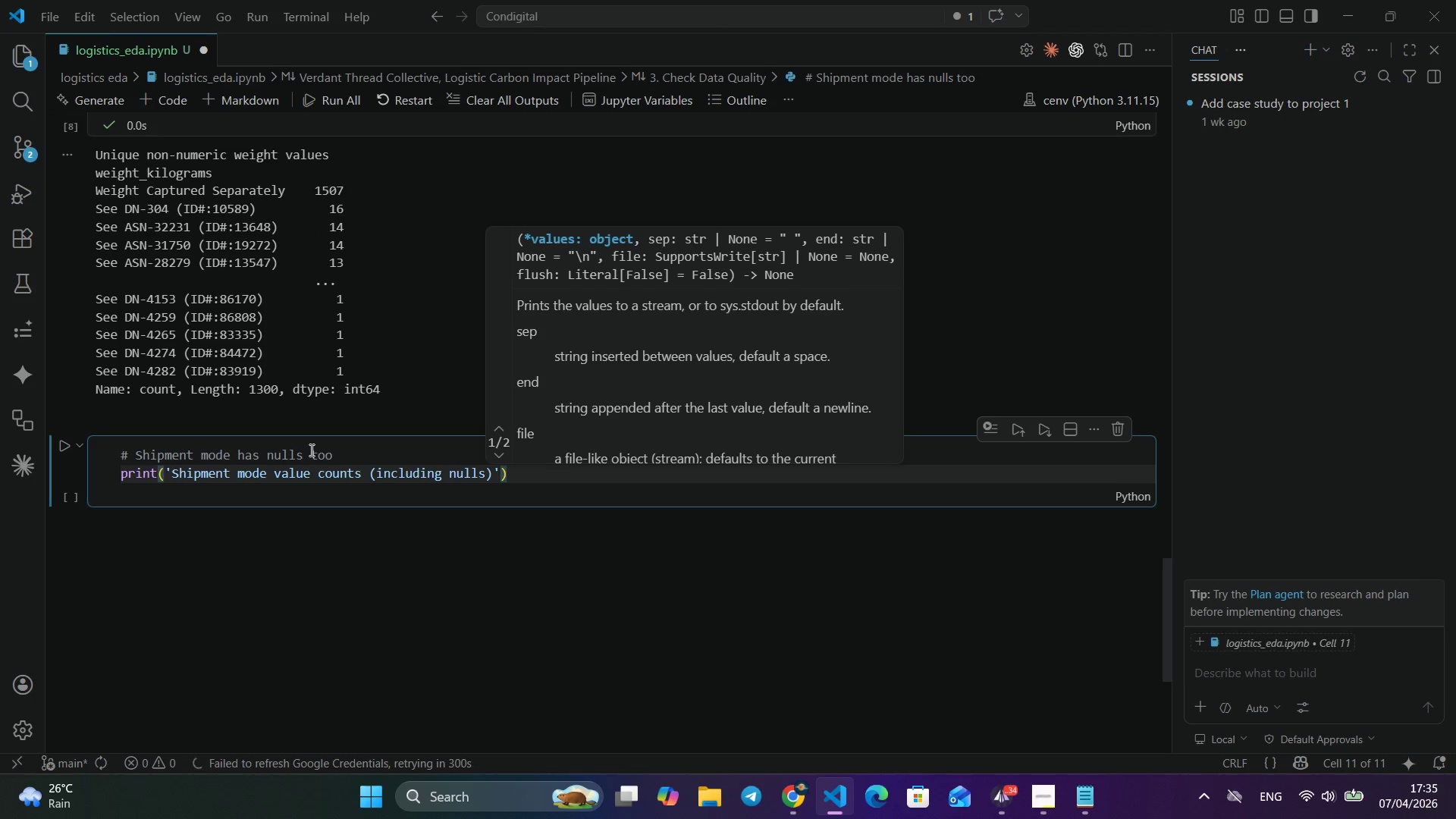 
key(Alt+L)
 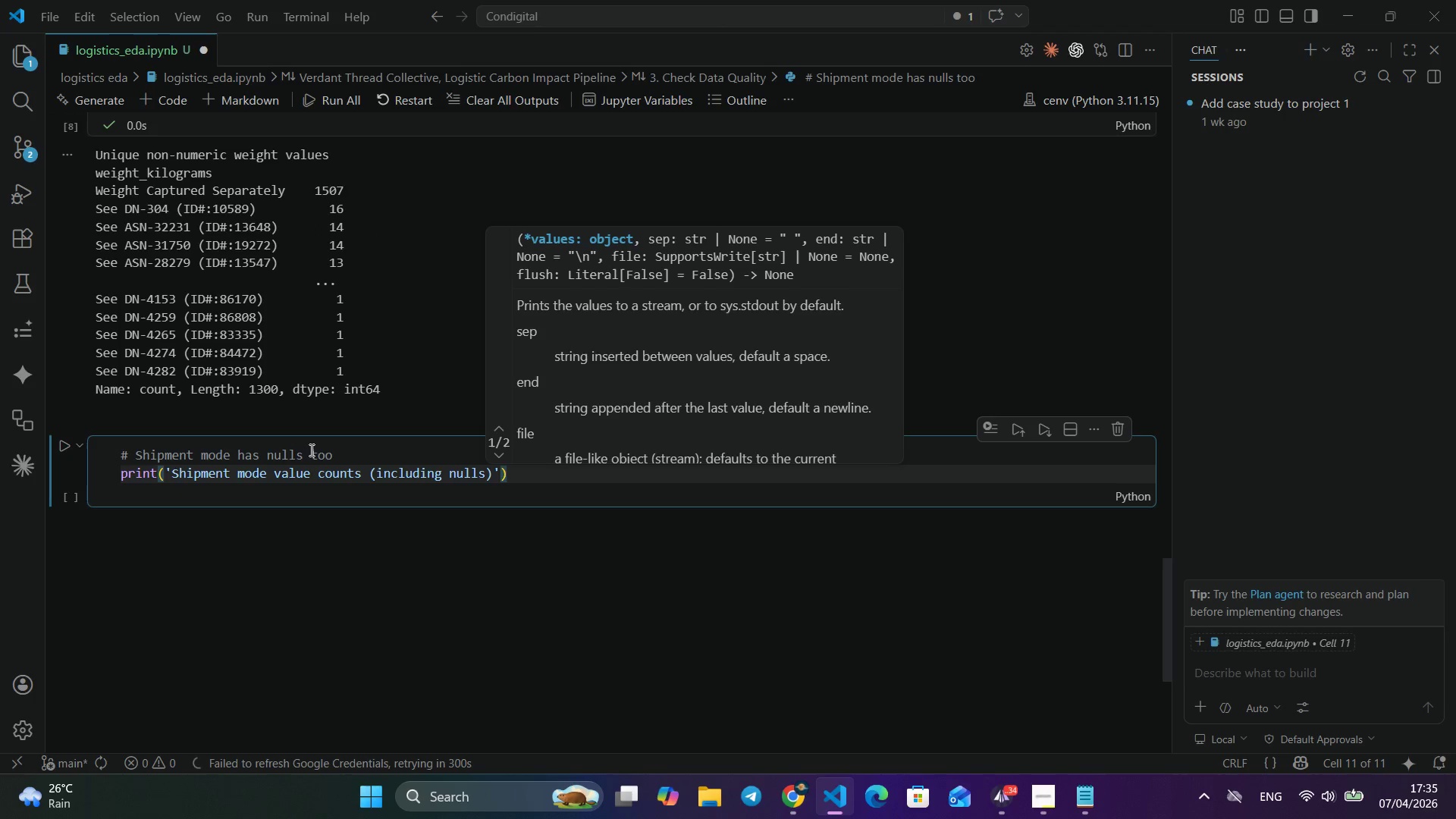 
key(Alt+S)
 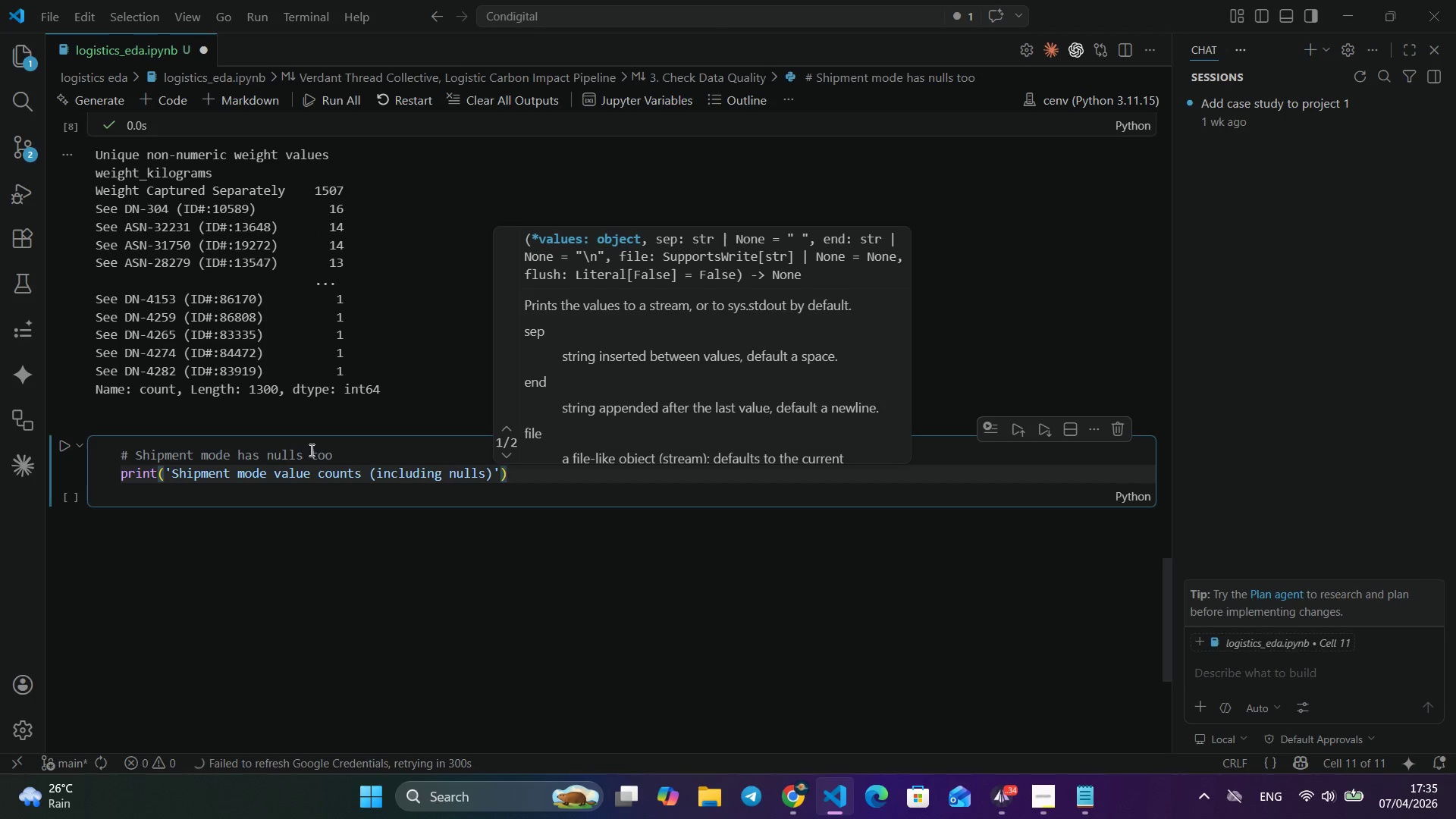 
key(Alt+ArrowRight)
 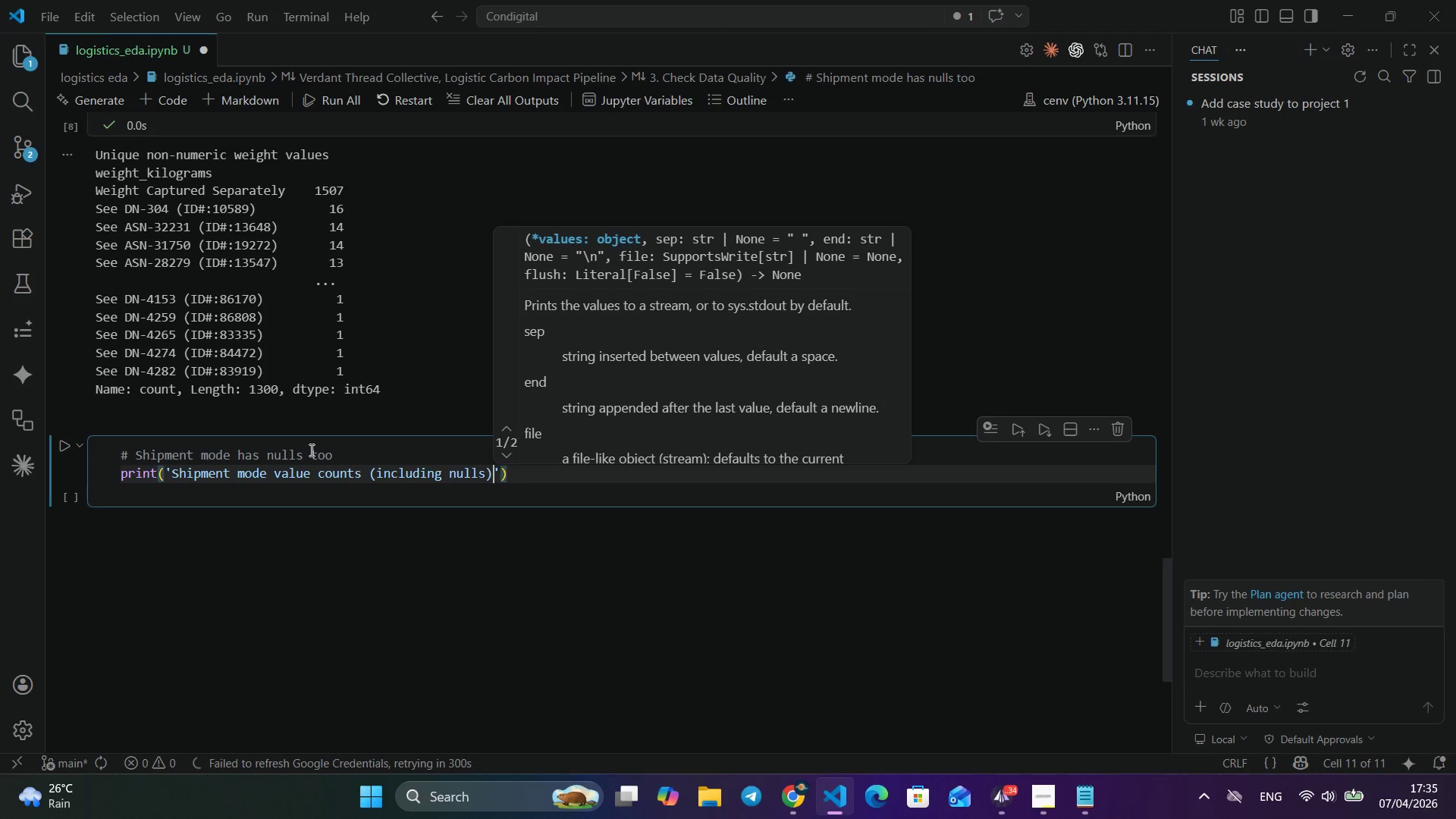 
key(Alt+Shift+Semicolon)
 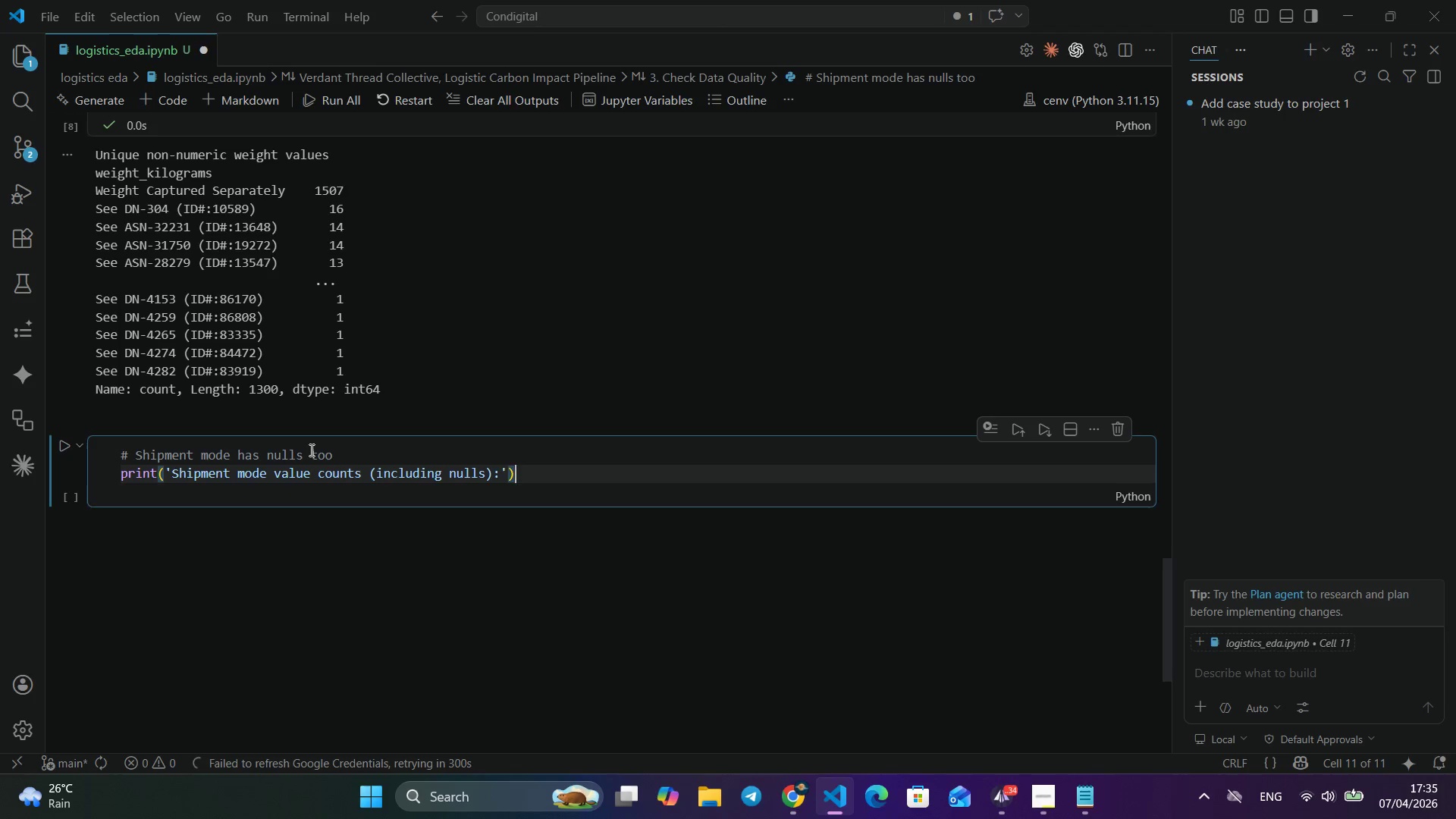 
key(Alt+ArrowRight)
 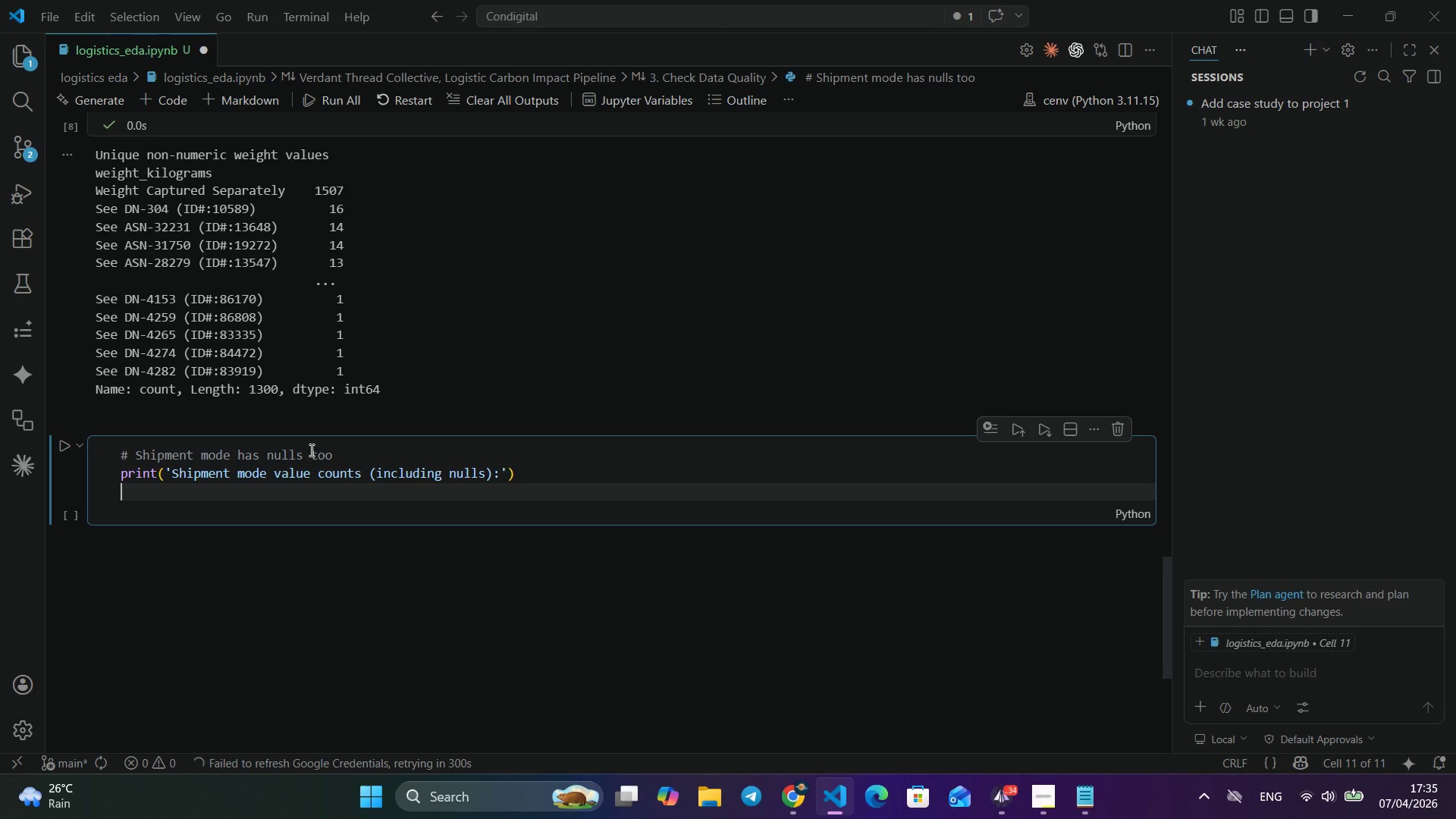 
key(Alt+ArrowRight)
 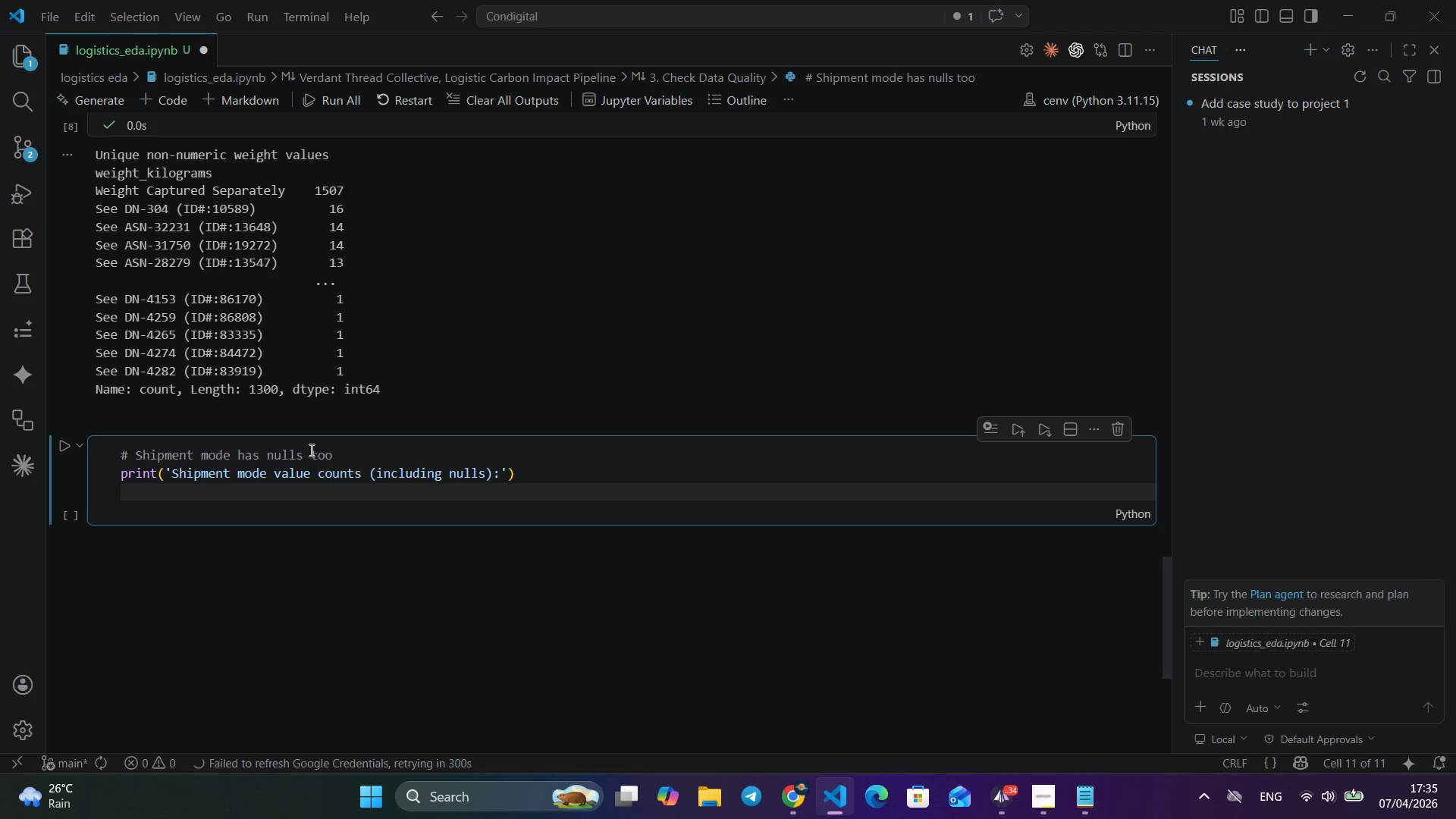 
key(Alt+Enter)
 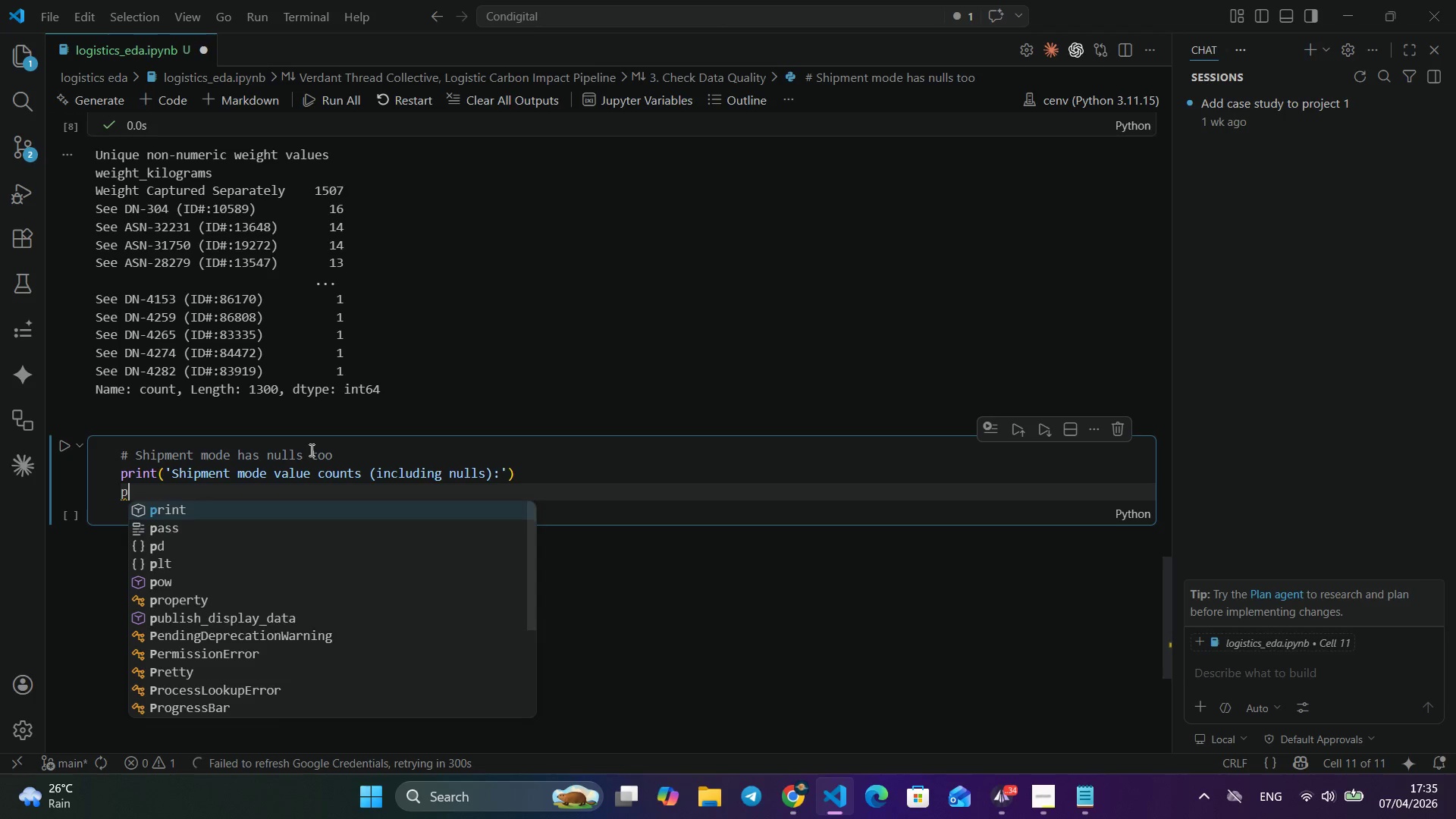 
key(Alt+P)
 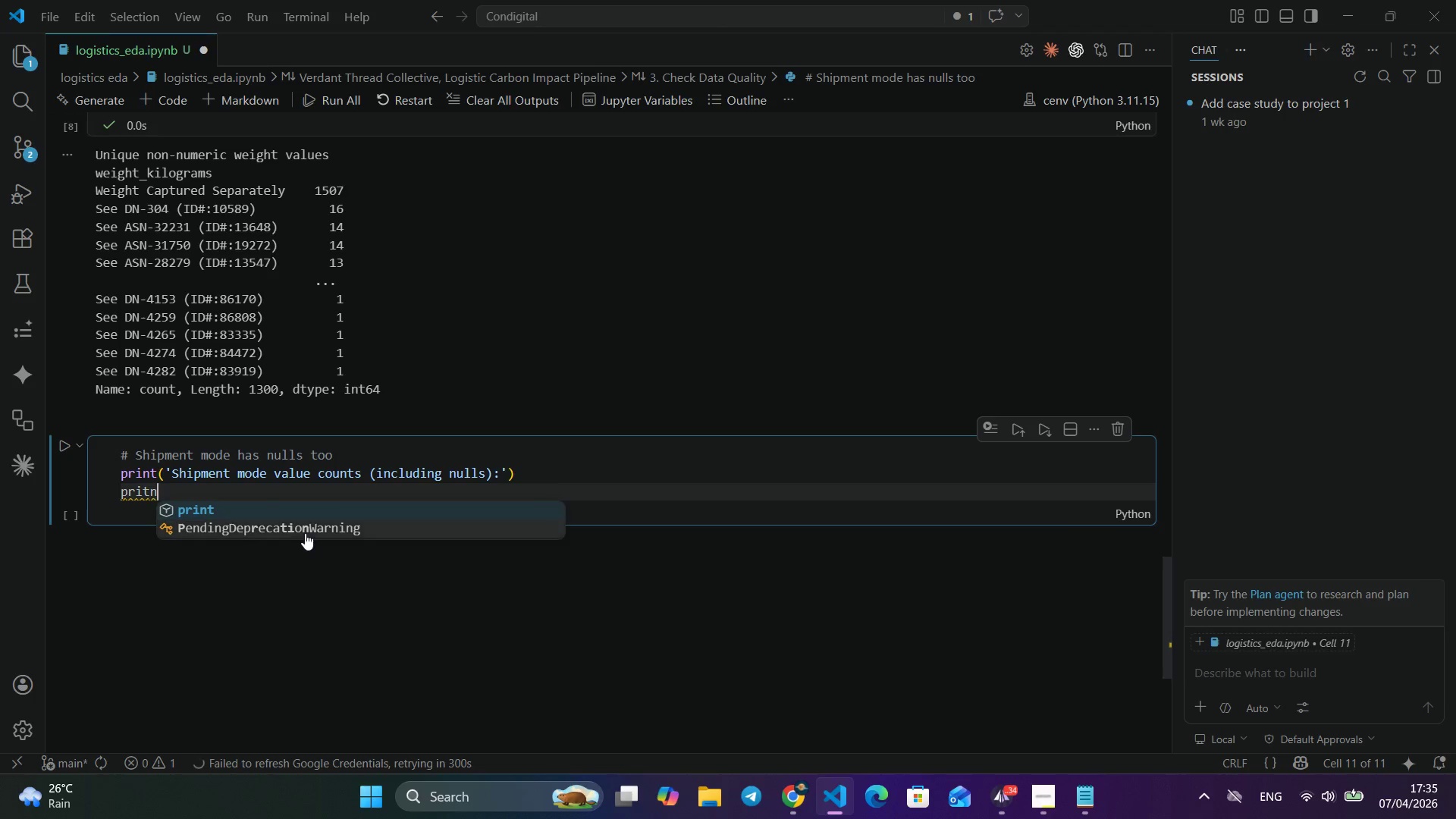 
key(Alt+R)
 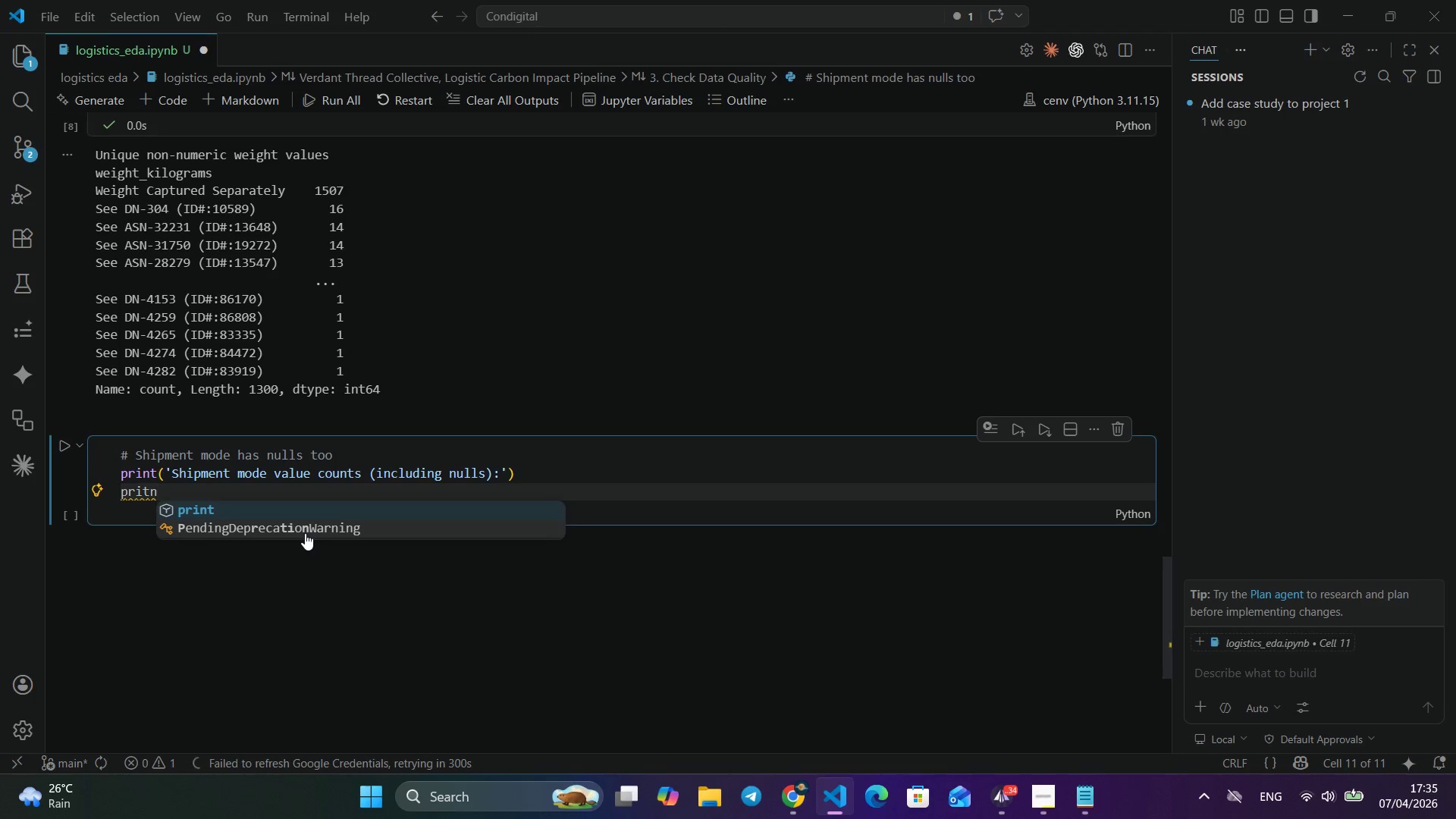 
key(Alt+I)
 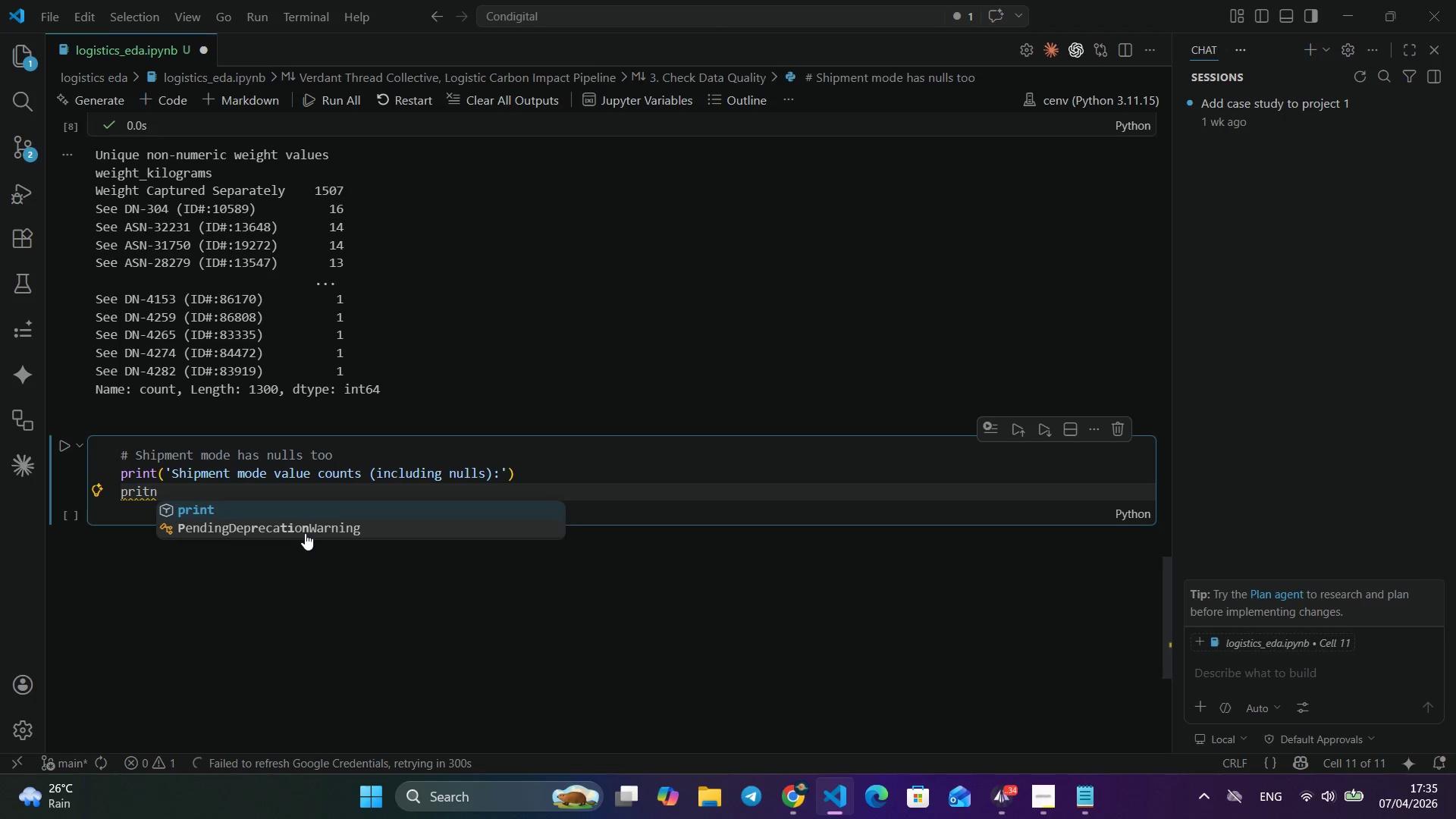 
key(Alt+T)
 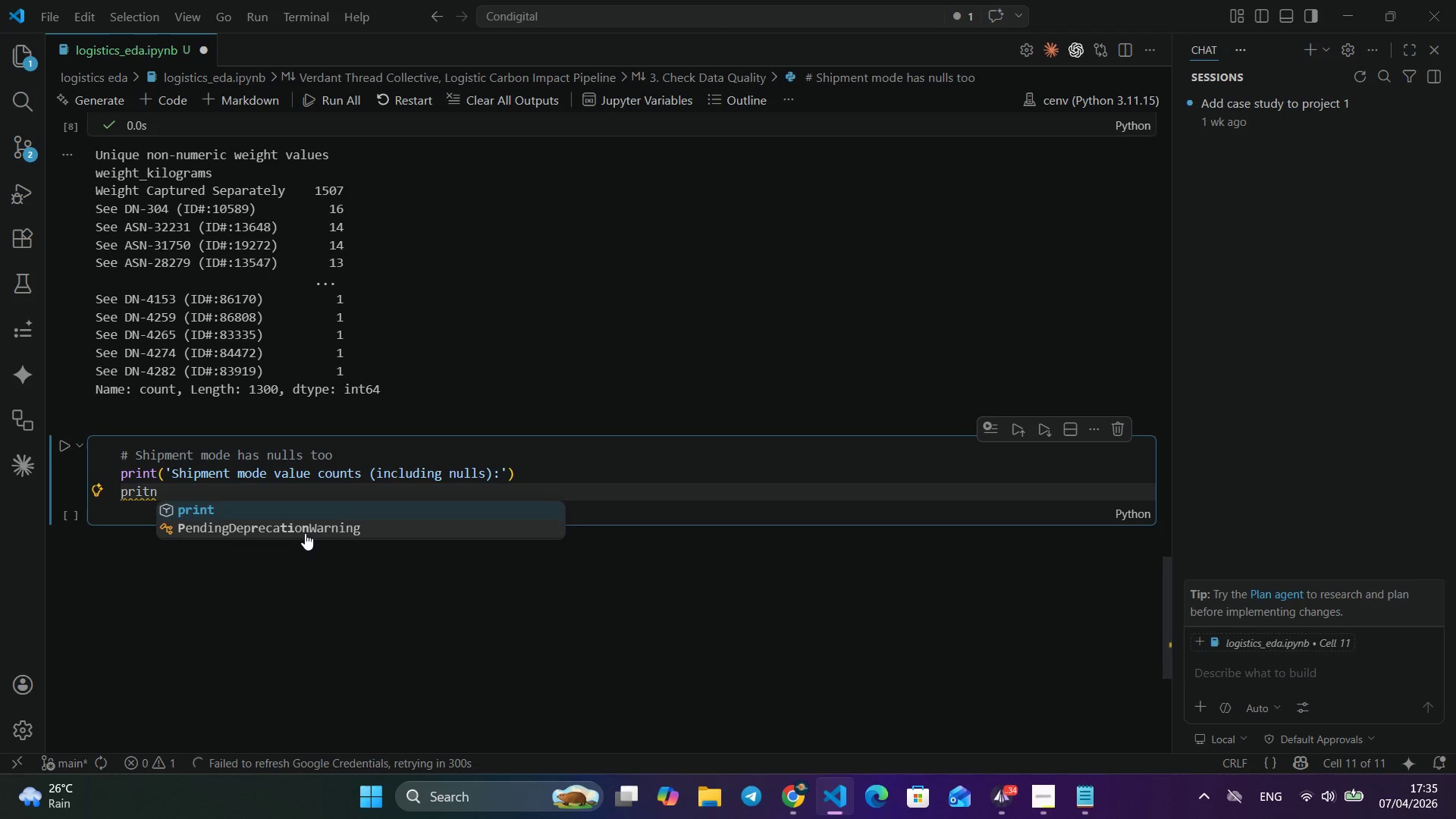 
key(Alt+N)
 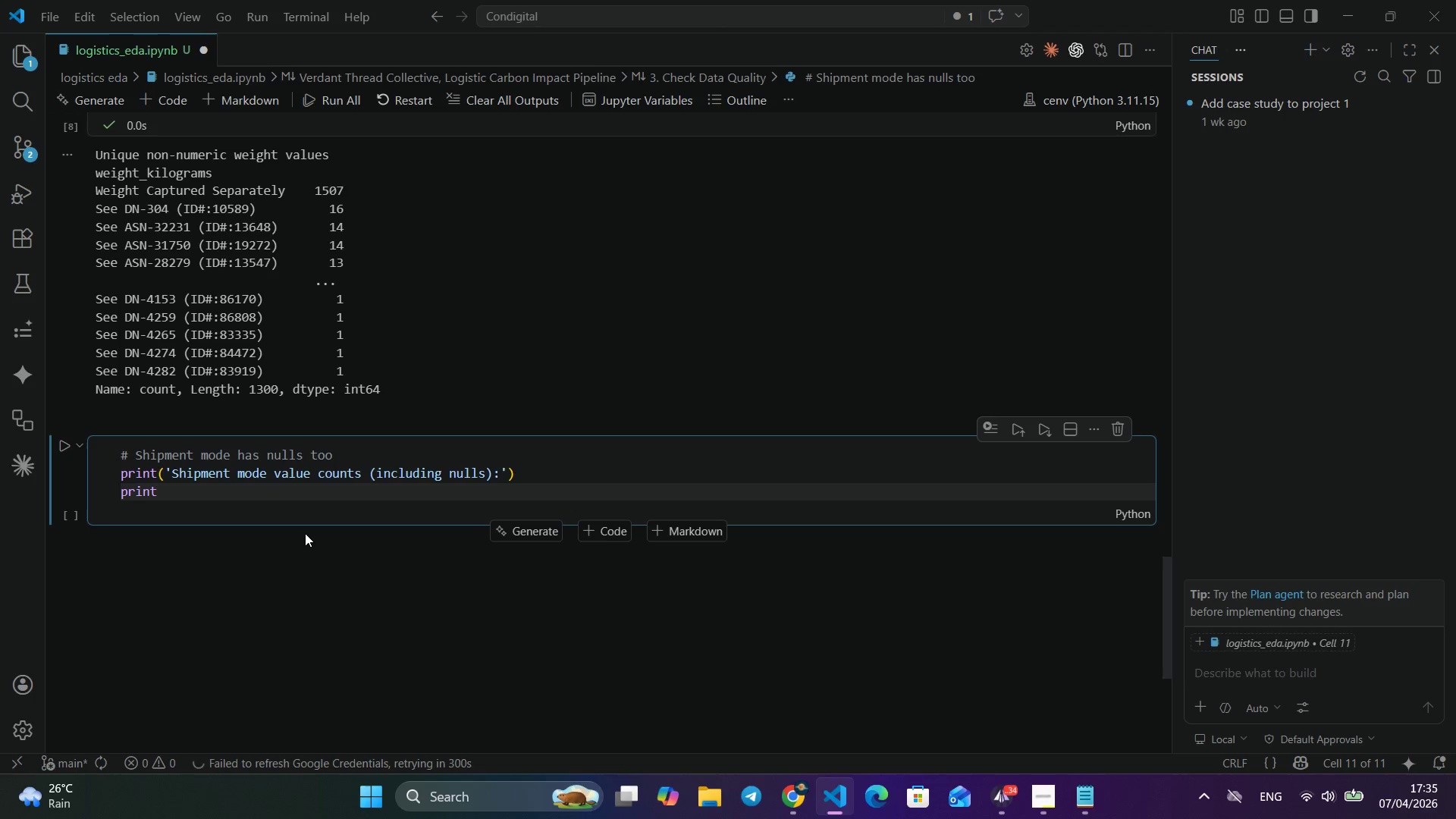 
key(Alt+Enter)
 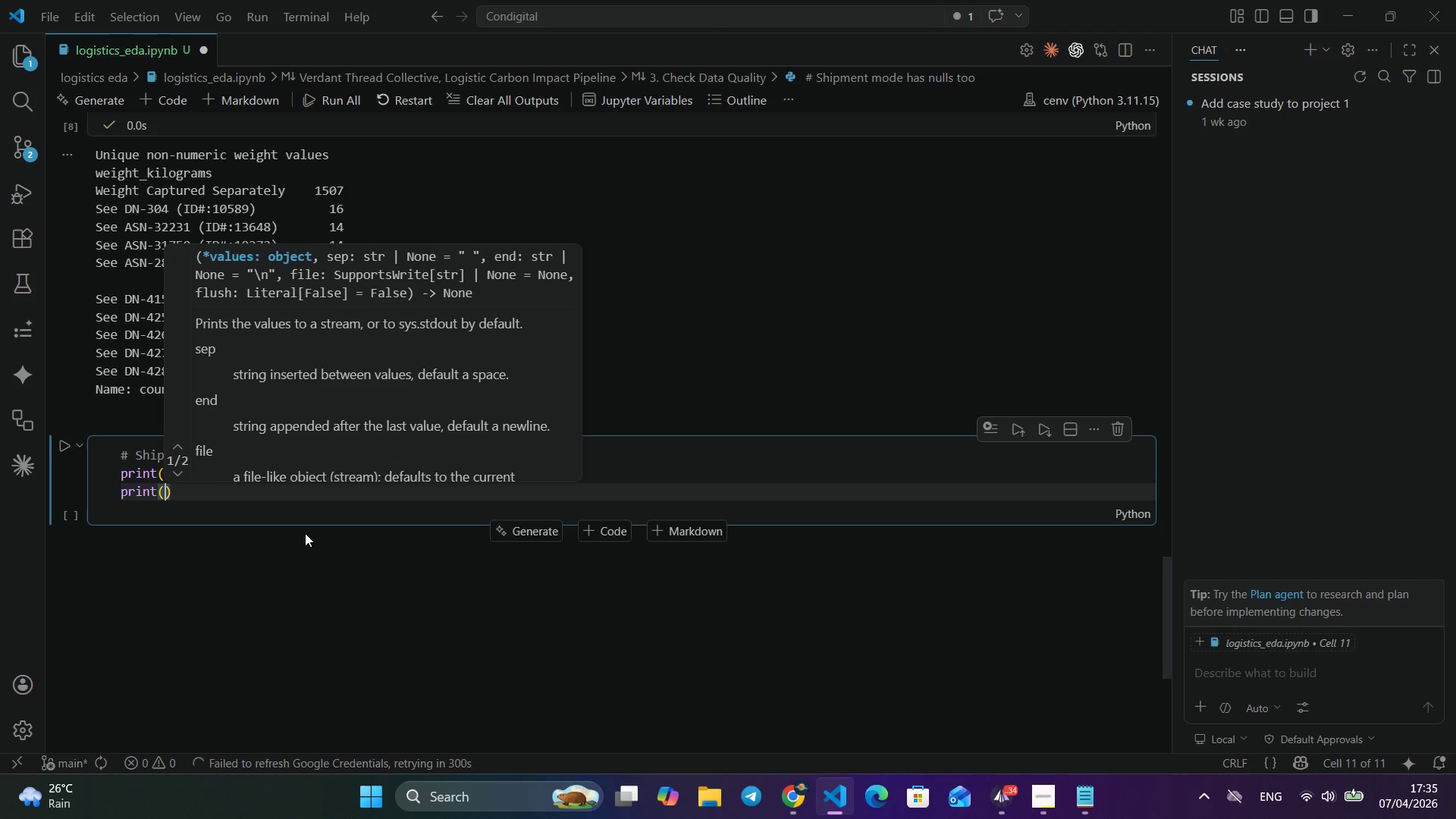 
key(Alt+Shift+9)
 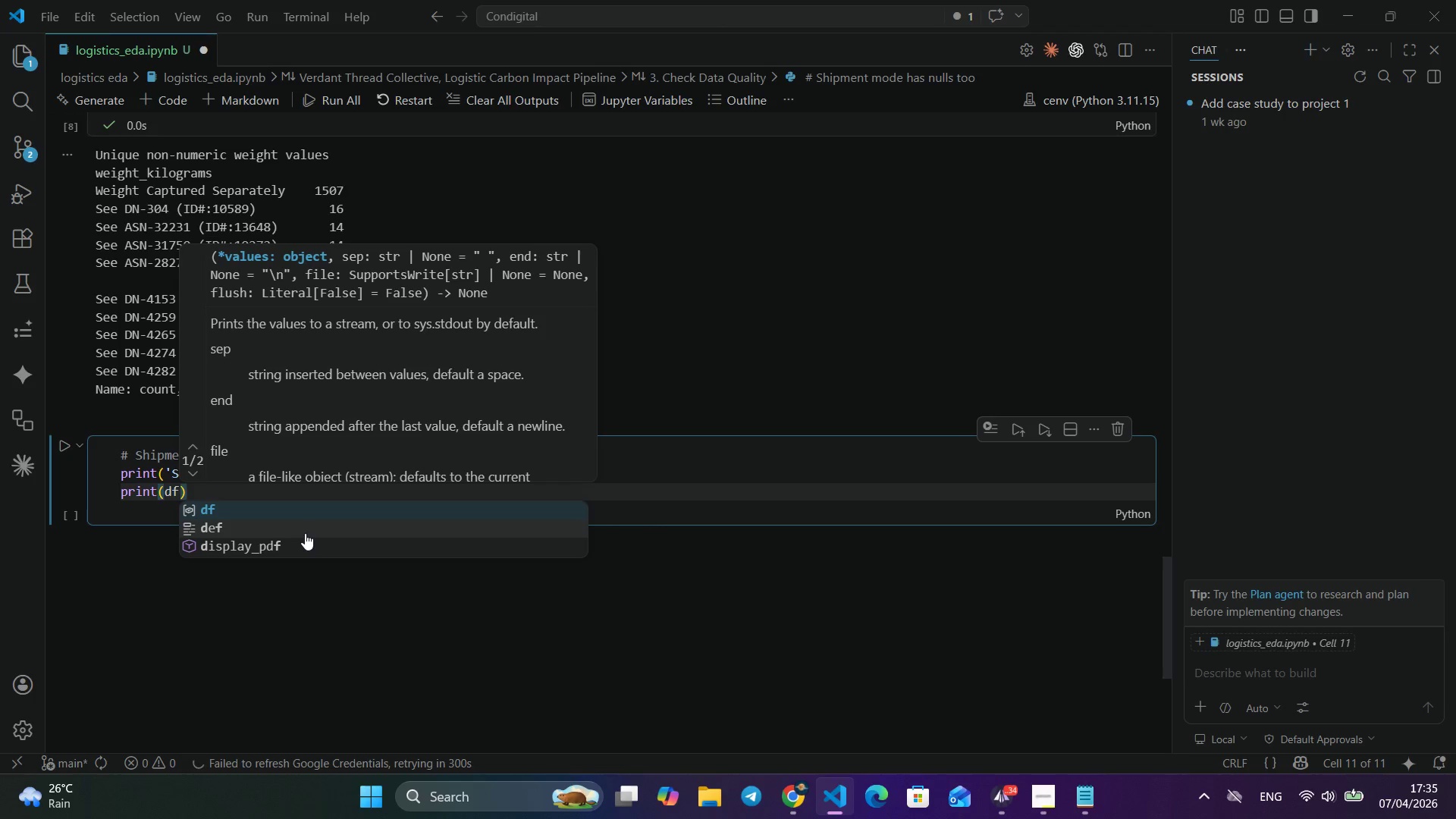 
key(Alt+D)
 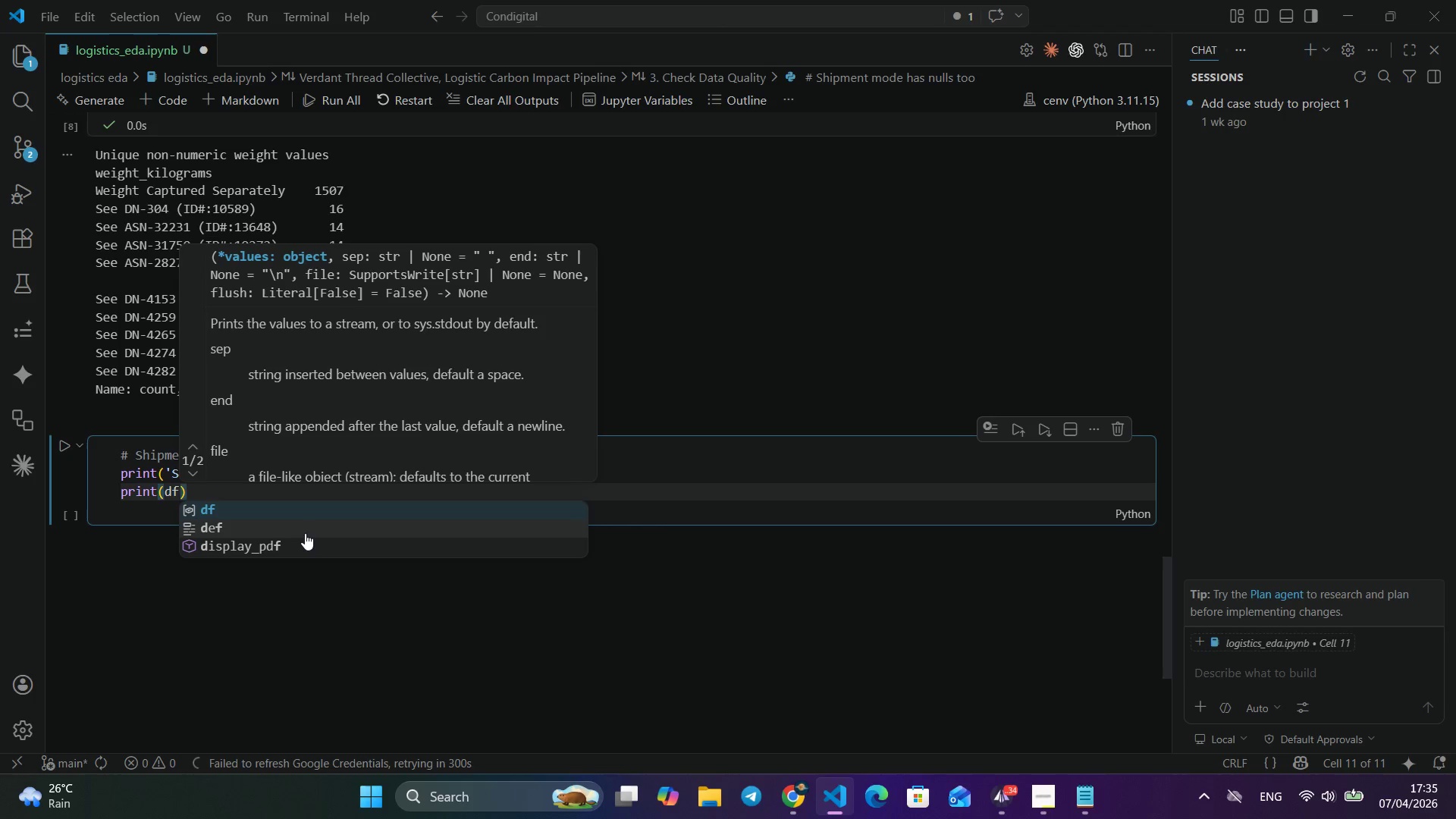 
key(Alt+F)
 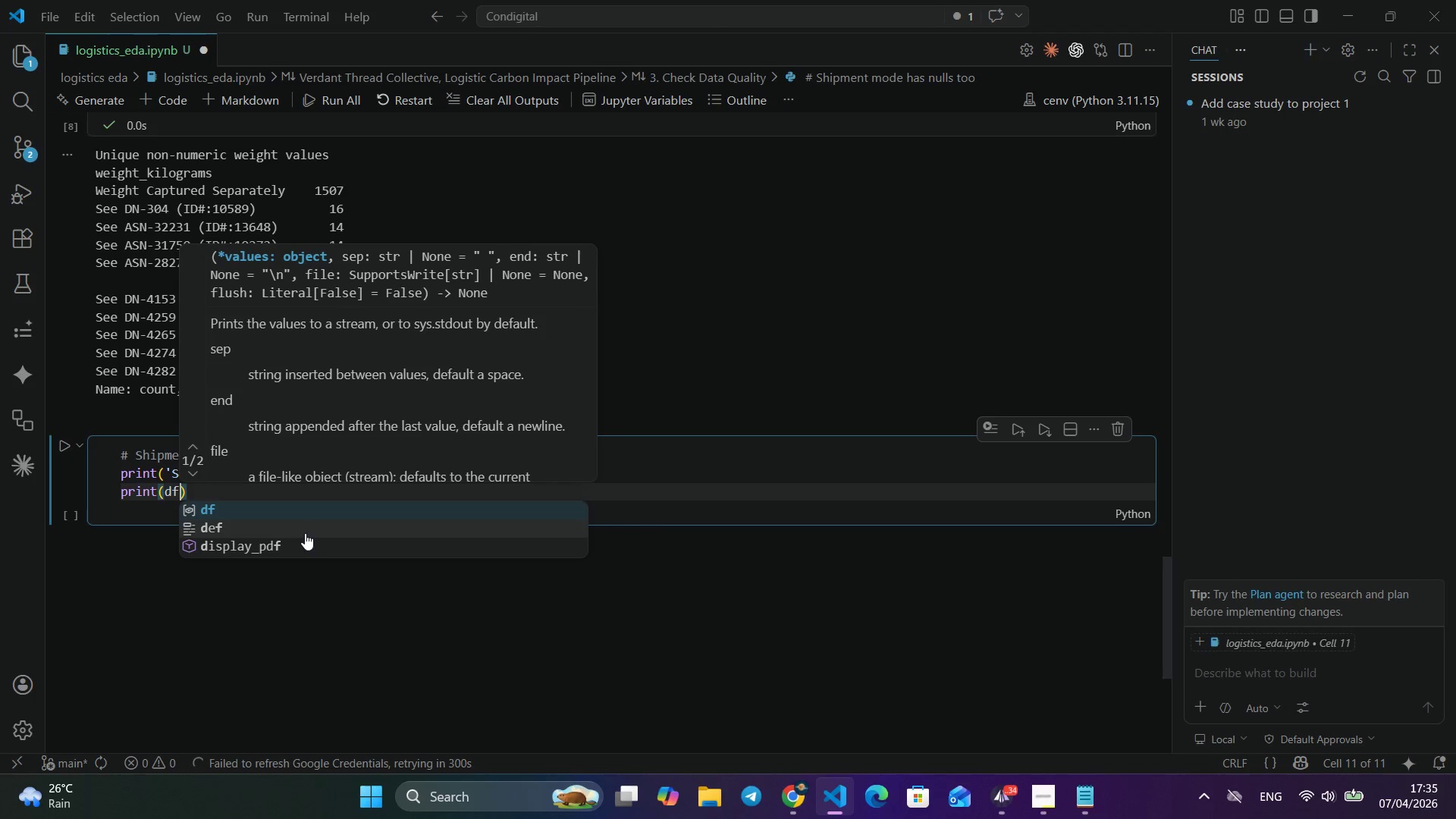 
hold_key(key=ShiftLeft, duration=0.66)
 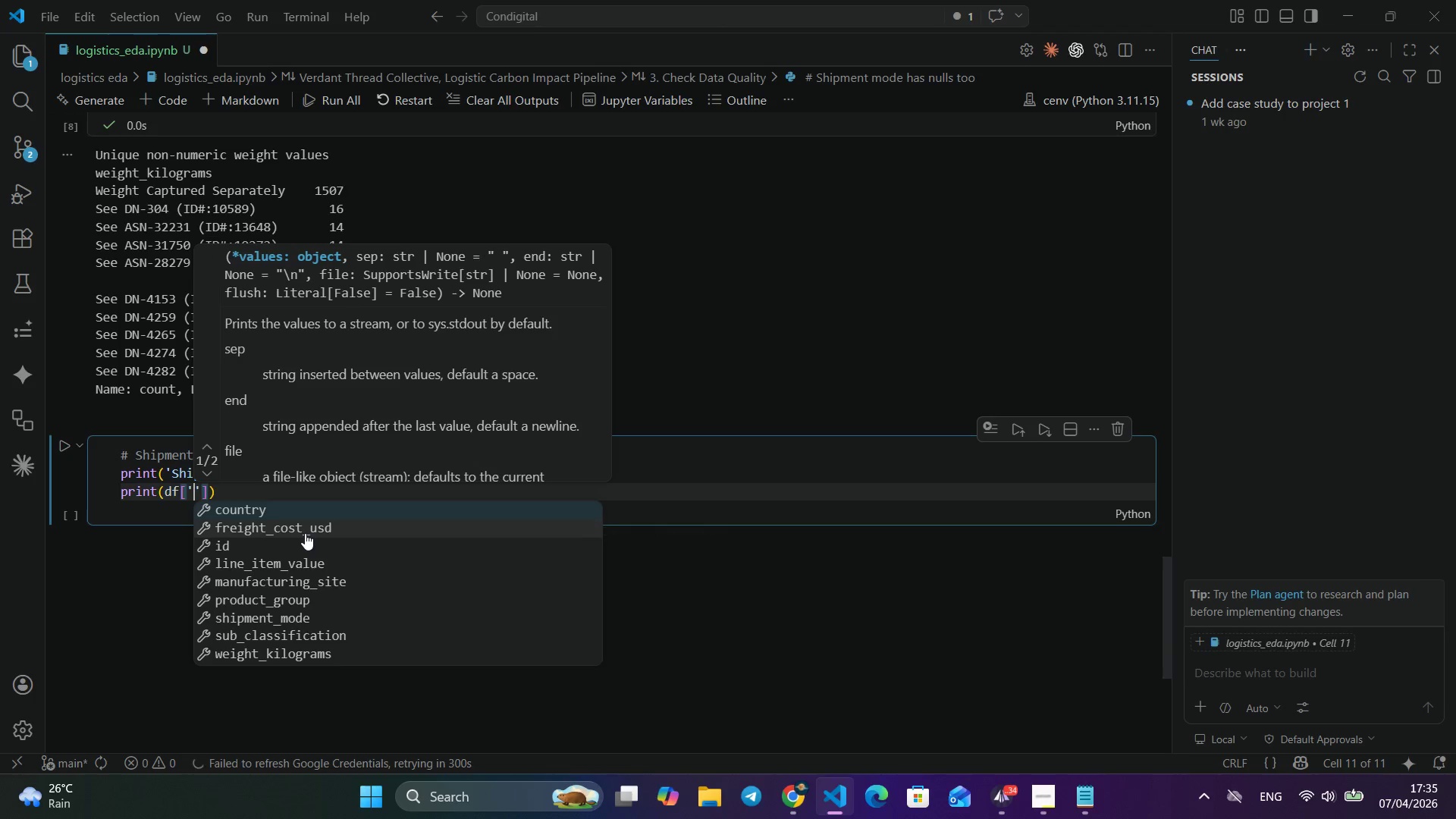 
key(Alt+BracketLeft)
 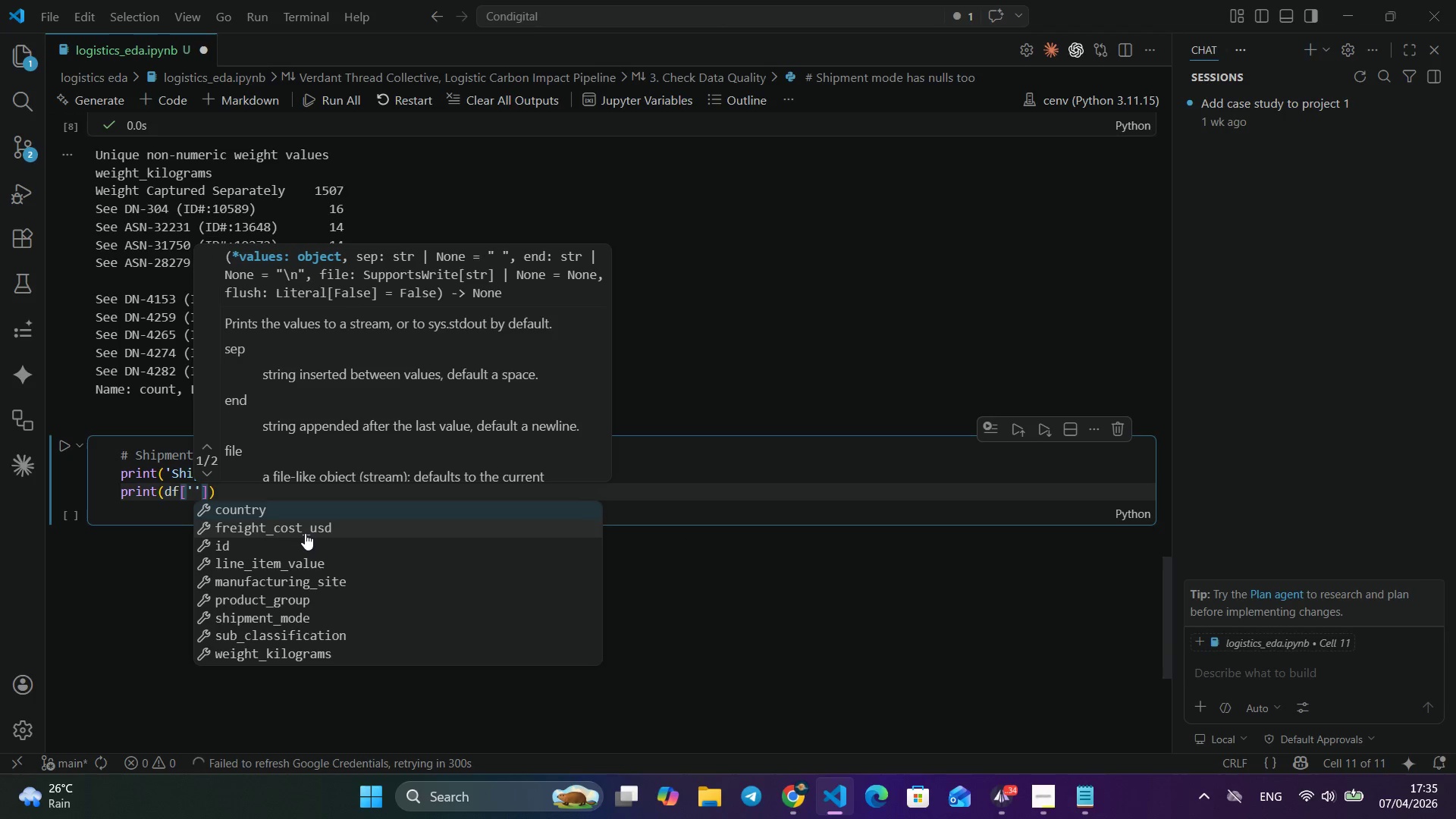 
key(Alt+Quote)
 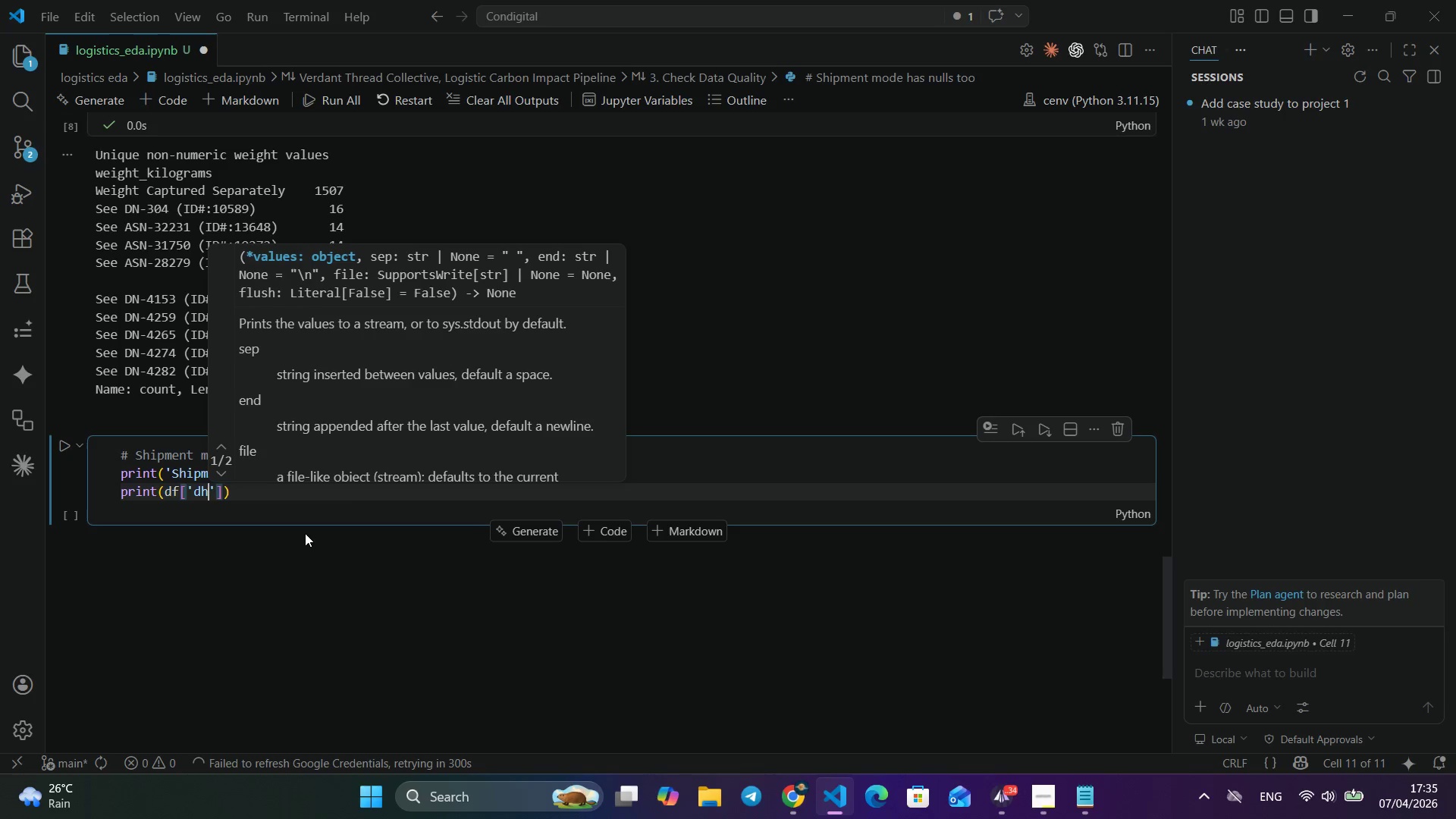 
key(Alt+D)
 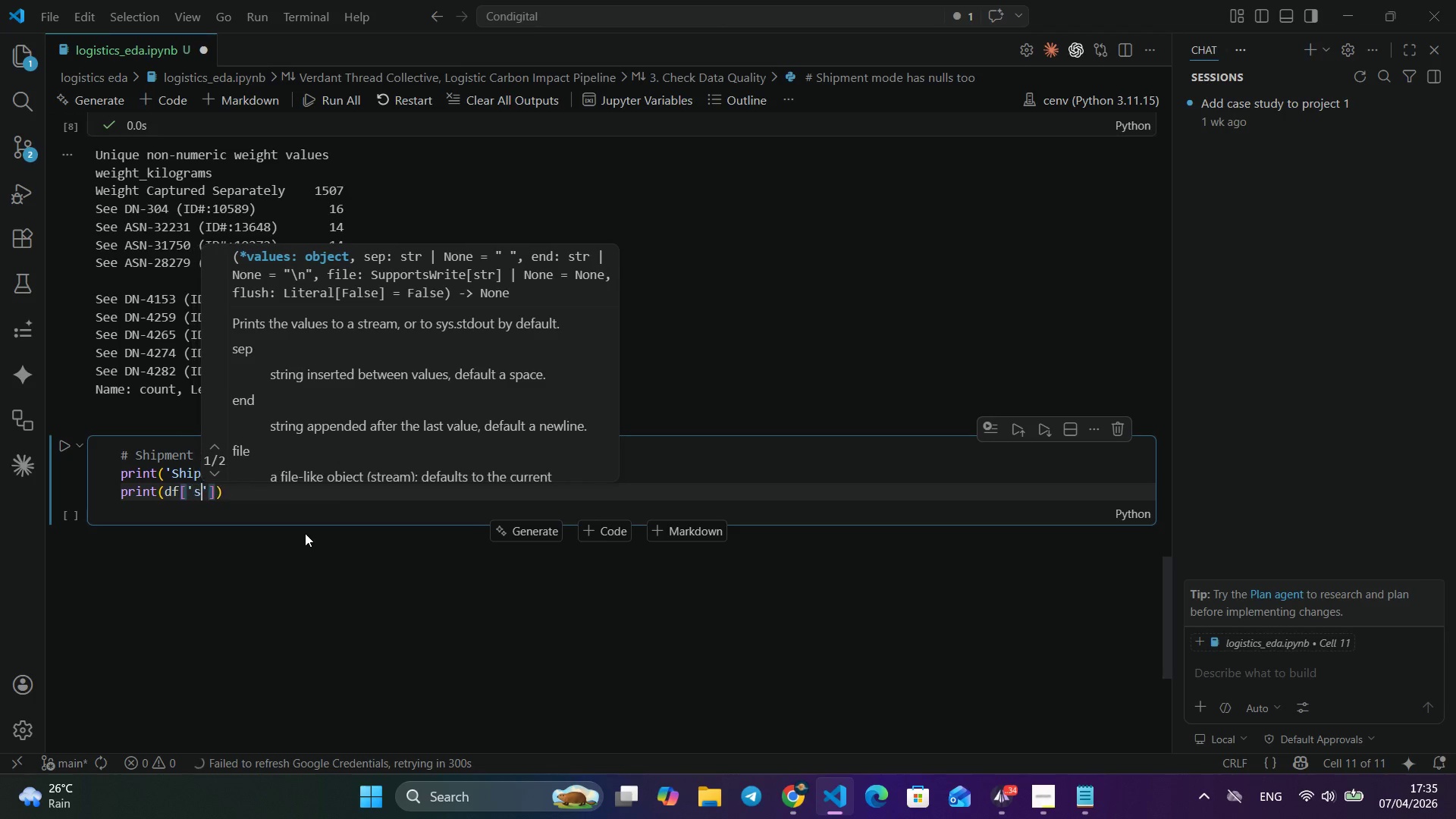 
key(Alt+H)
 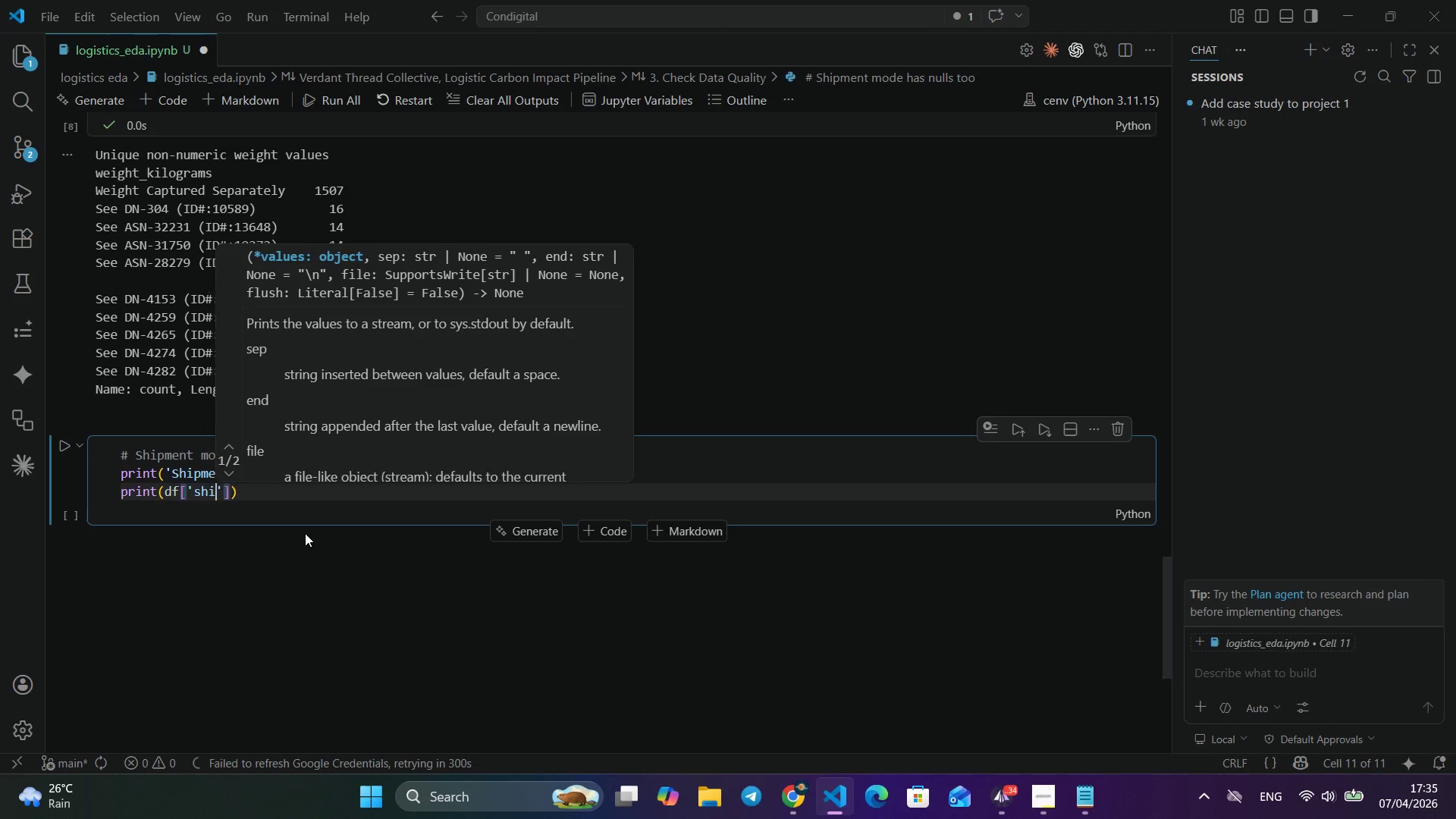 
key(Alt+Backspace)
 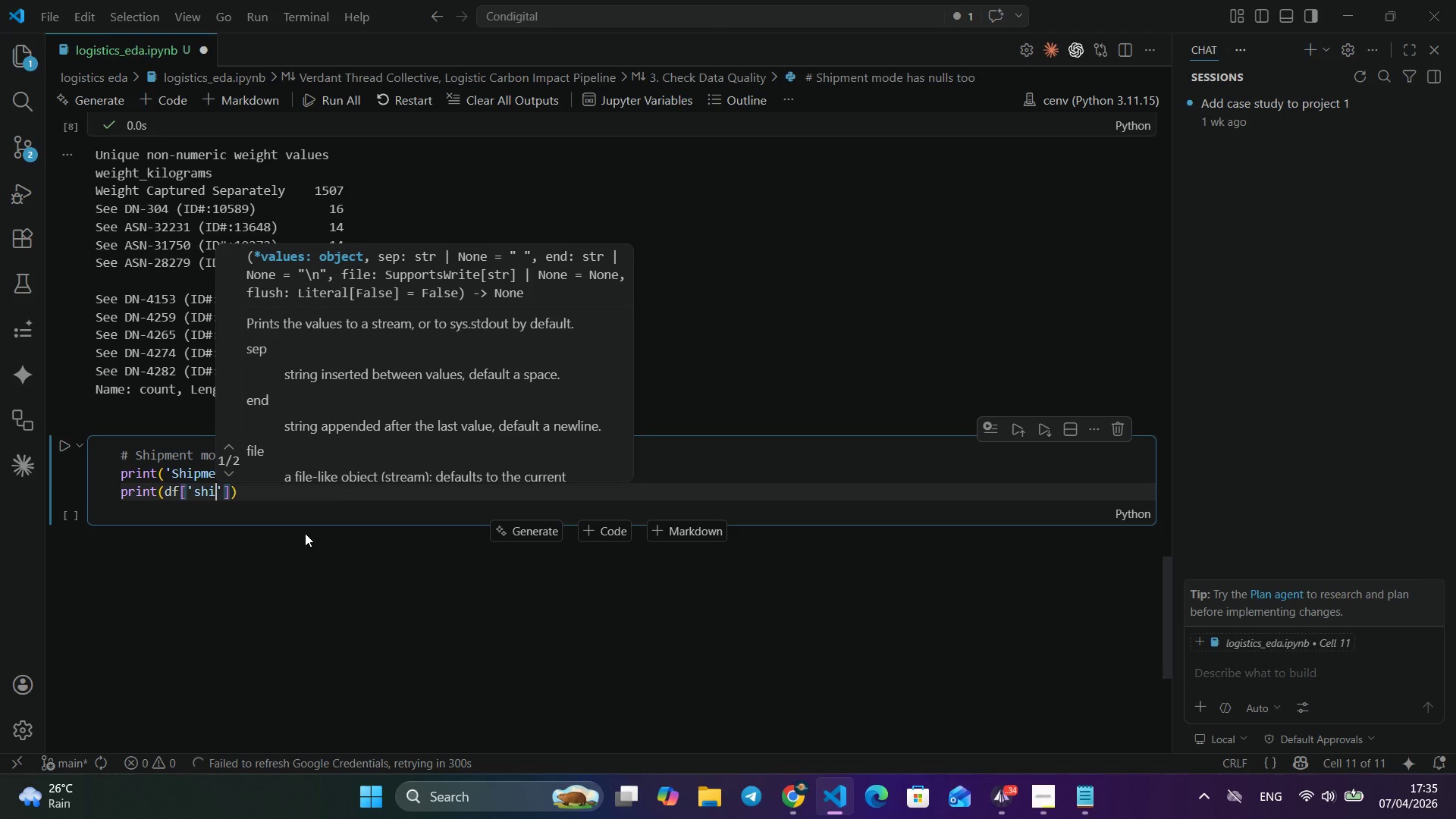 
key(Alt+Backspace)
 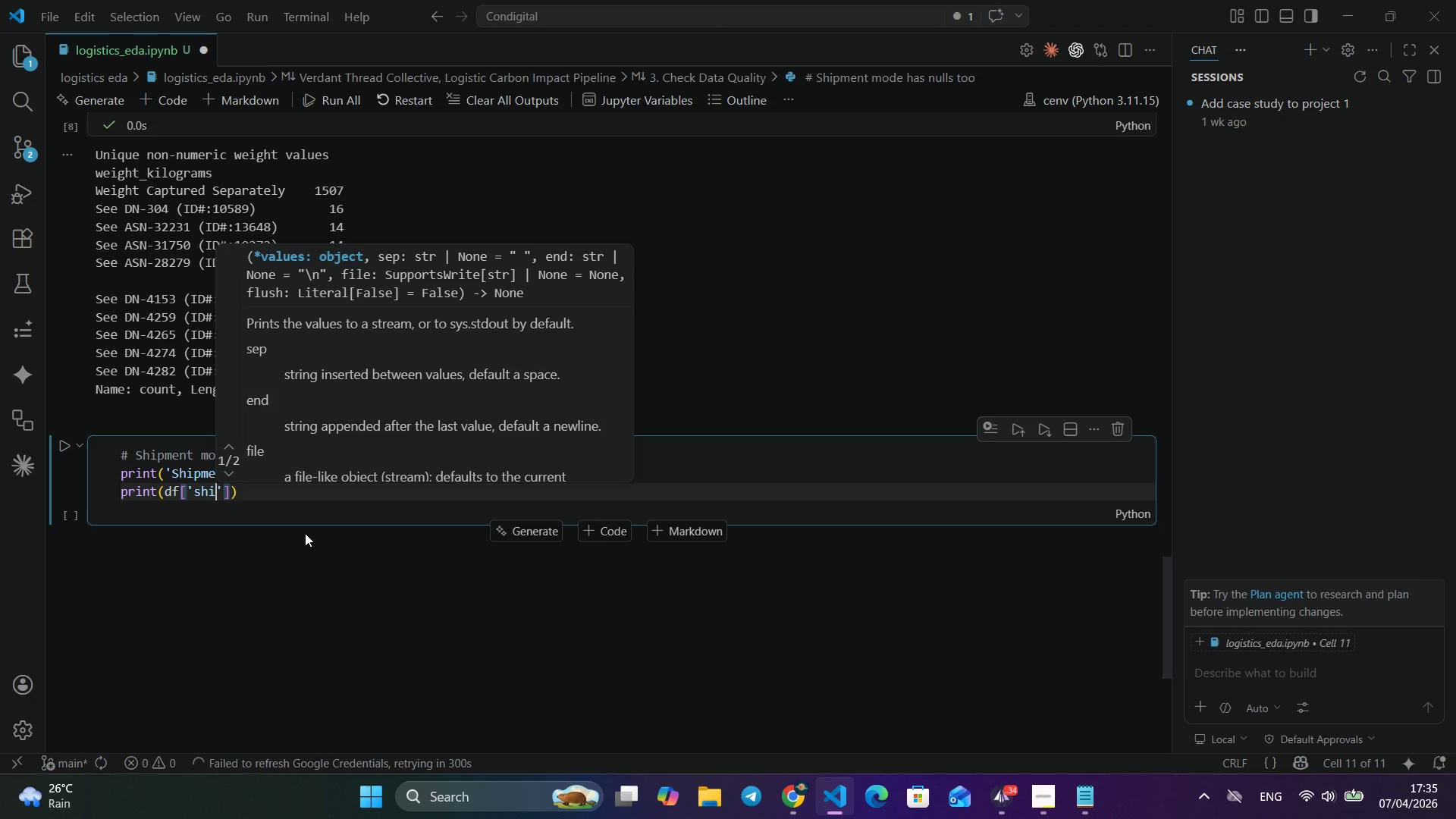 
key(Alt+S)
 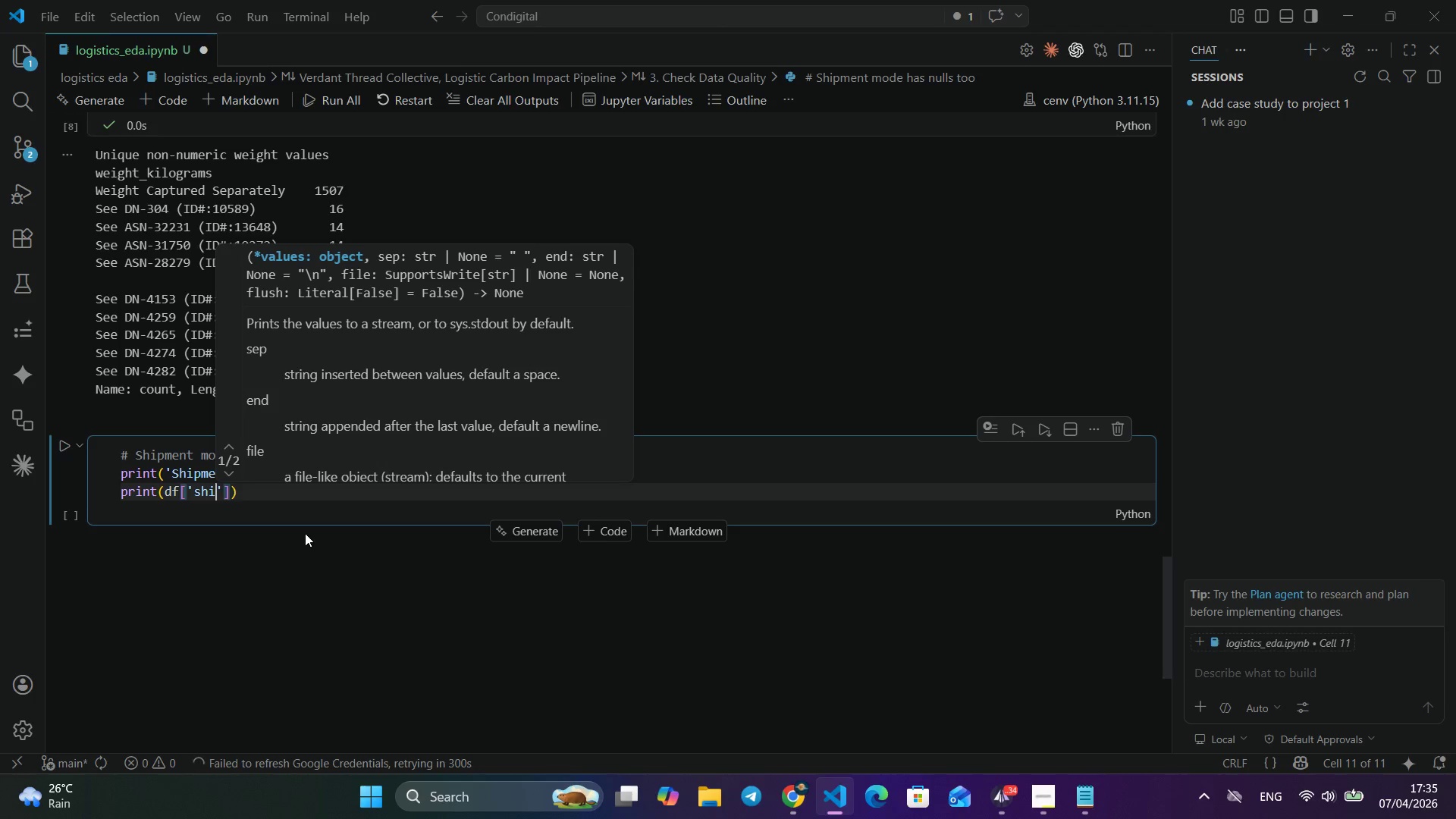 
key(Alt+H)
 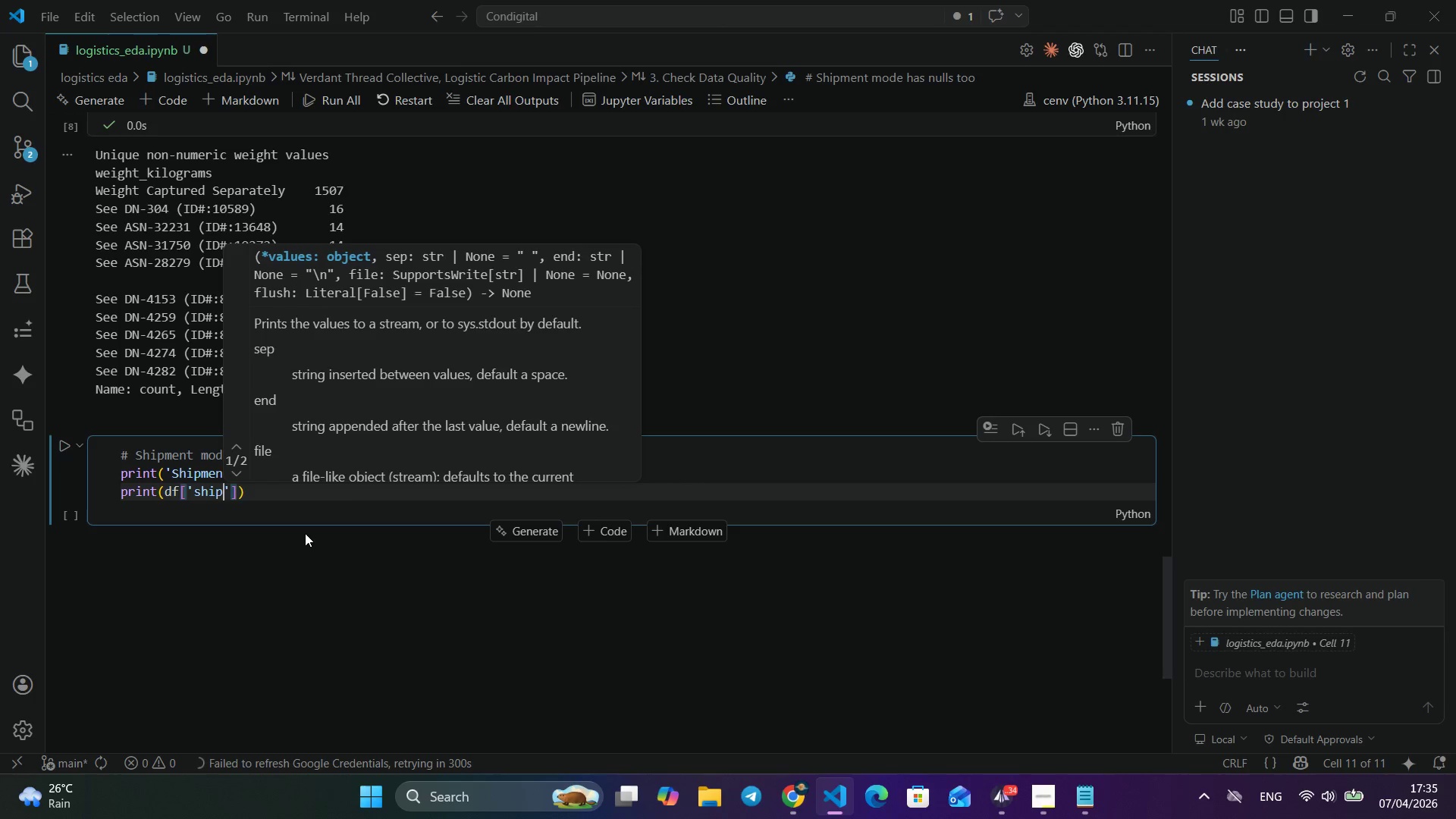 
key(Alt+I)
 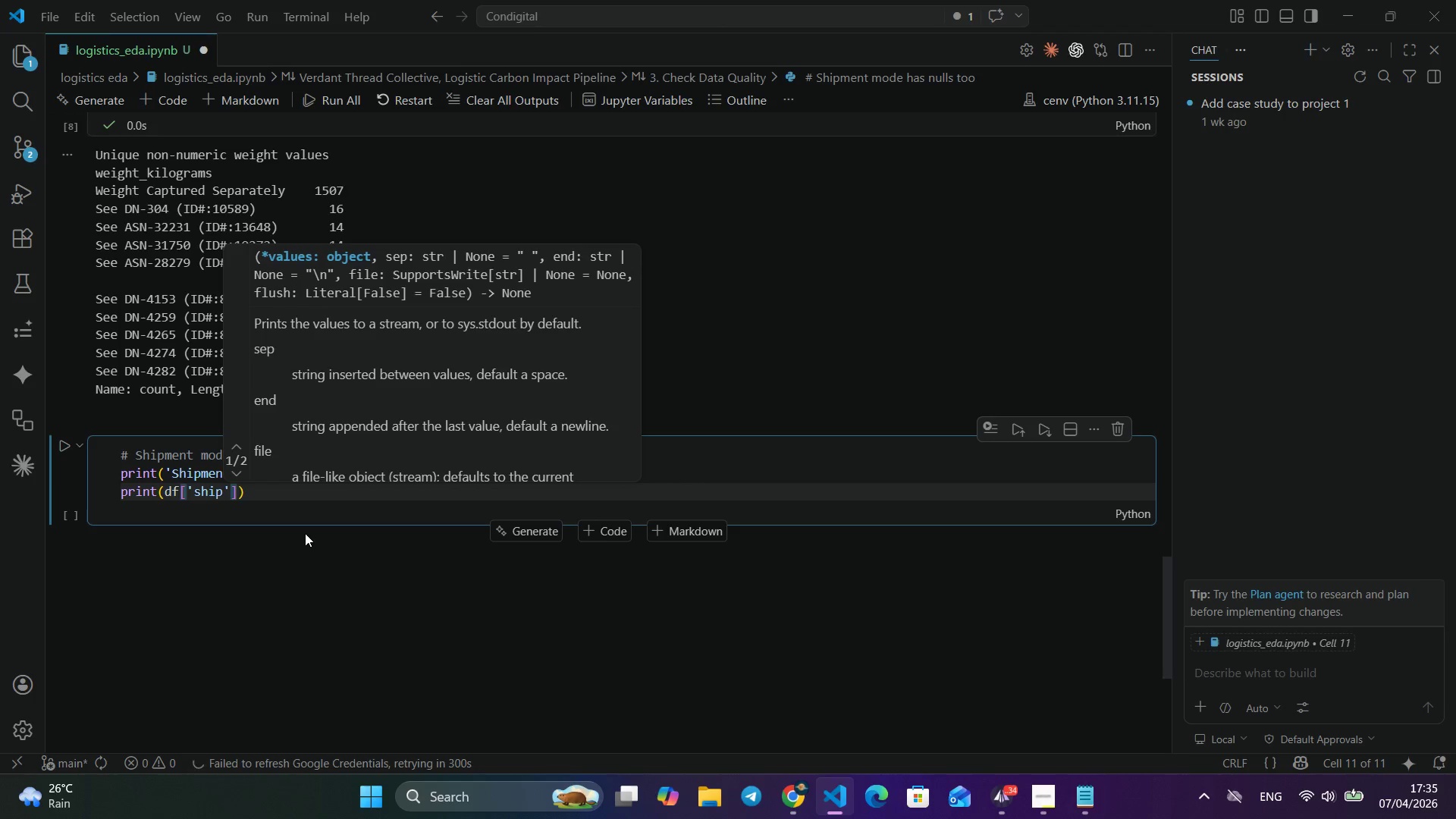 
key(Alt+P)
 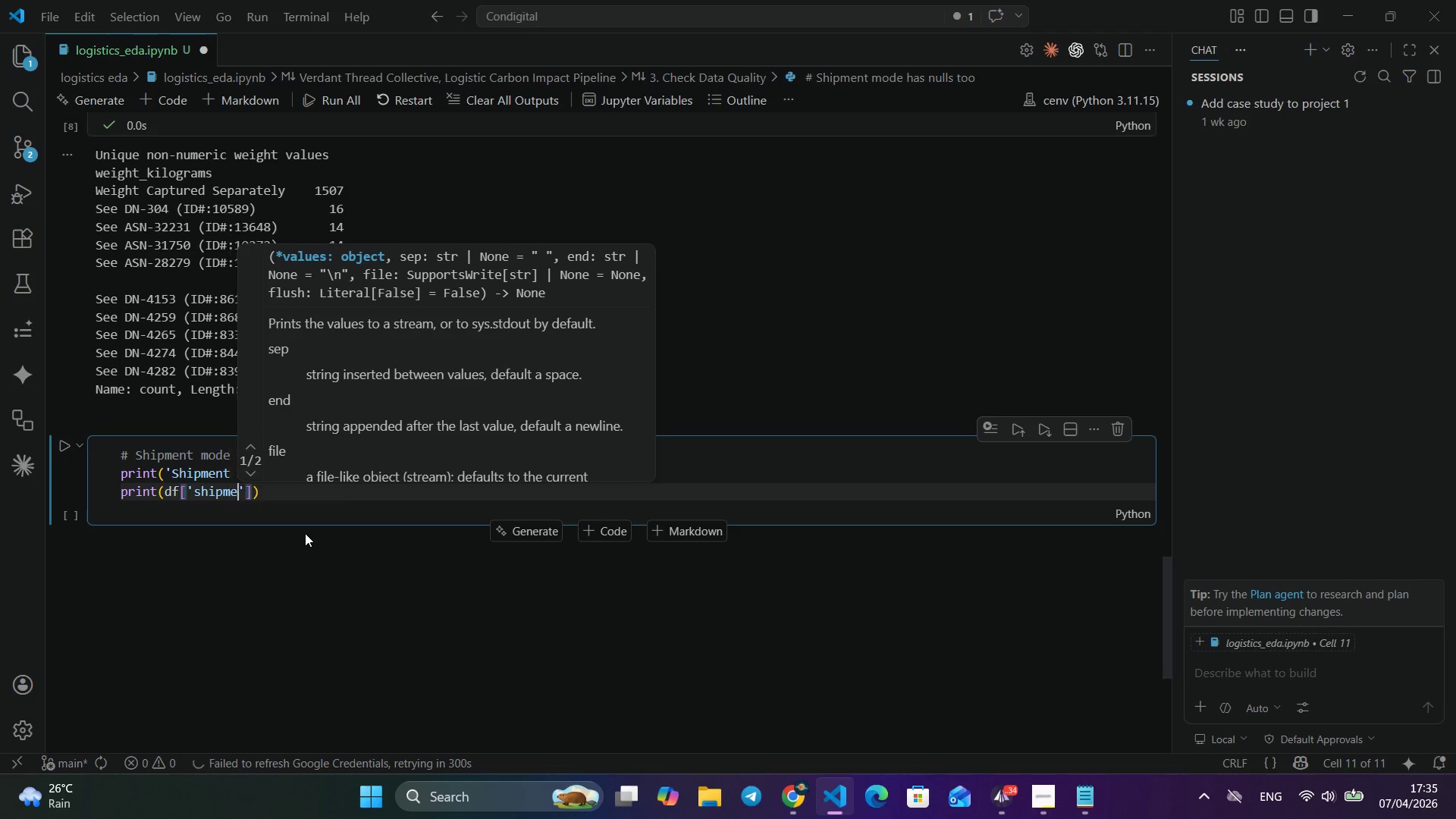 
key(Alt+M)
 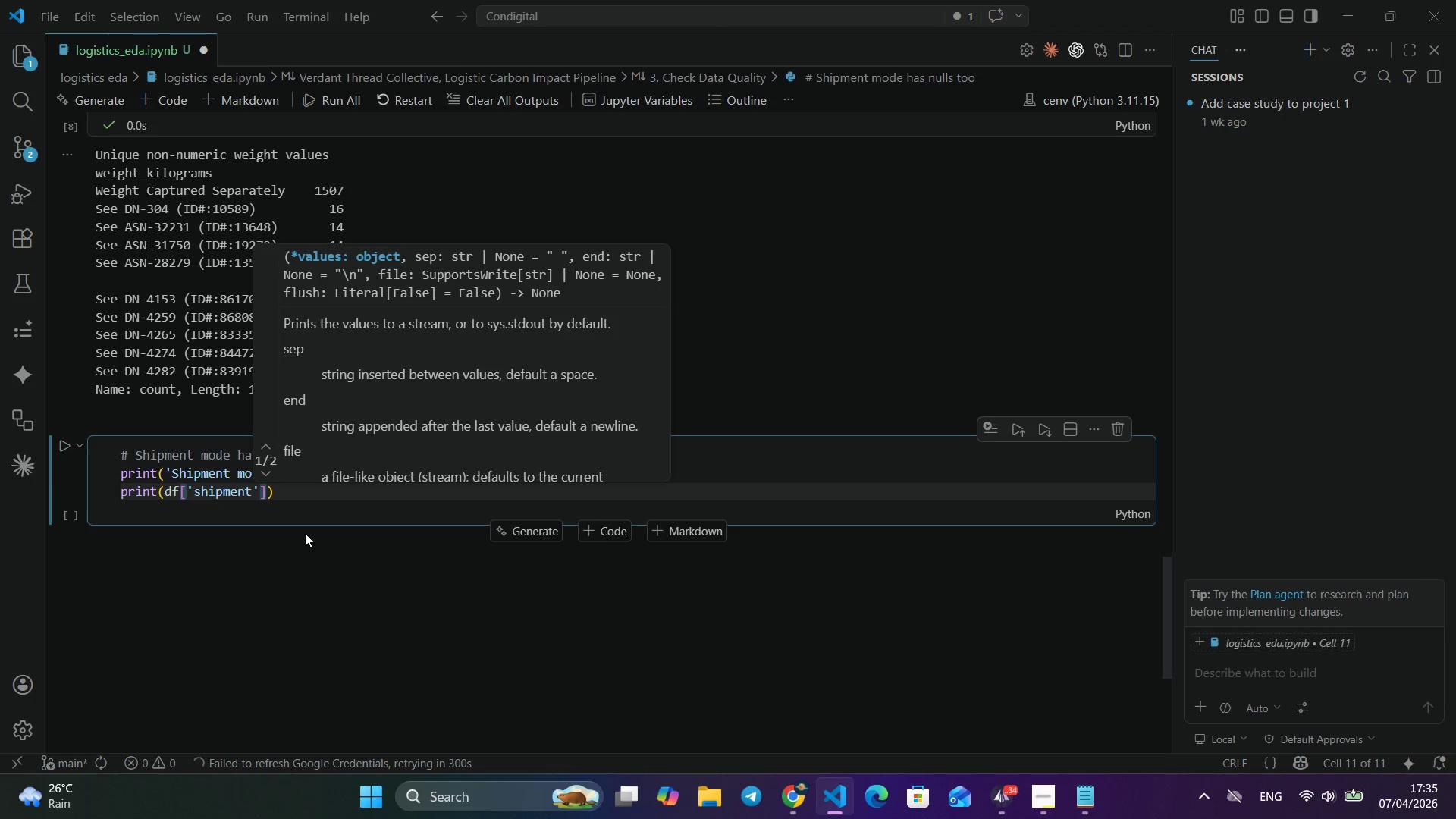 
key(Alt+E)
 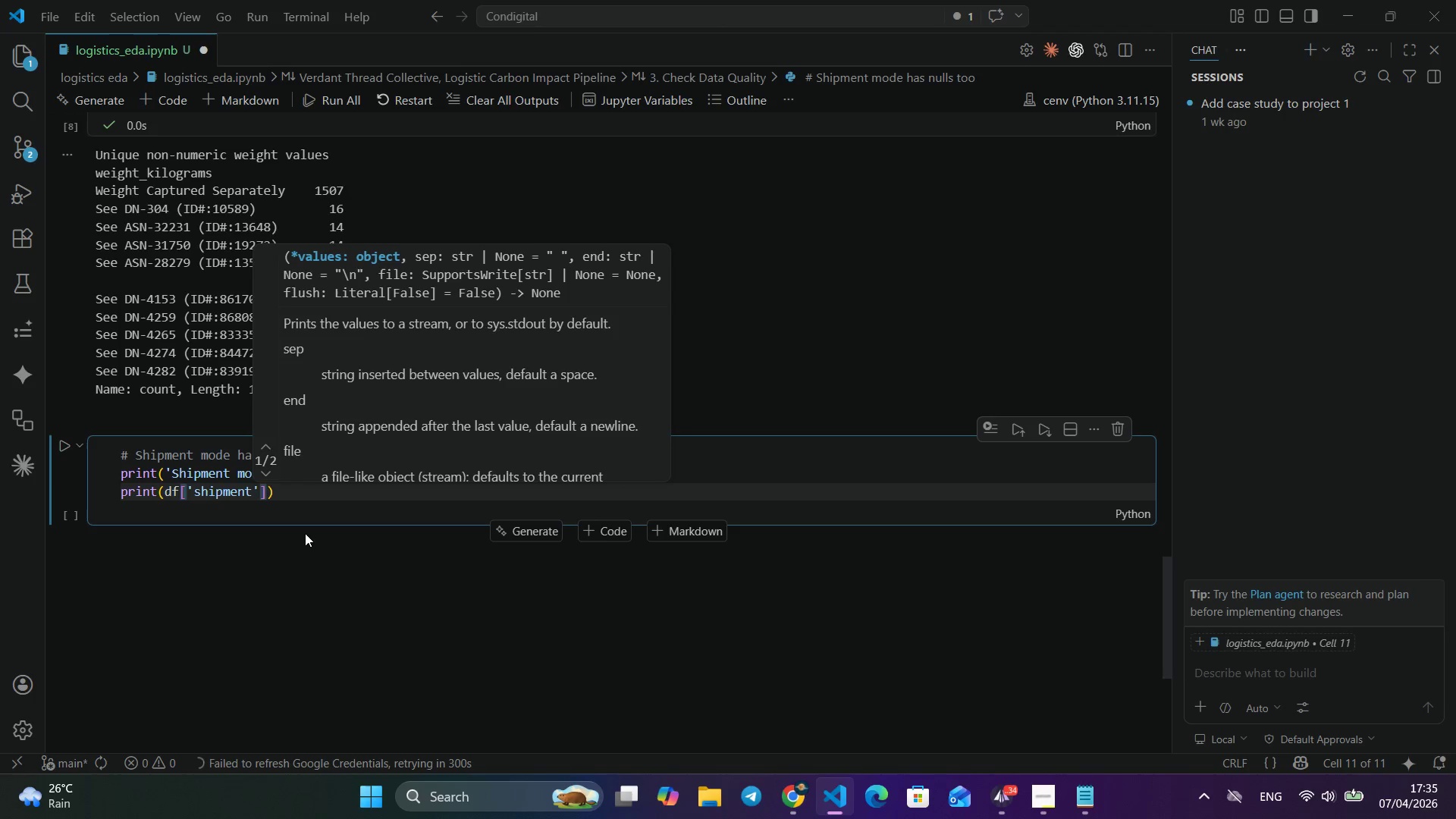 
key(Alt+N)
 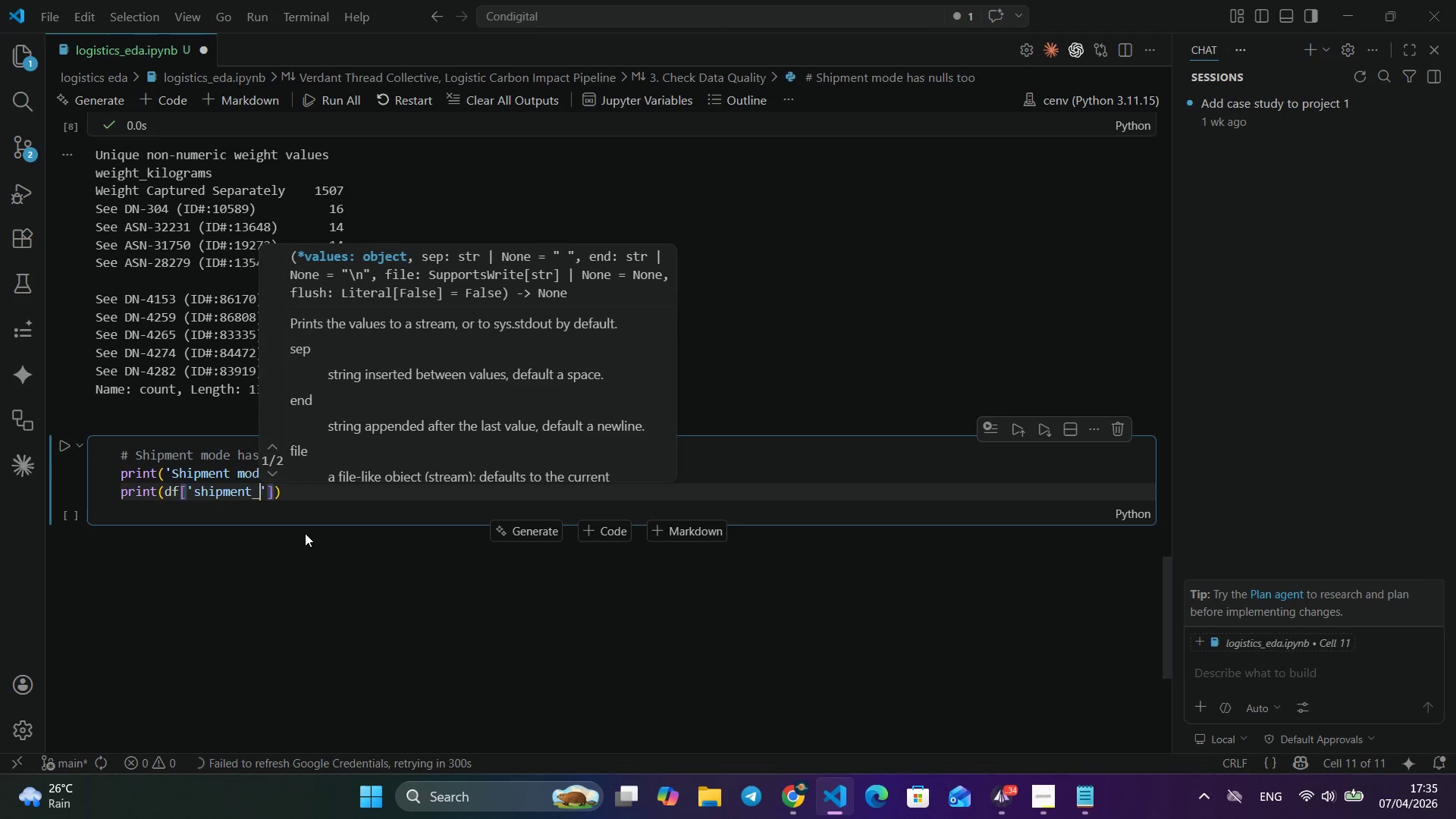 
key(Alt+T)
 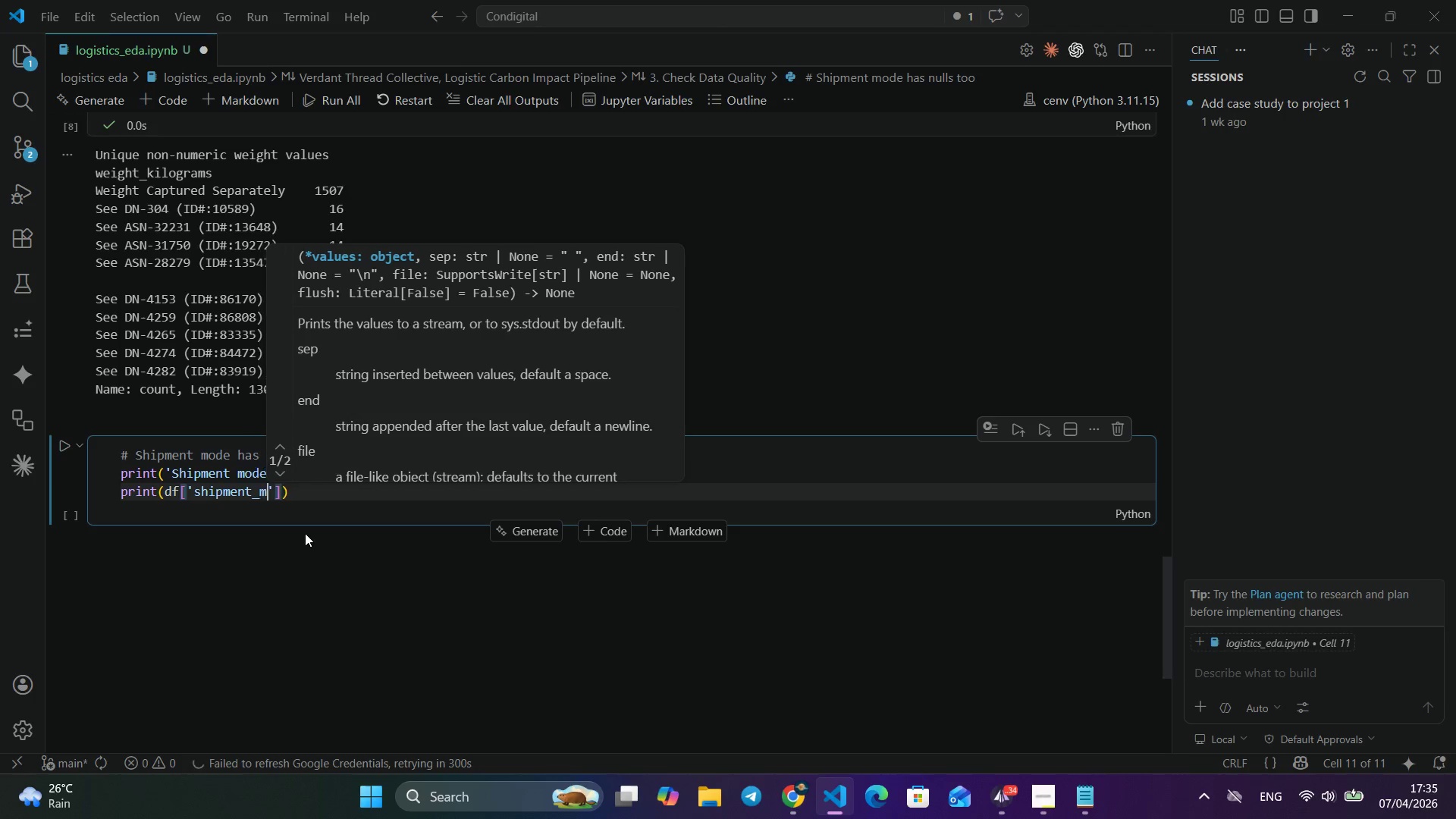 
key(Alt+Shift+Minus)
 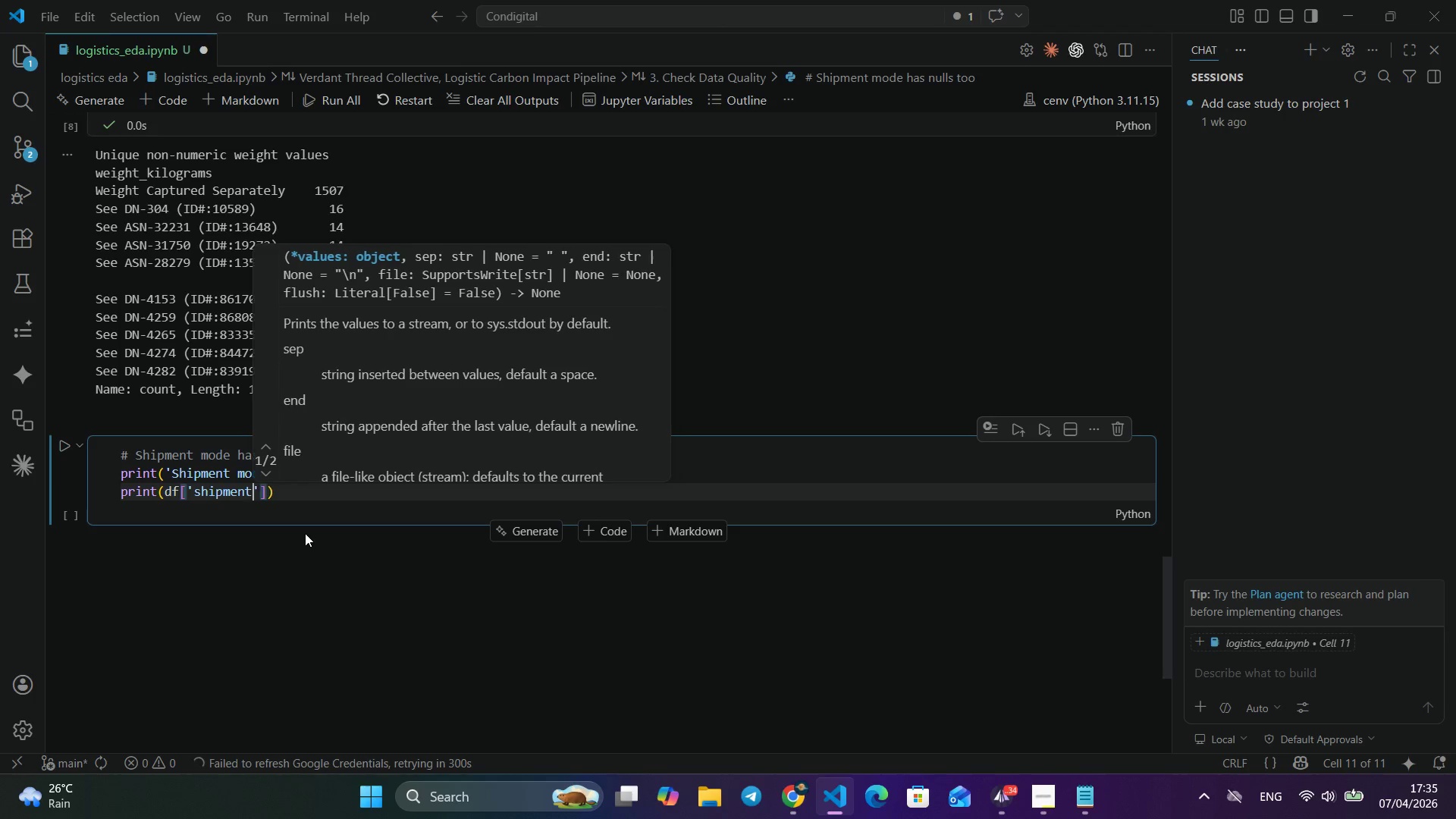 
key(Alt+M)
 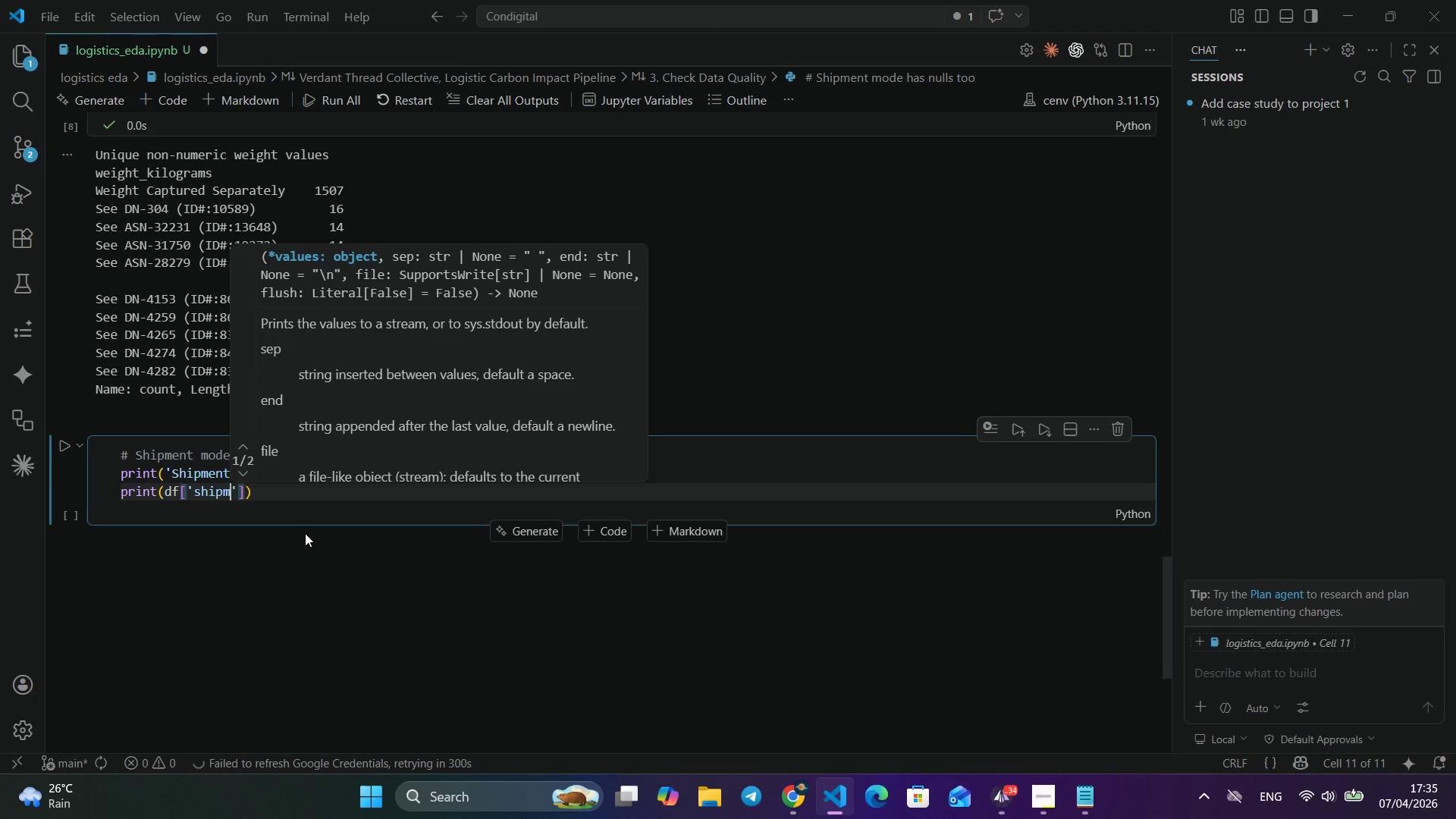 
key(Alt+Backspace)
 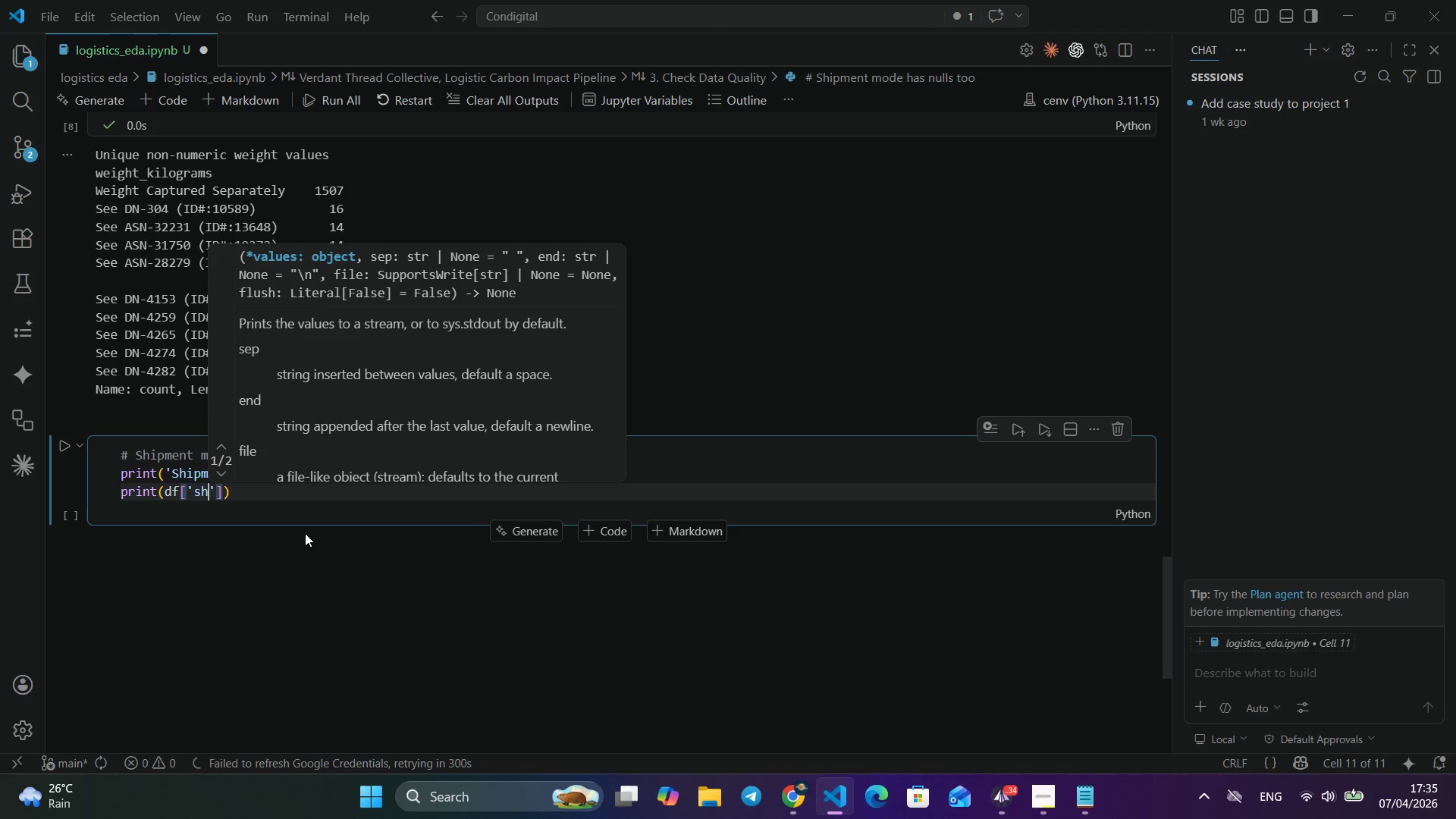 
key(Alt+Backspace)
 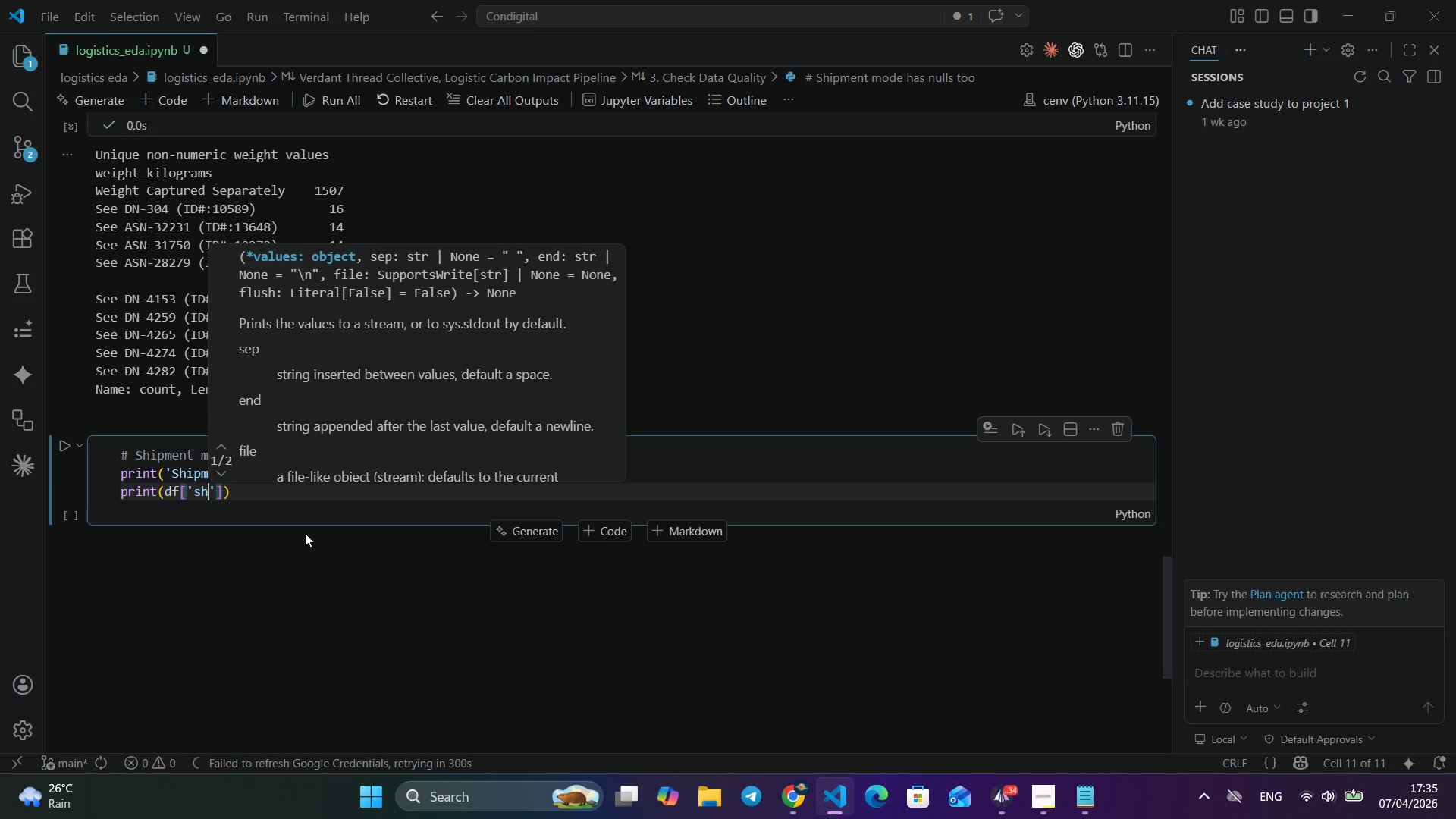 
key(Alt+Backspace)
 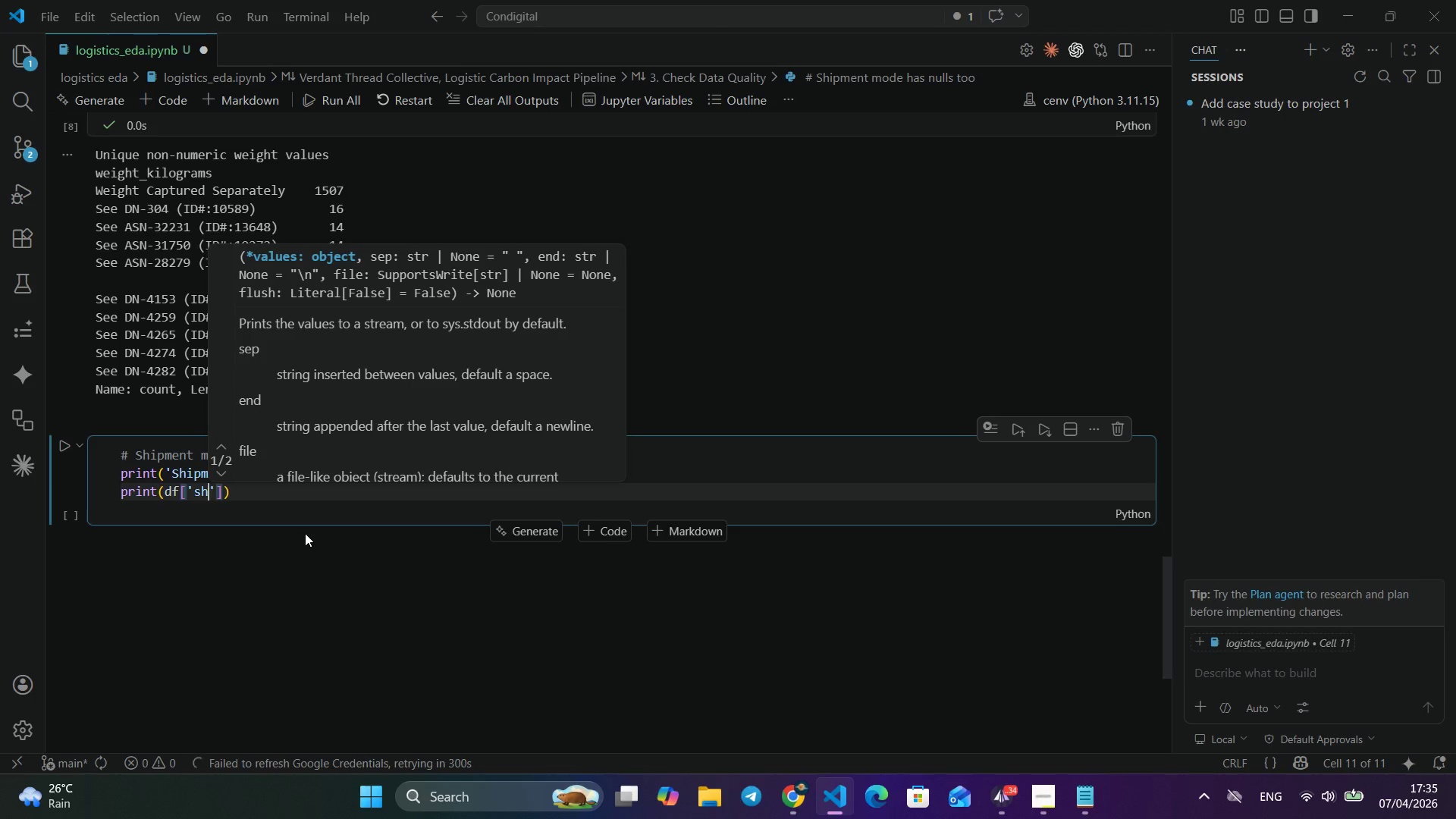 
key(Alt+Backspace)
 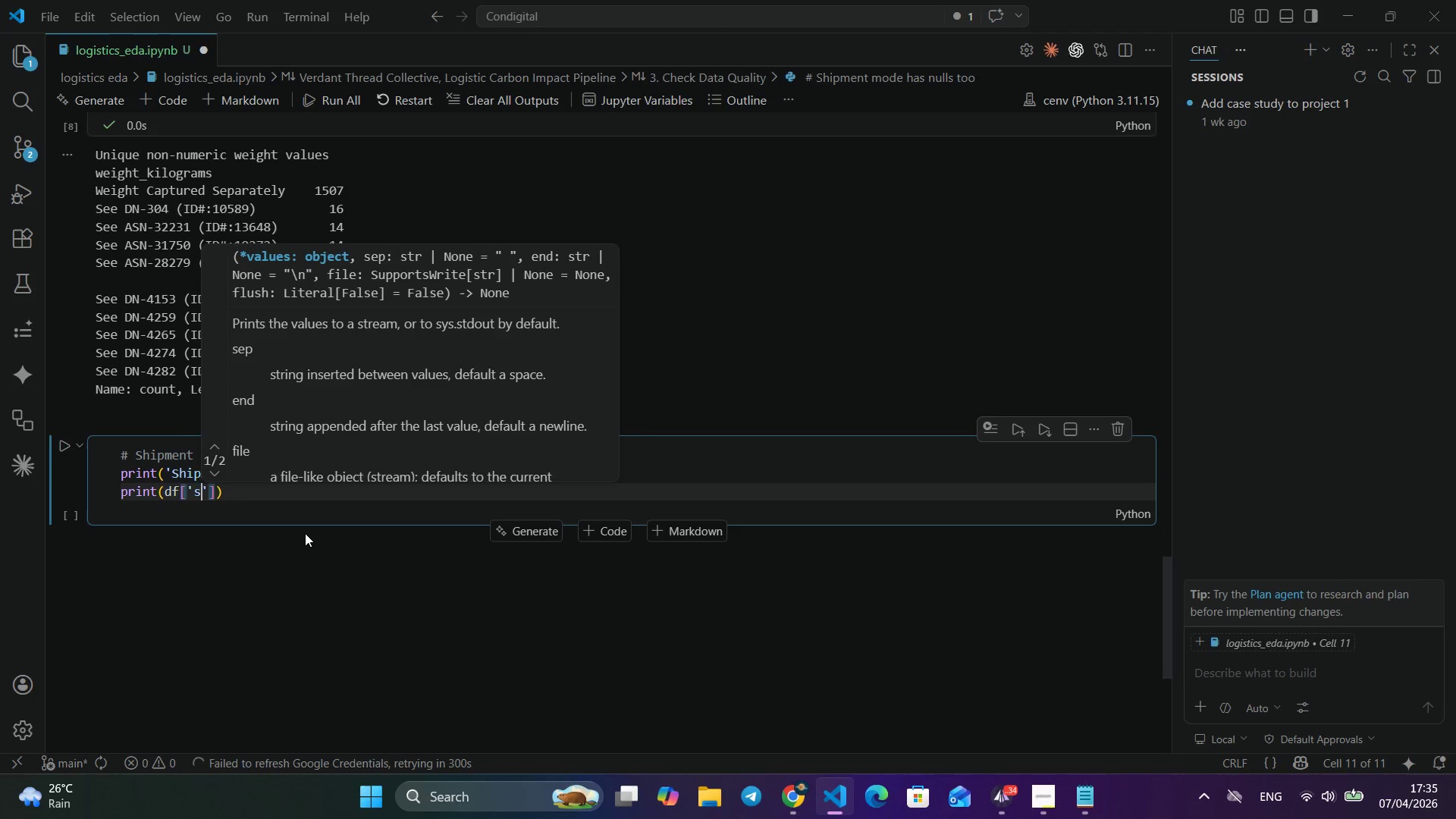 
key(Alt+Backspace)
 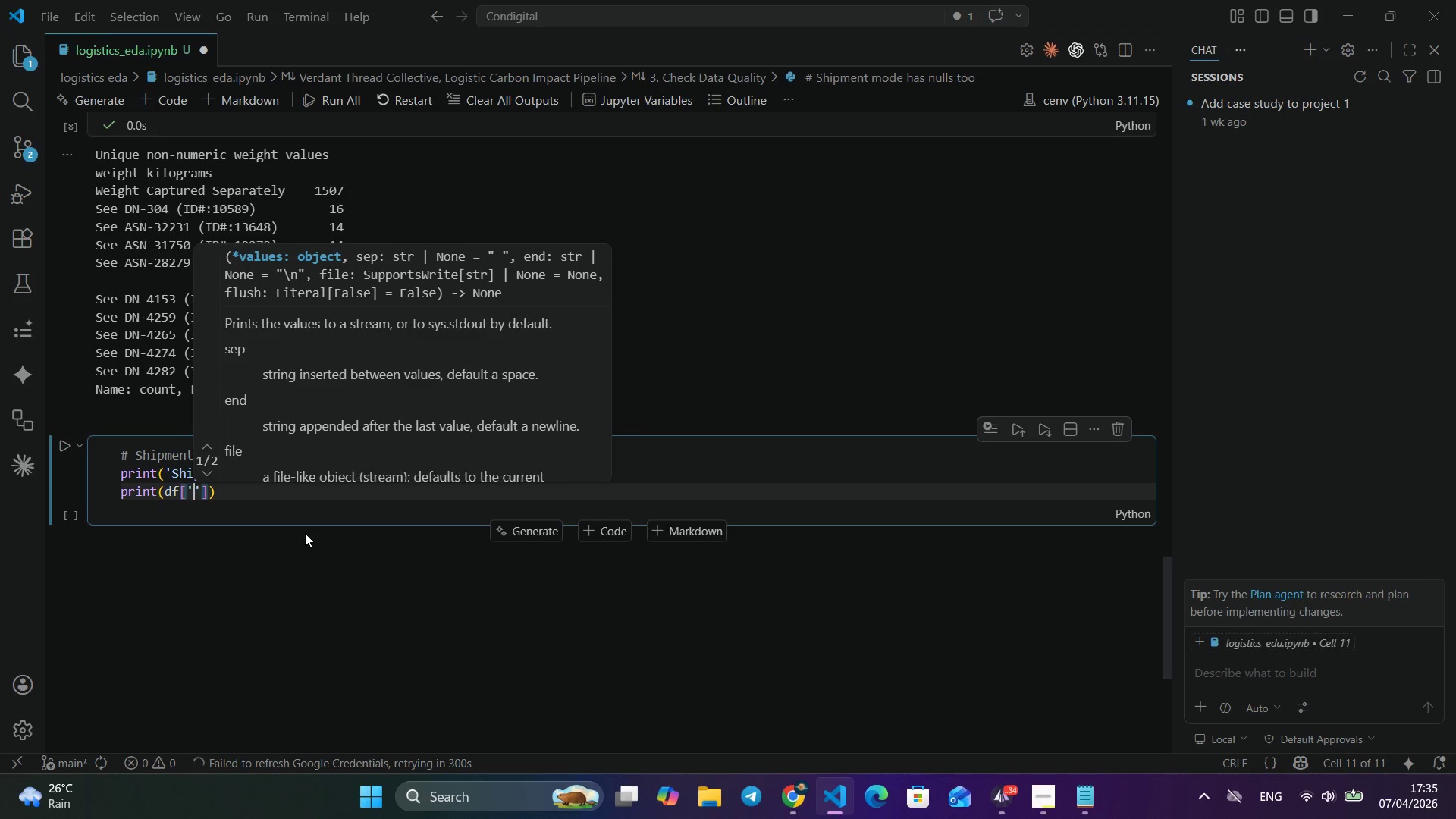 
key(Alt+Backspace)
 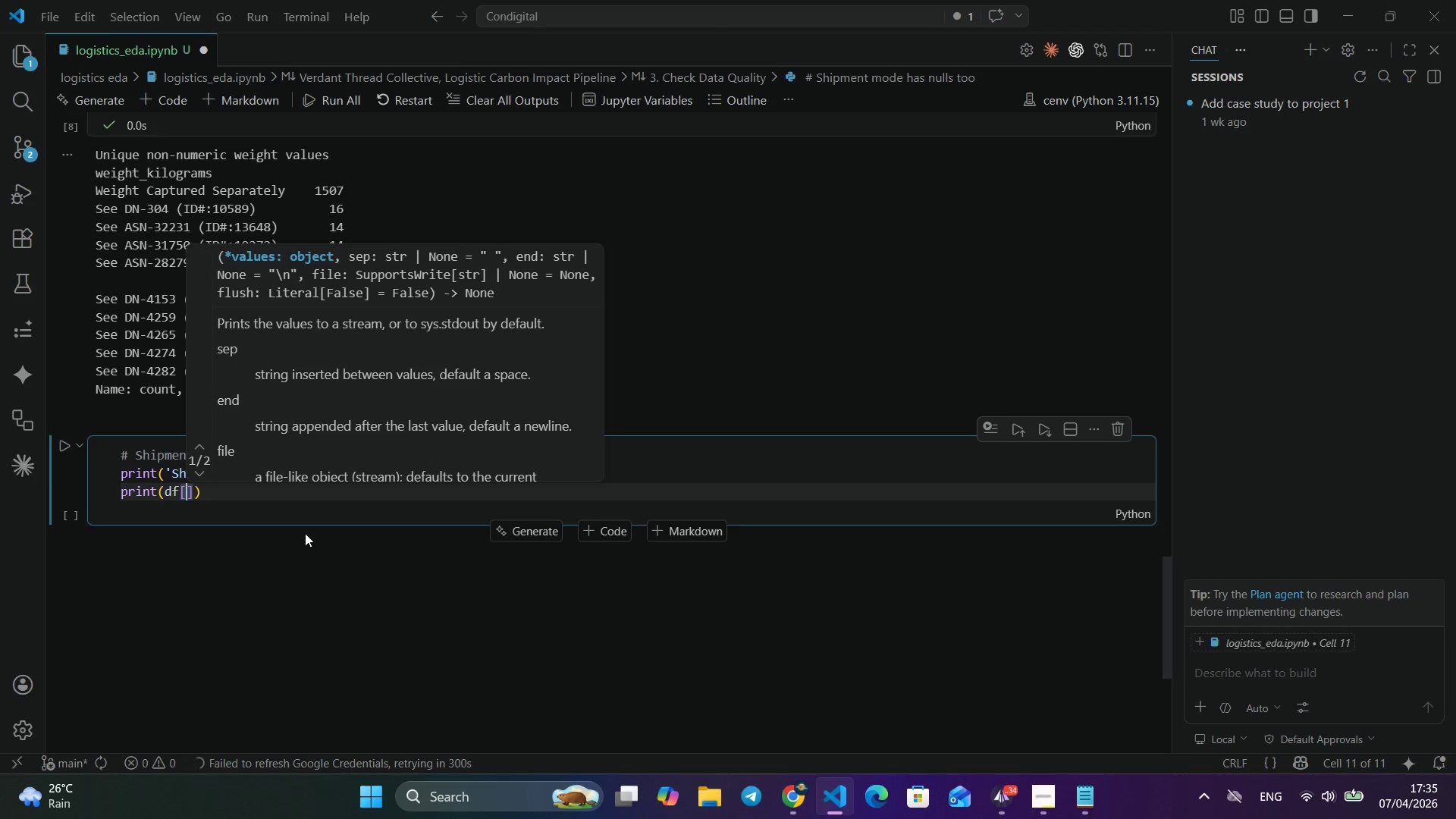 
key(Alt+Backspace)
 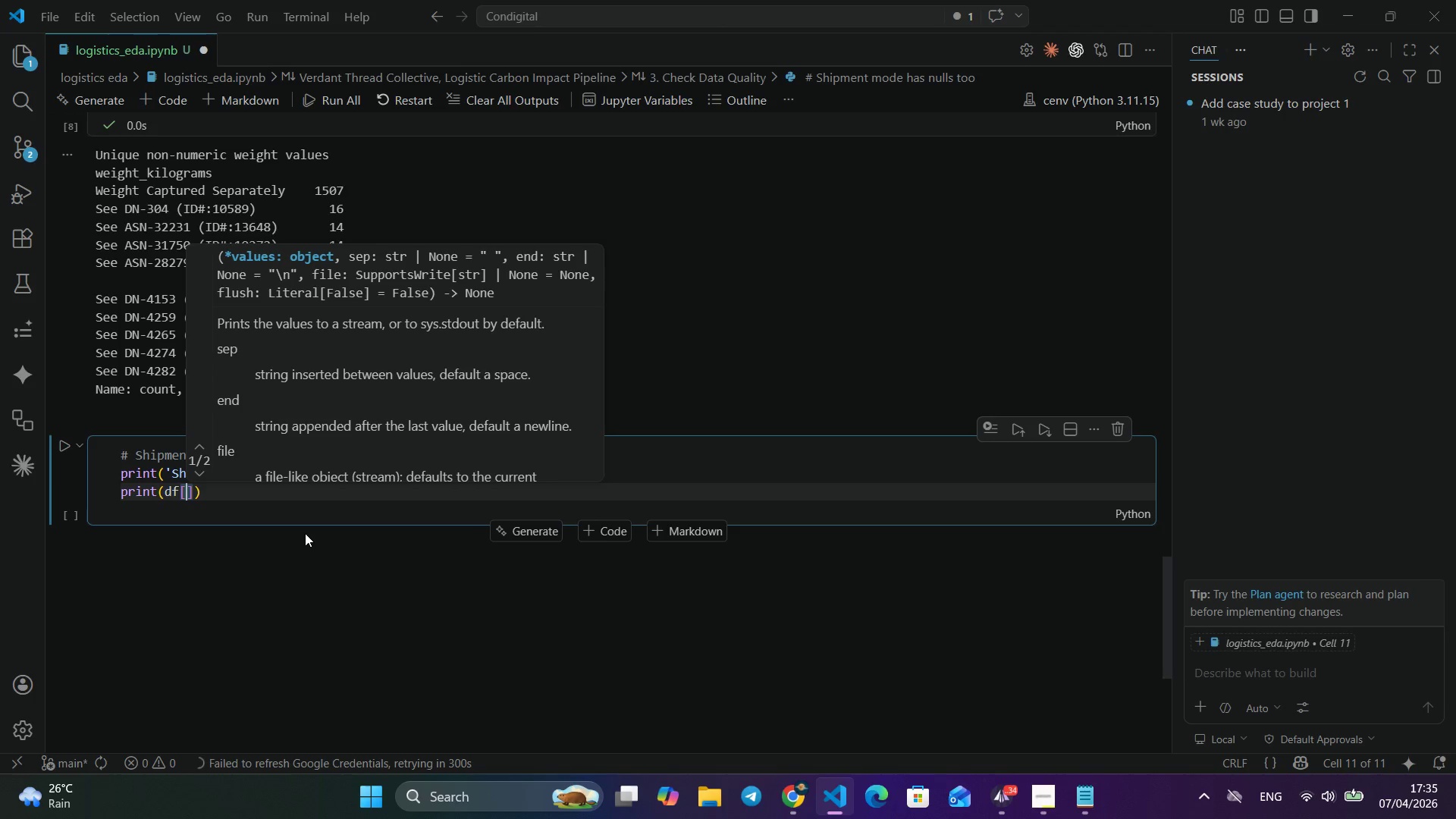 
key(Alt+Backspace)
 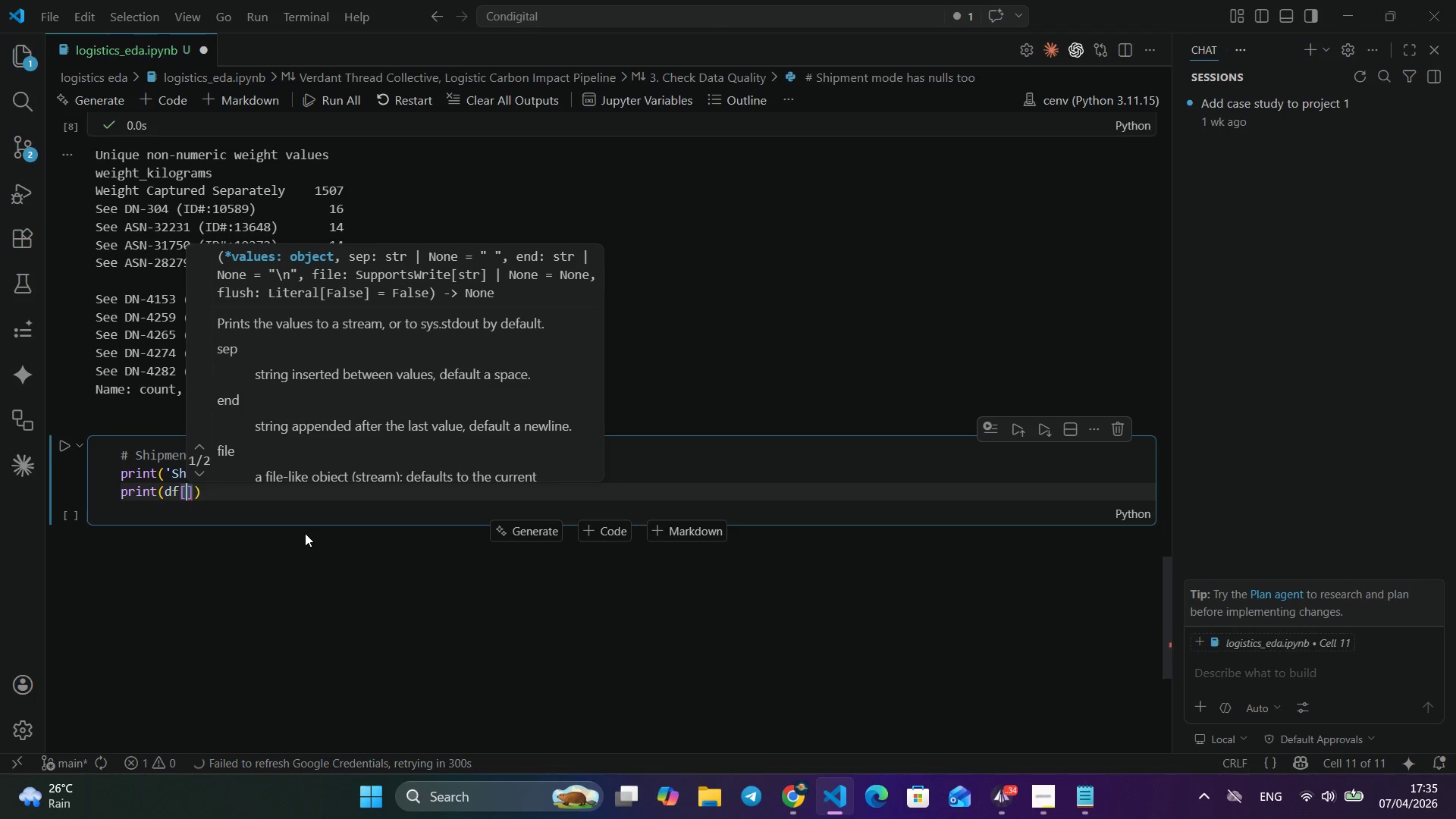 
key(Alt+Backspace)
 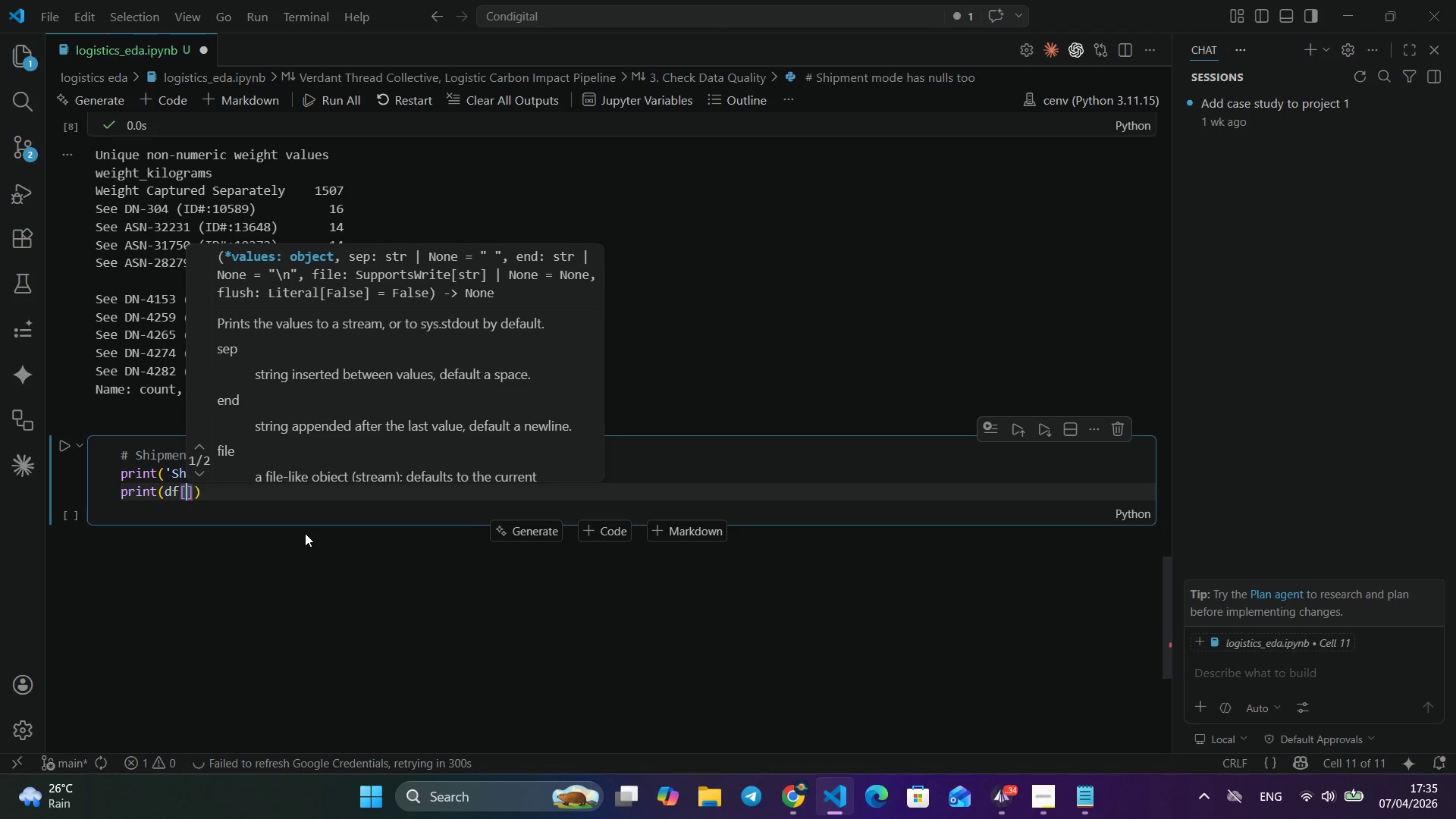 
key(Alt+Backspace)
 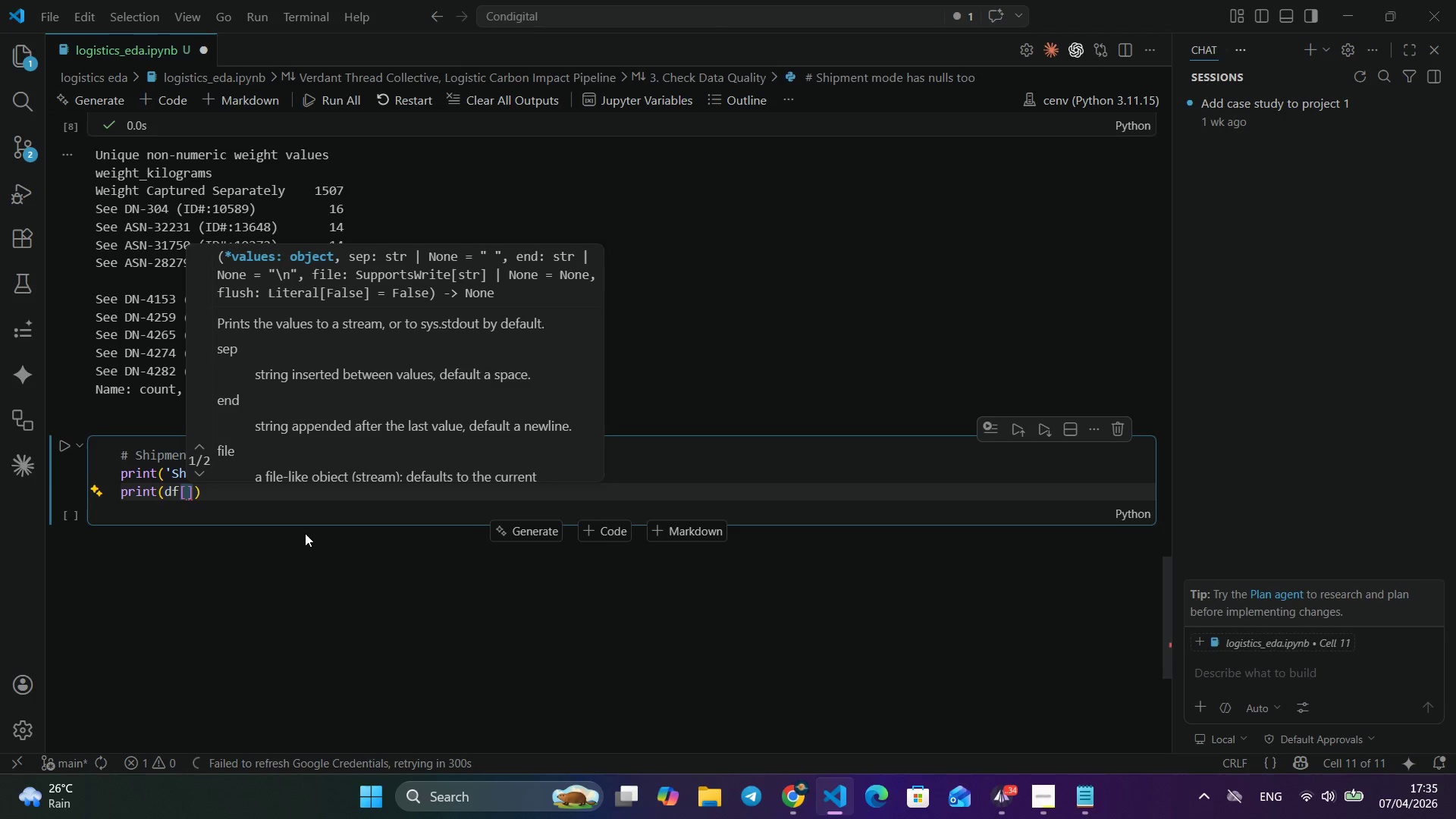 
key(Alt+Backspace)
 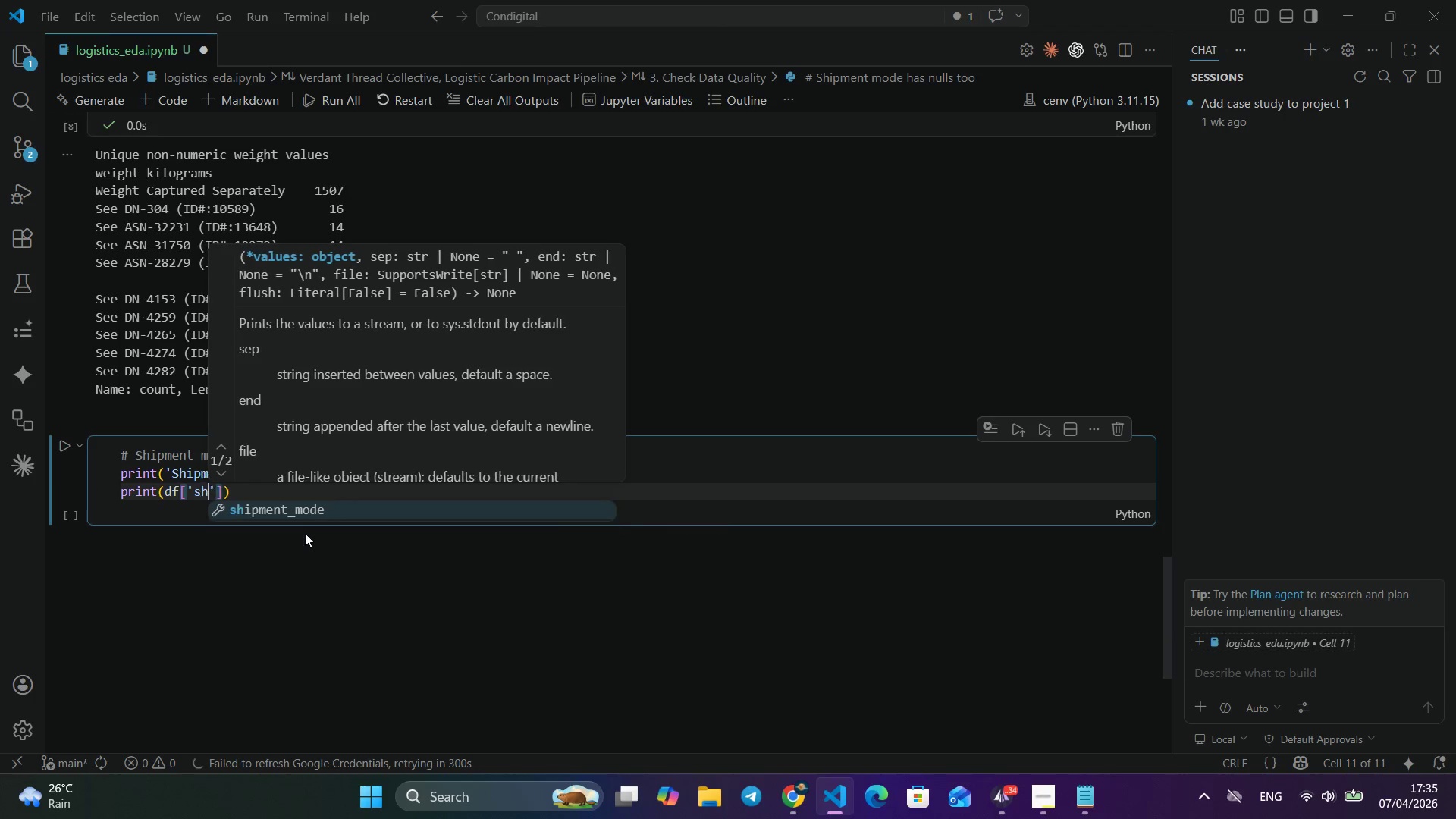 
key(Alt+Quote)
 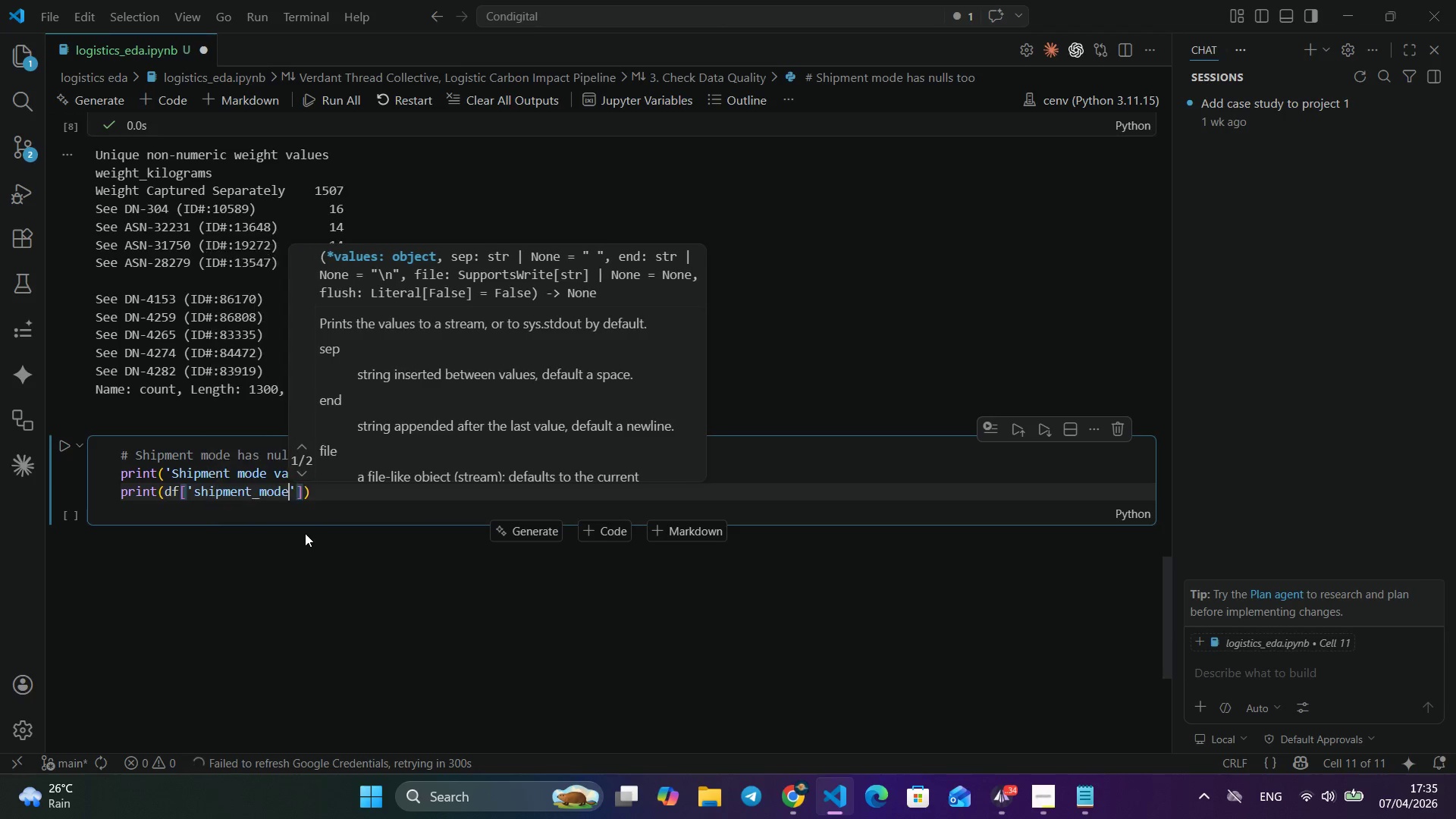 
key(Alt+S)
 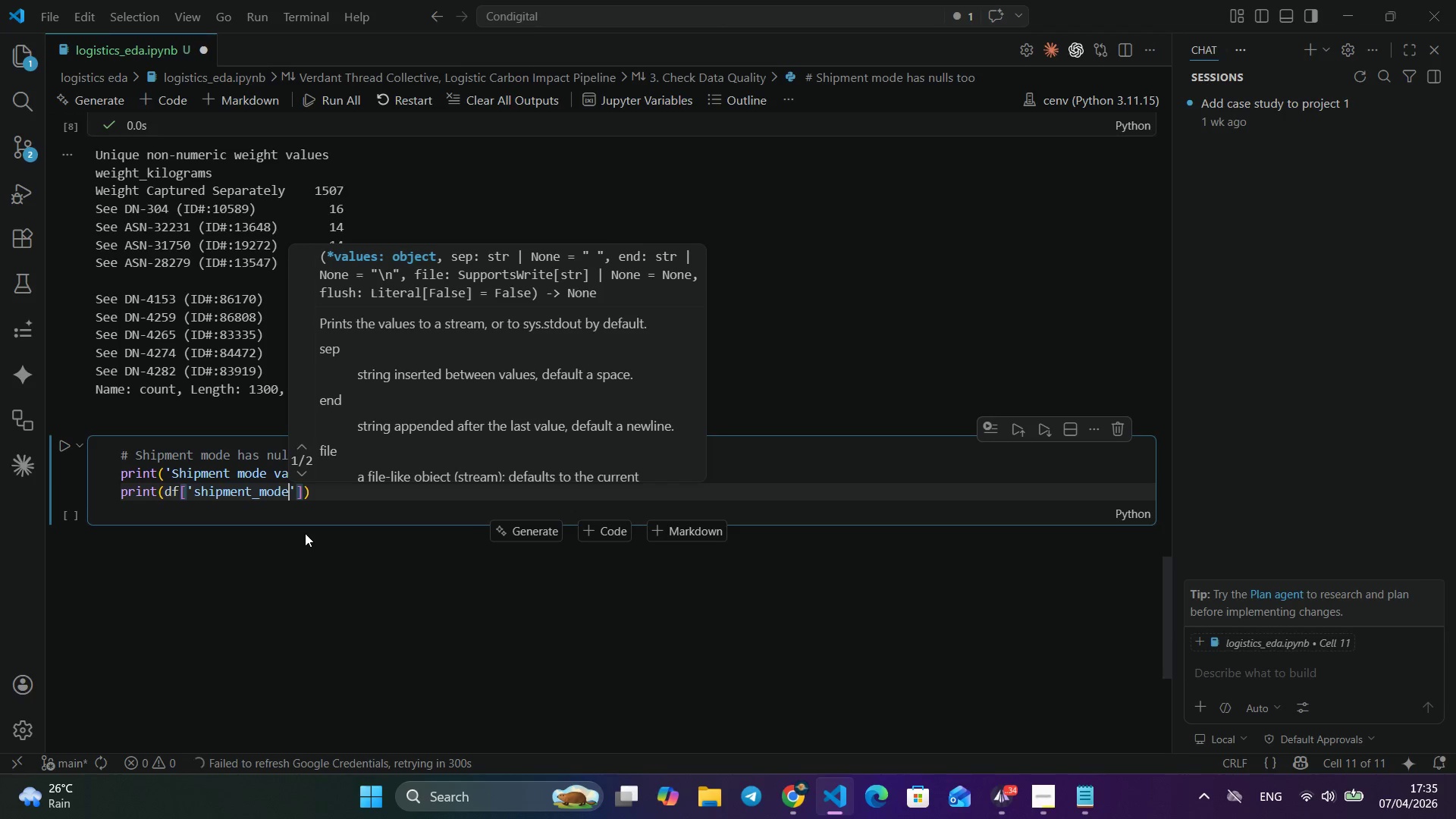 
key(Alt+H)
 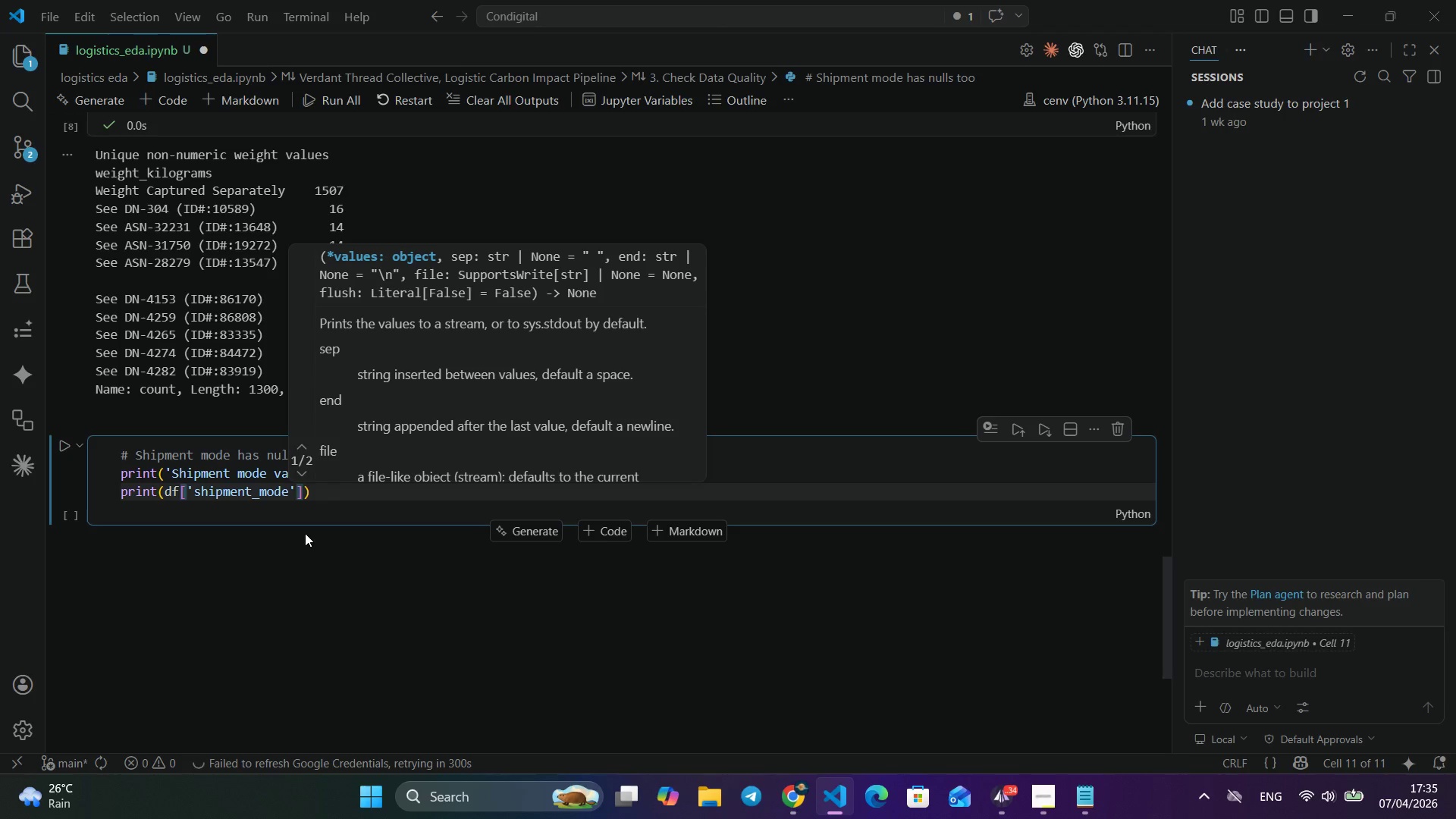 
key(Alt+Enter)
 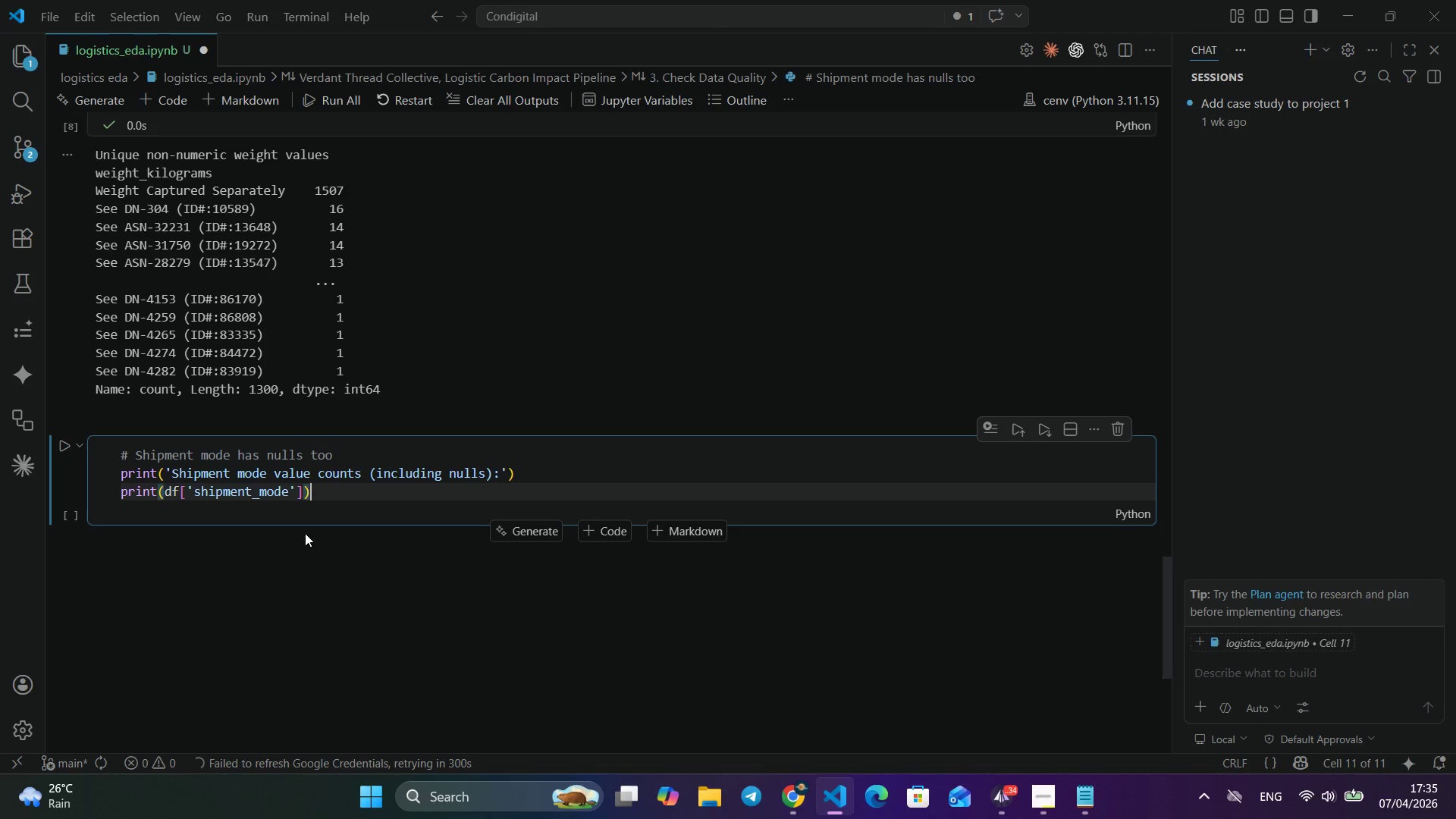 
key(Alt+ArrowRight)
 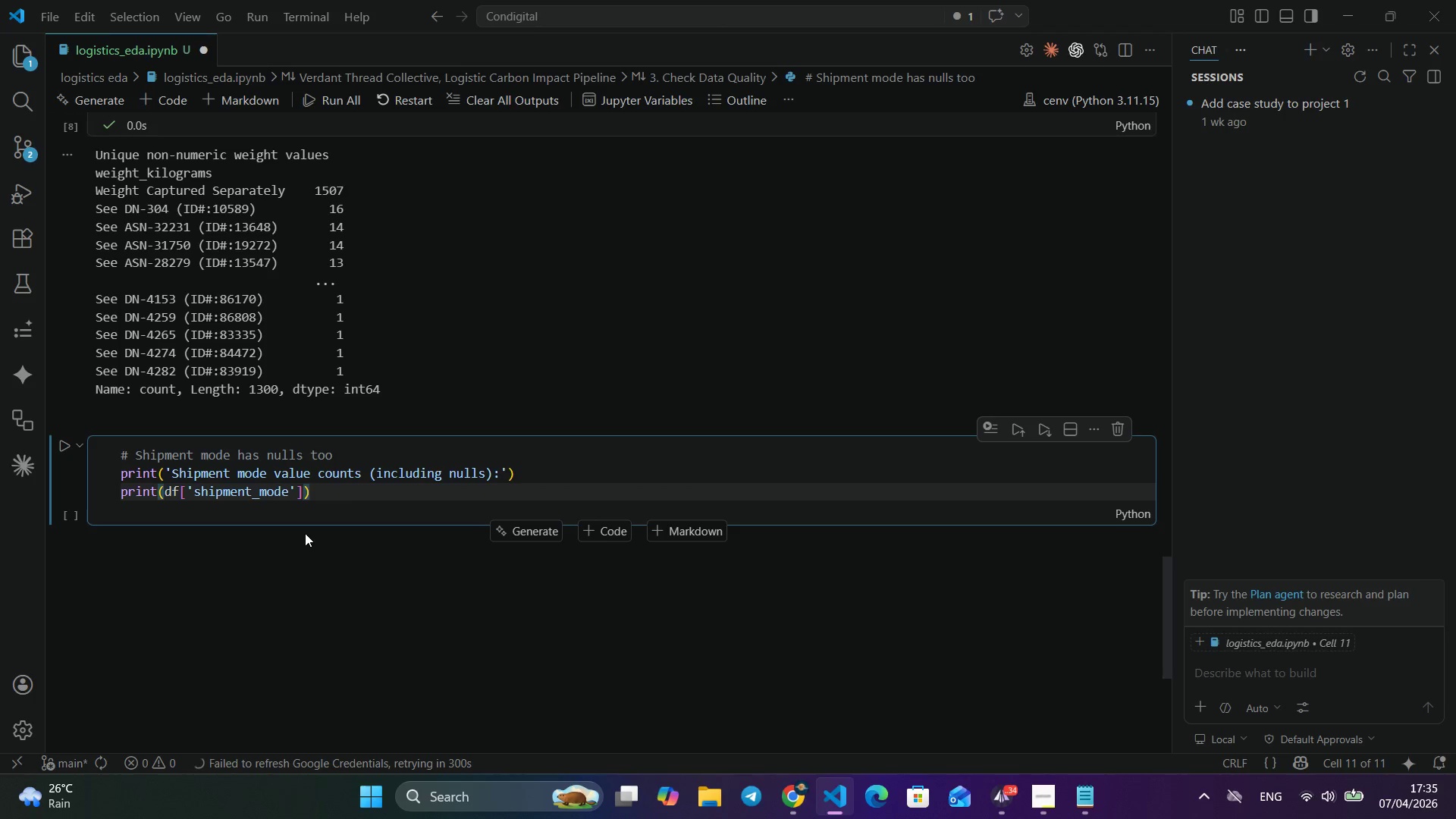 
key(Alt+ArrowRight)
 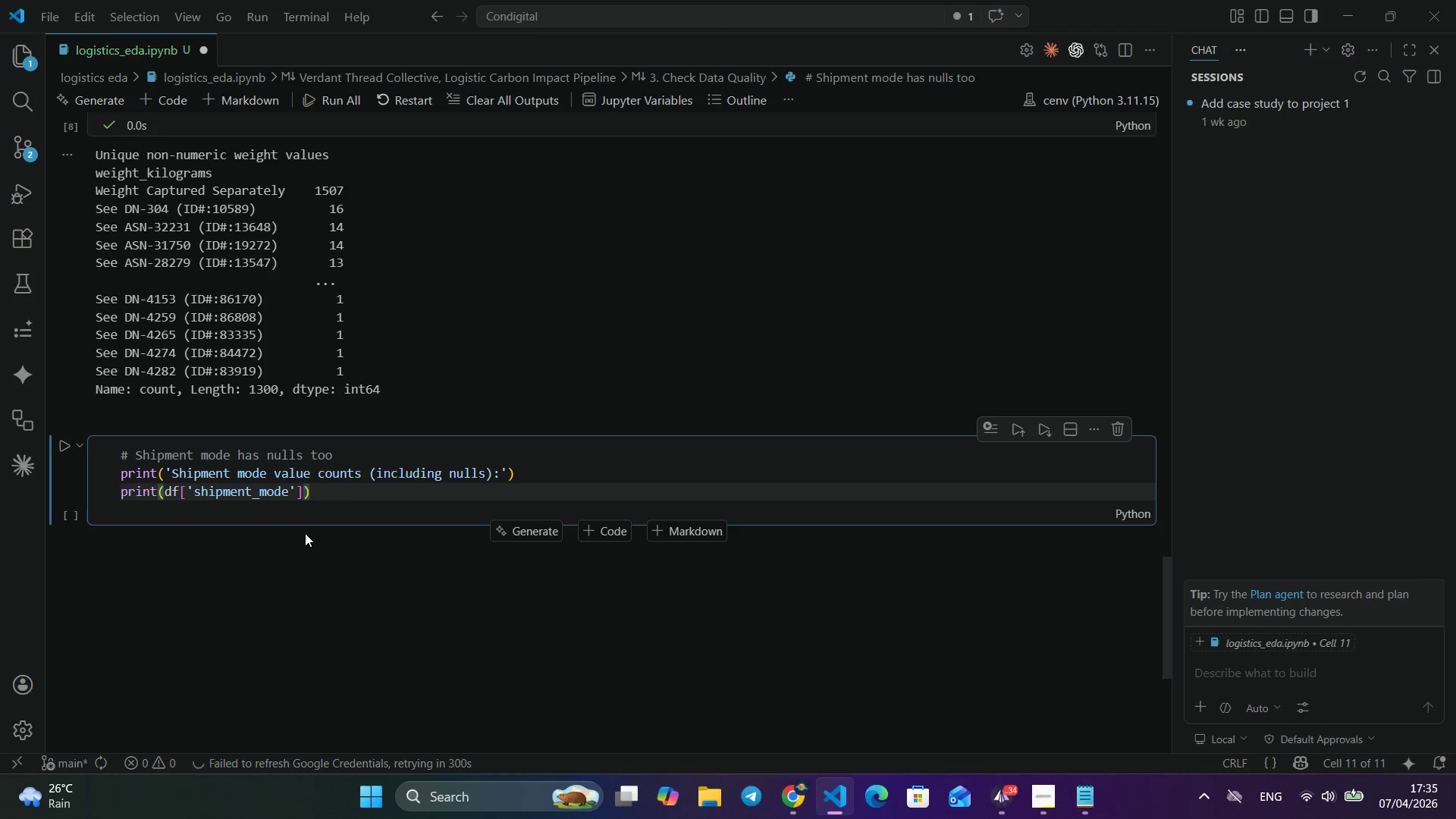 
key(Alt+ArrowRight)
 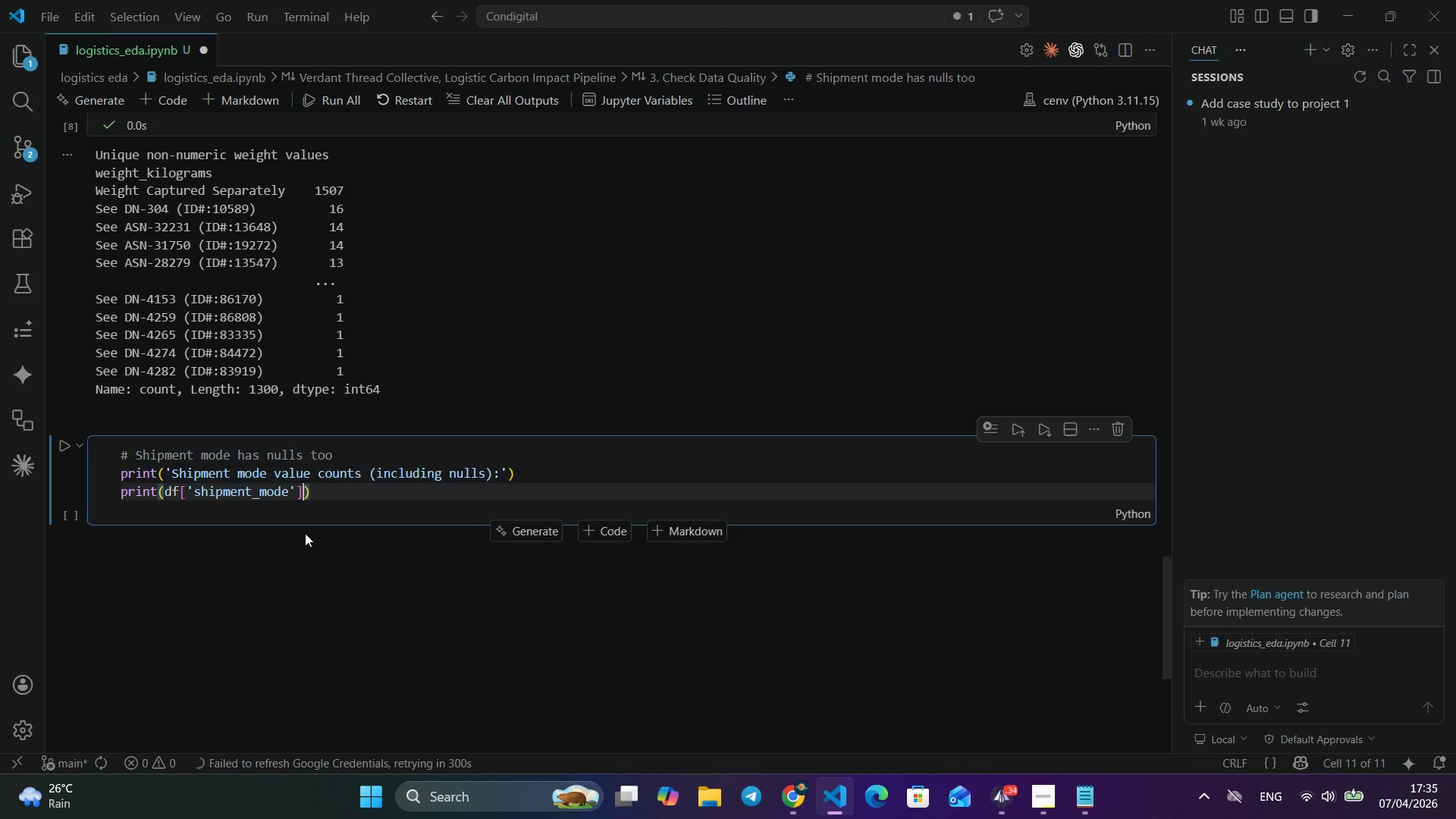 
key(Alt+ArrowLeft)
 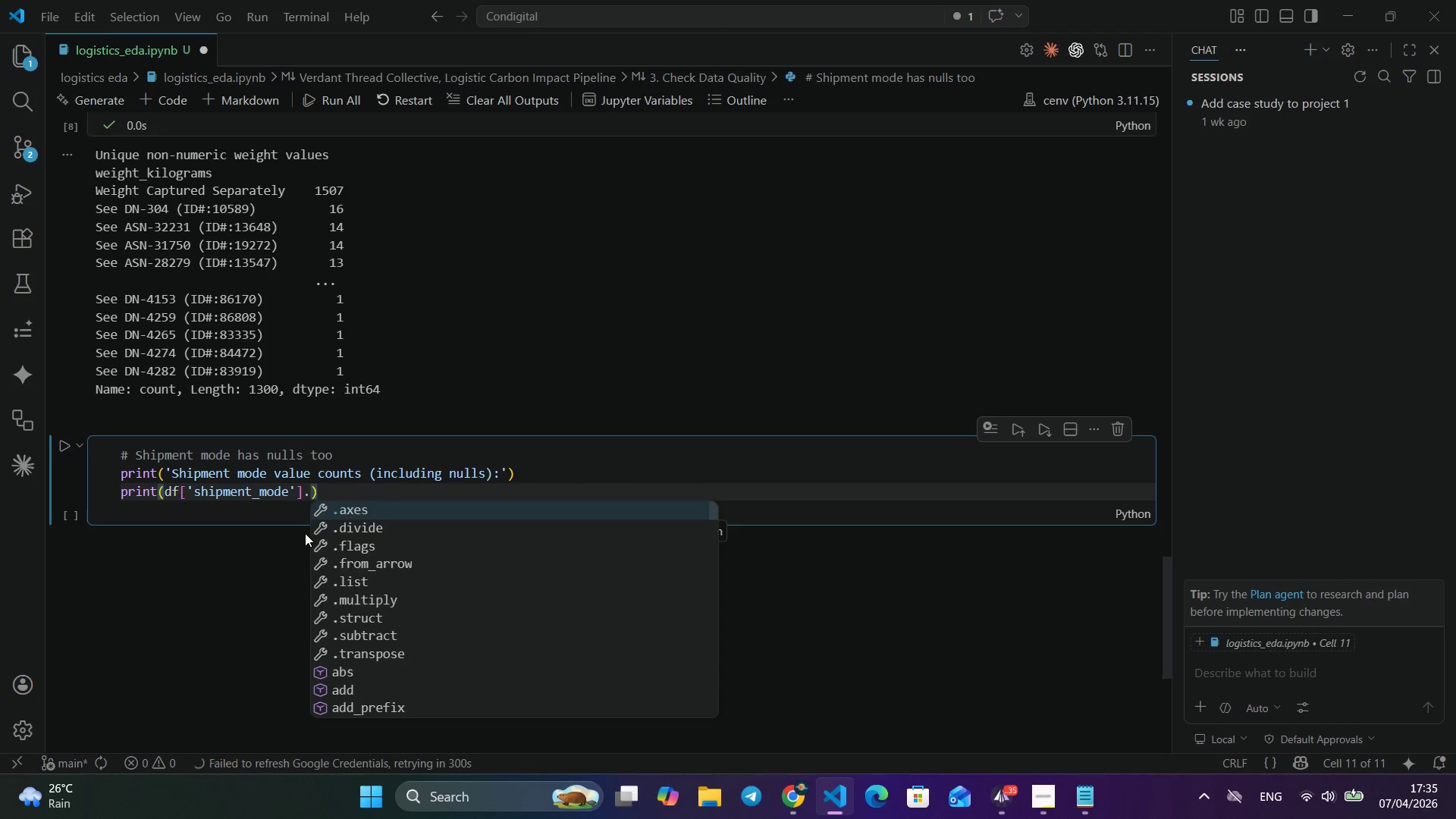 
type(.valu)
 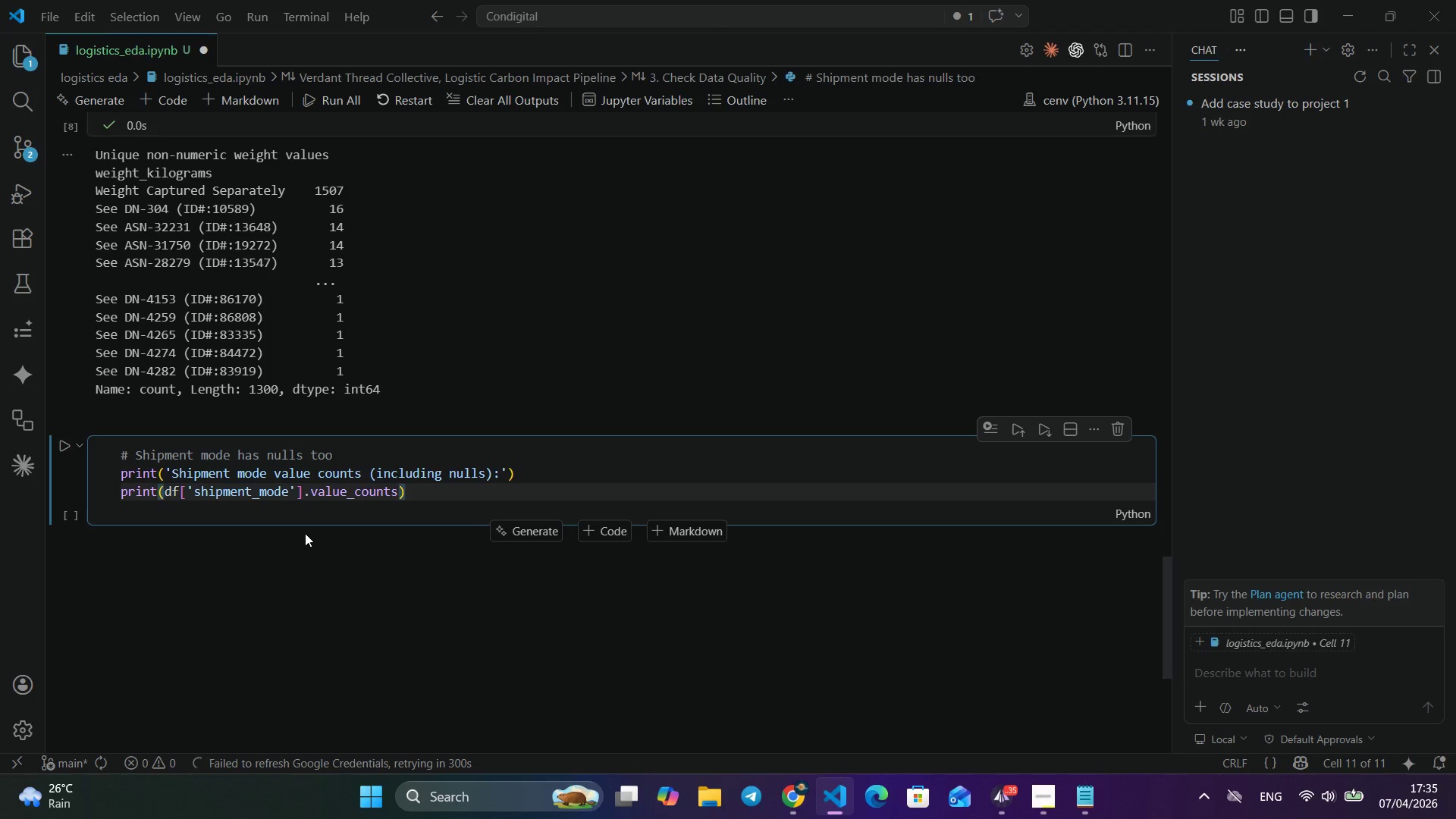 
key(Enter)
 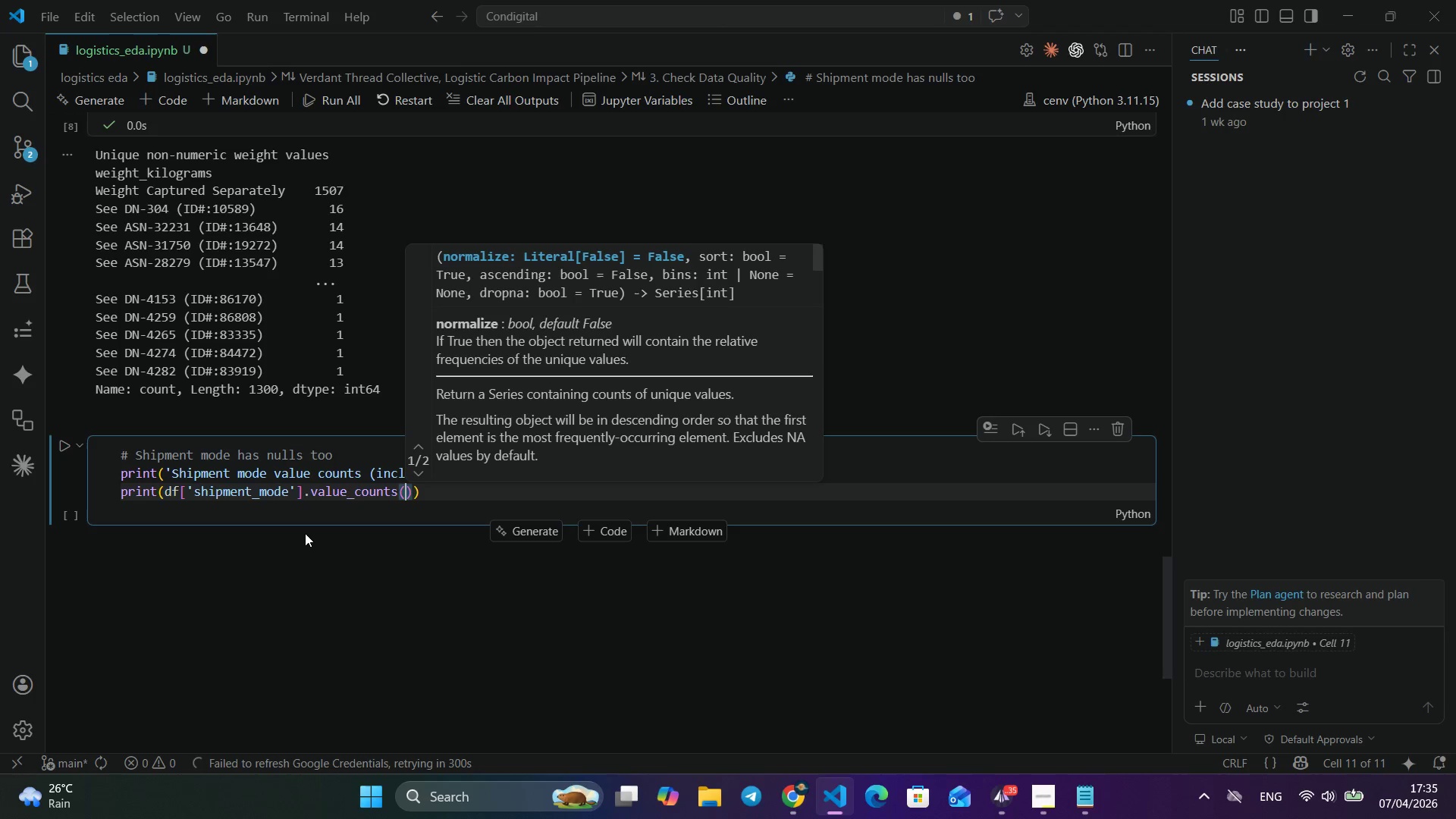 
type((dripna)
key(Backspace)
key(Backspace)
key(Backspace)
key(Backspace)
type(opna)
 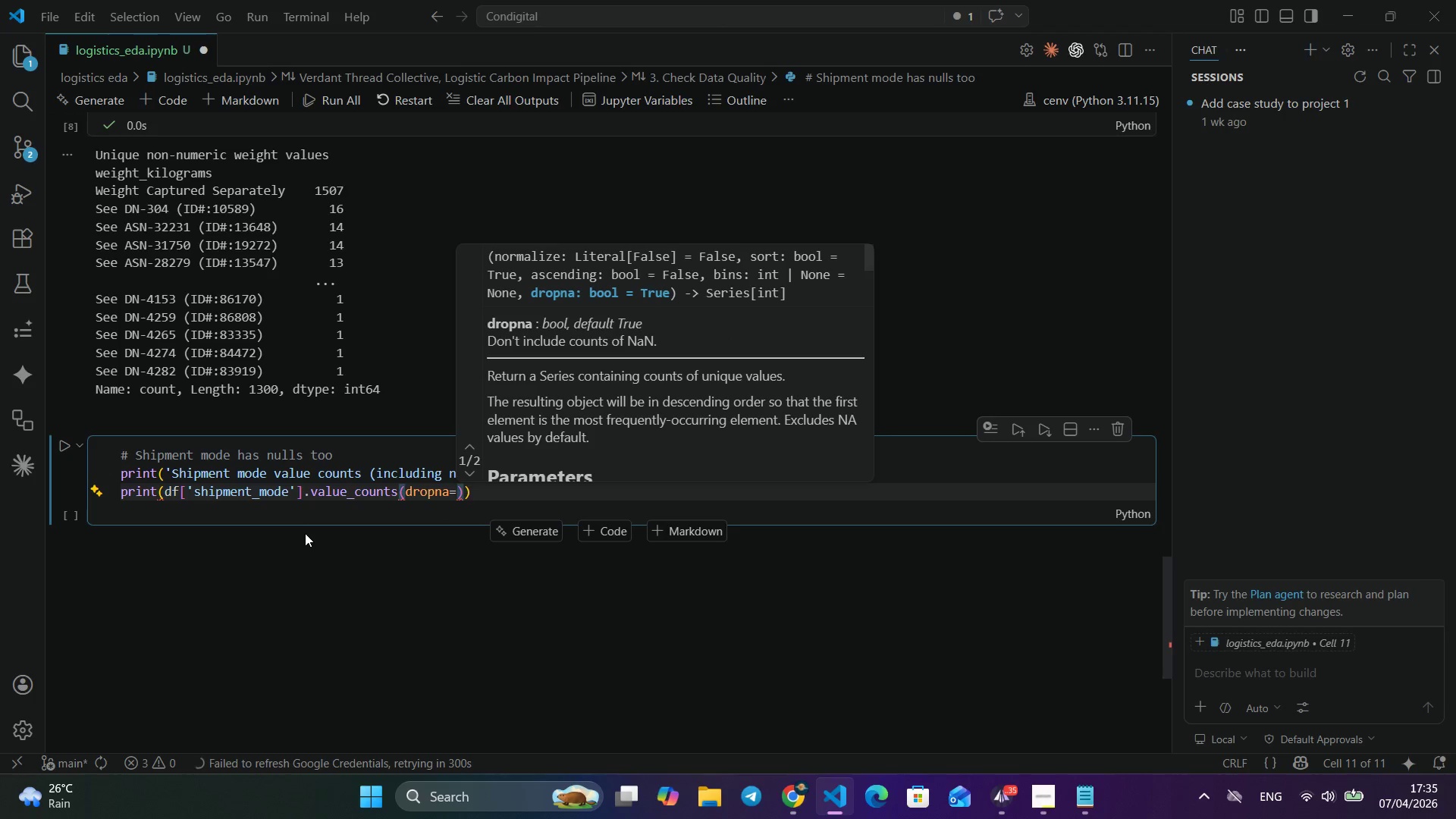 
key(Enter)
 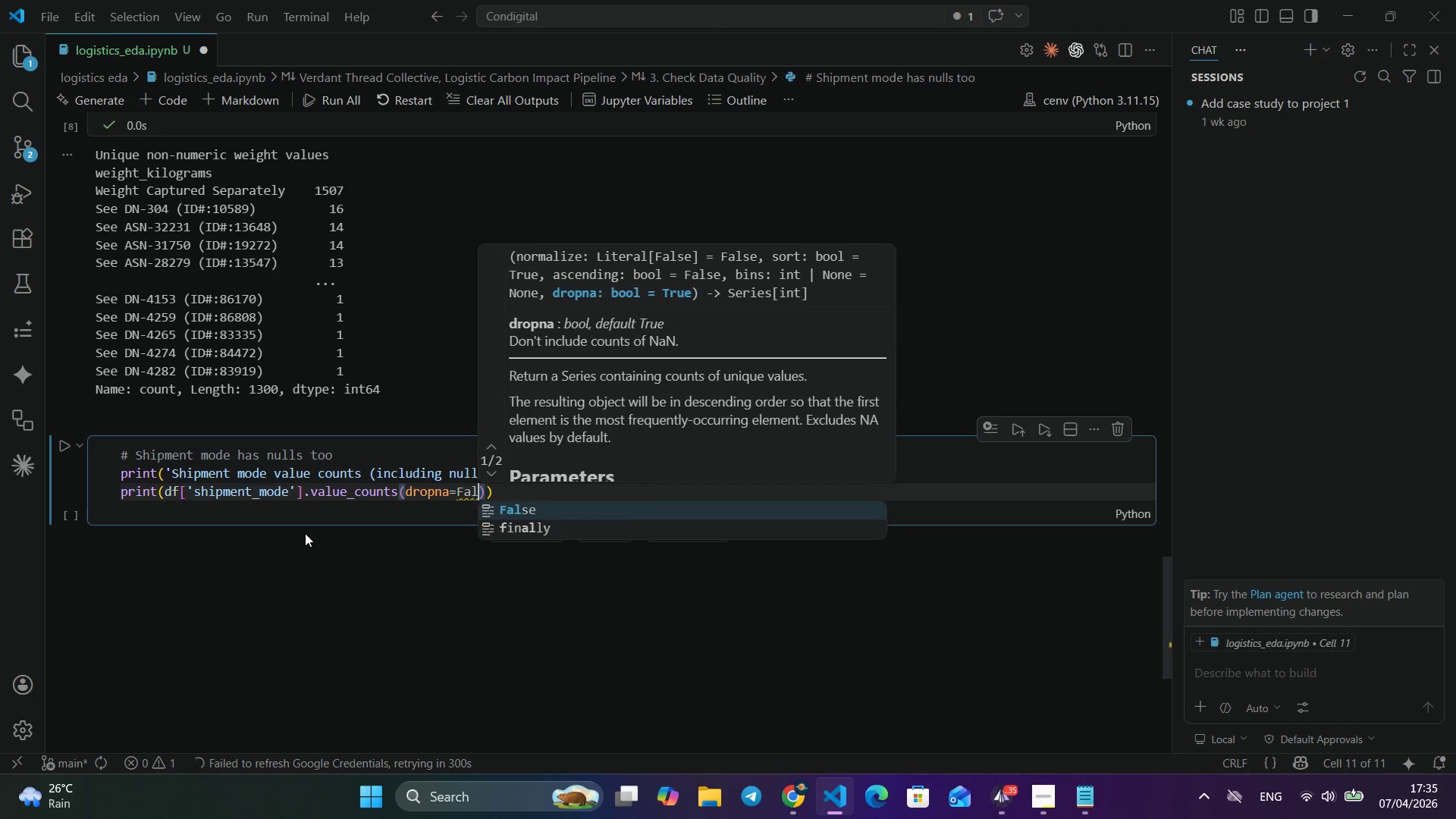 
type(Fal)
 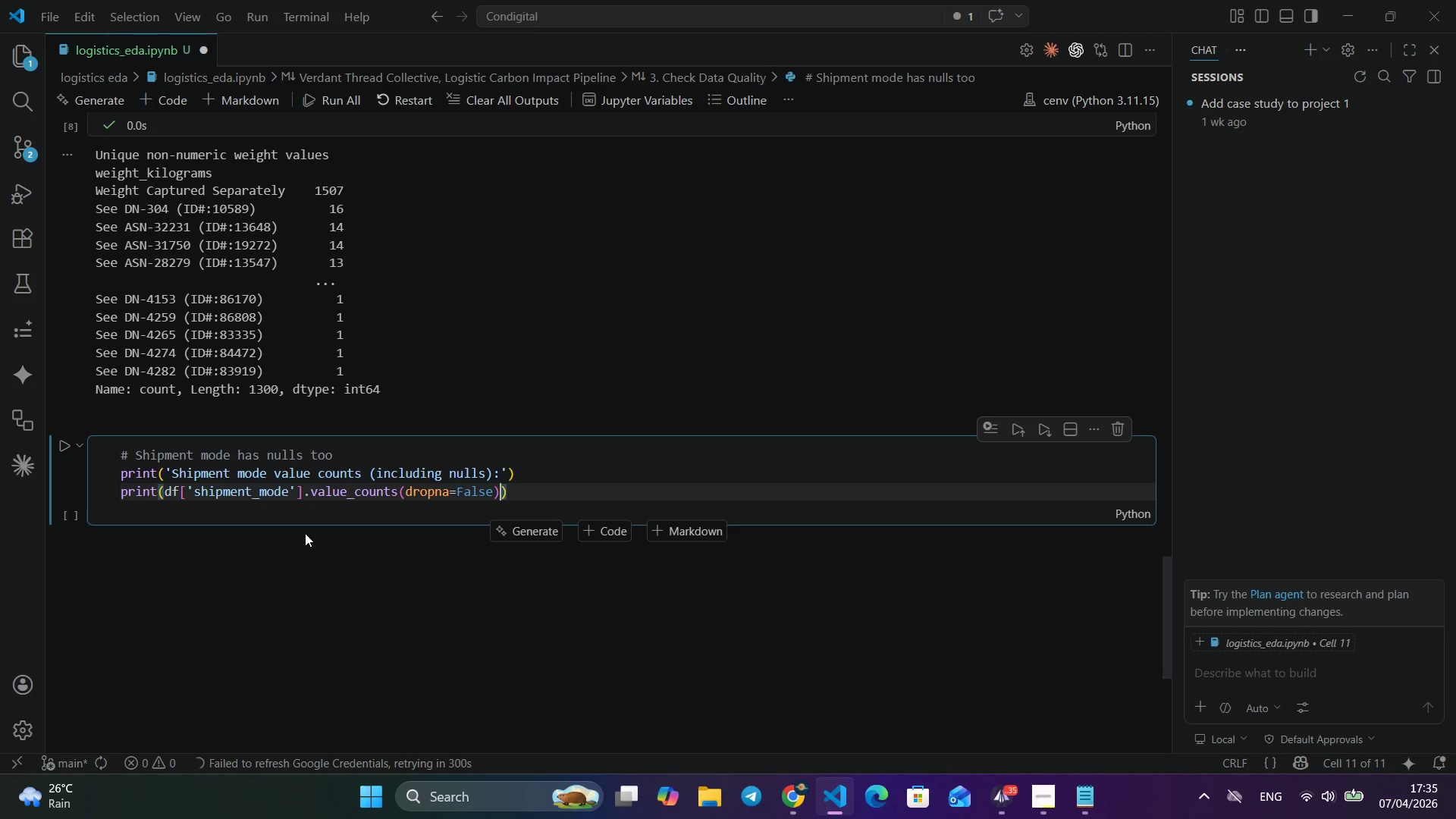 
key(Enter)
 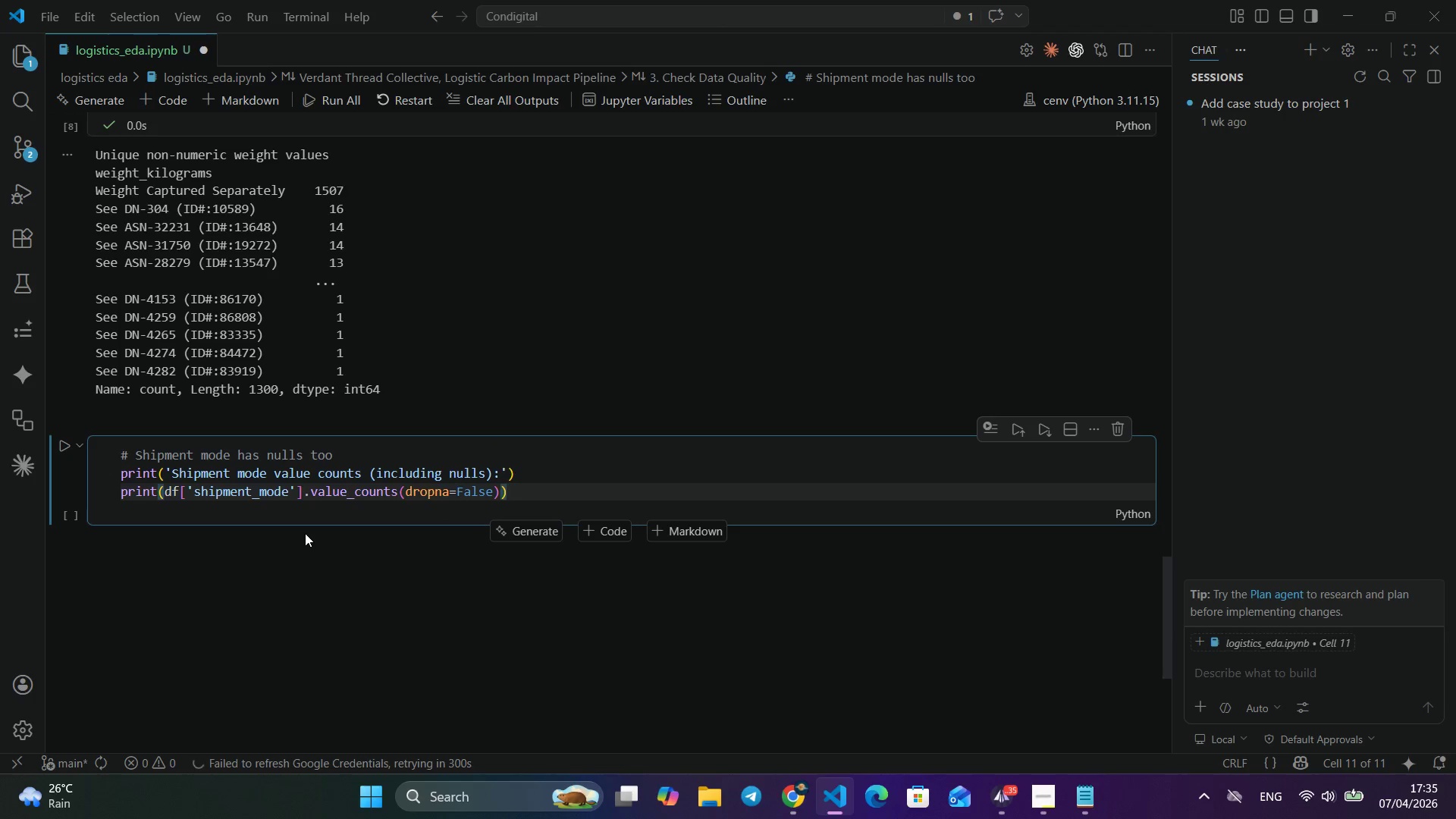 
key(ArrowRight)
 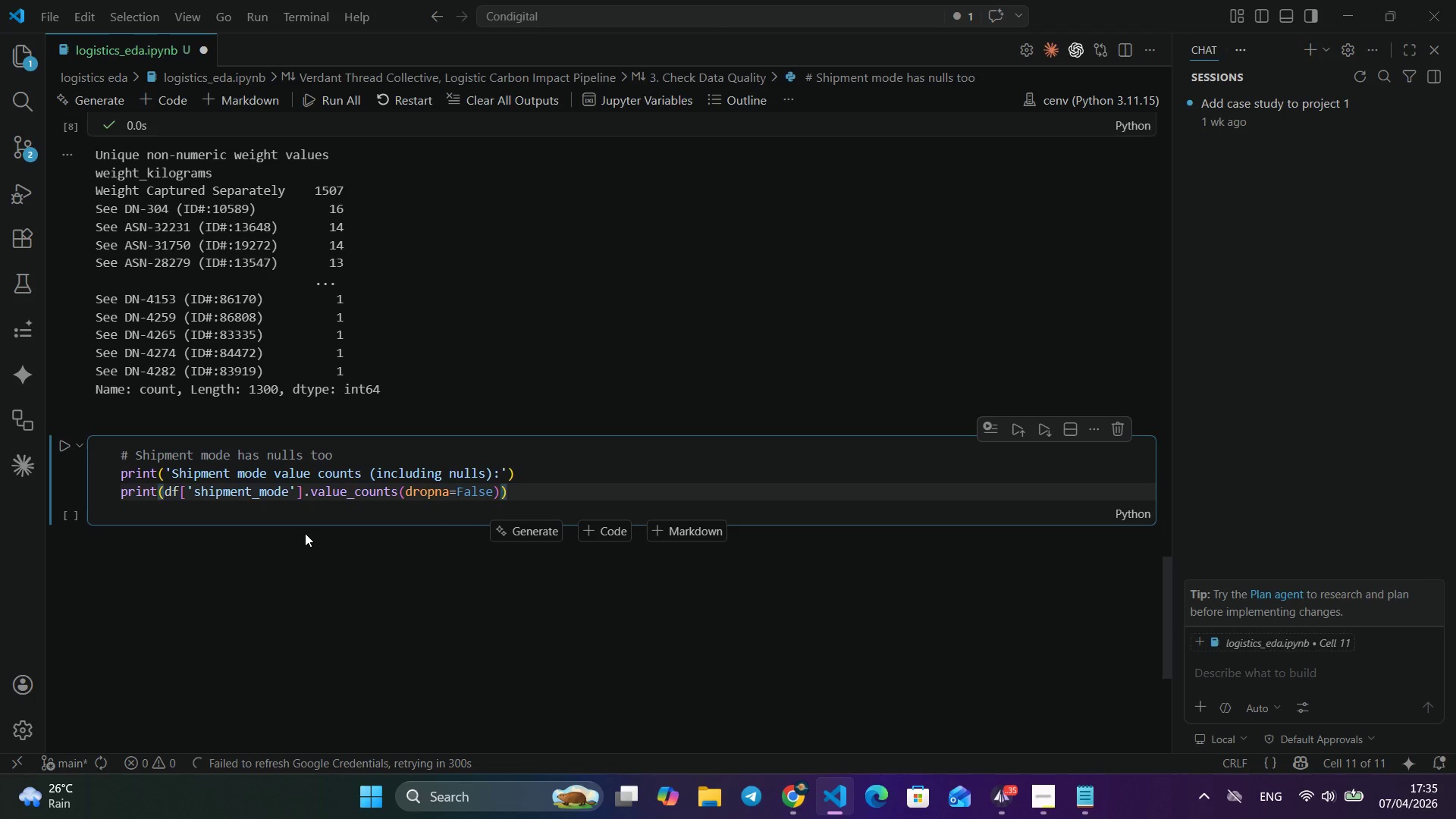 
key(ArrowRight)
 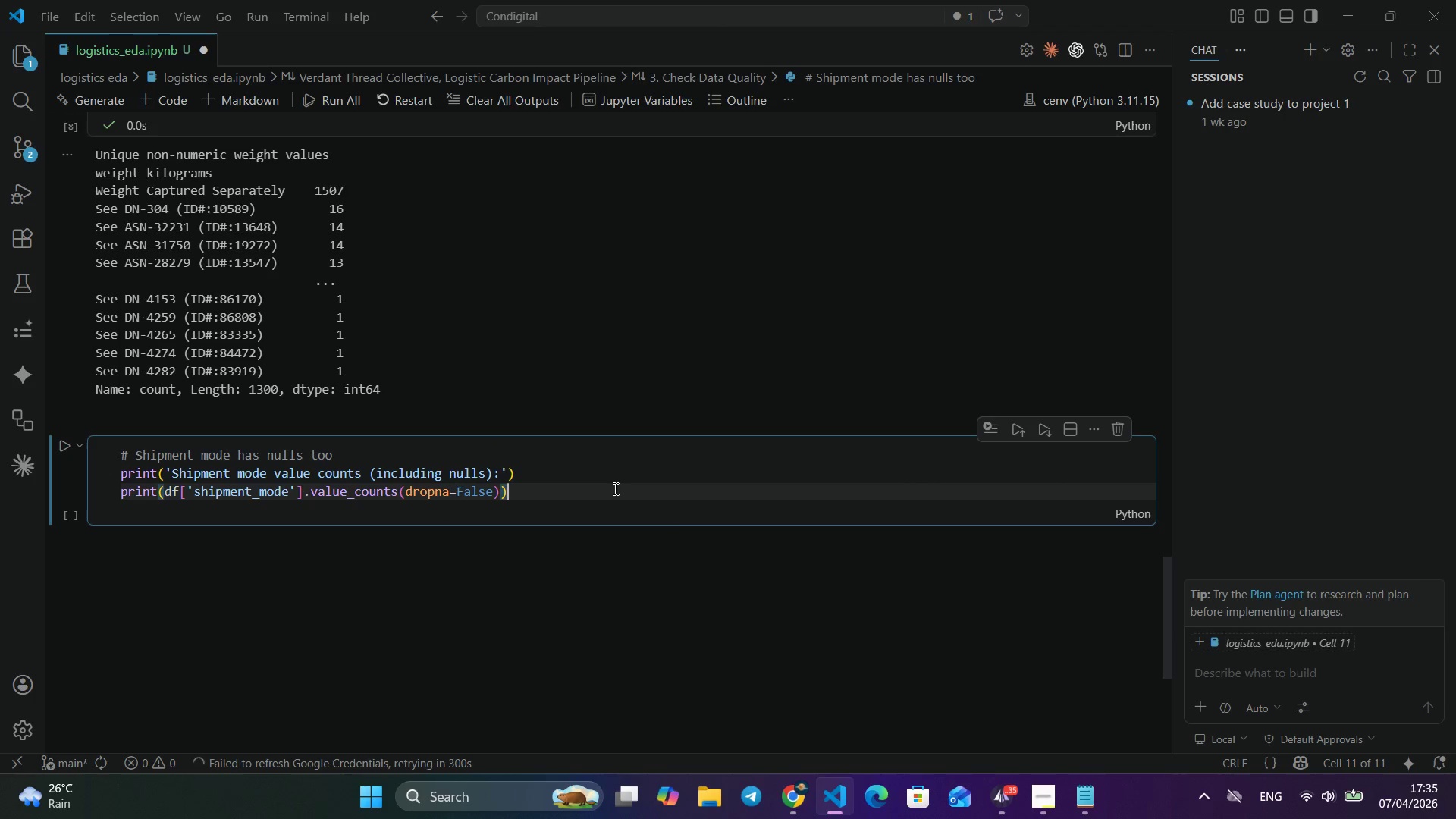 
scroll: coordinate [614, 488], scroll_direction: down, amount: 2.0
 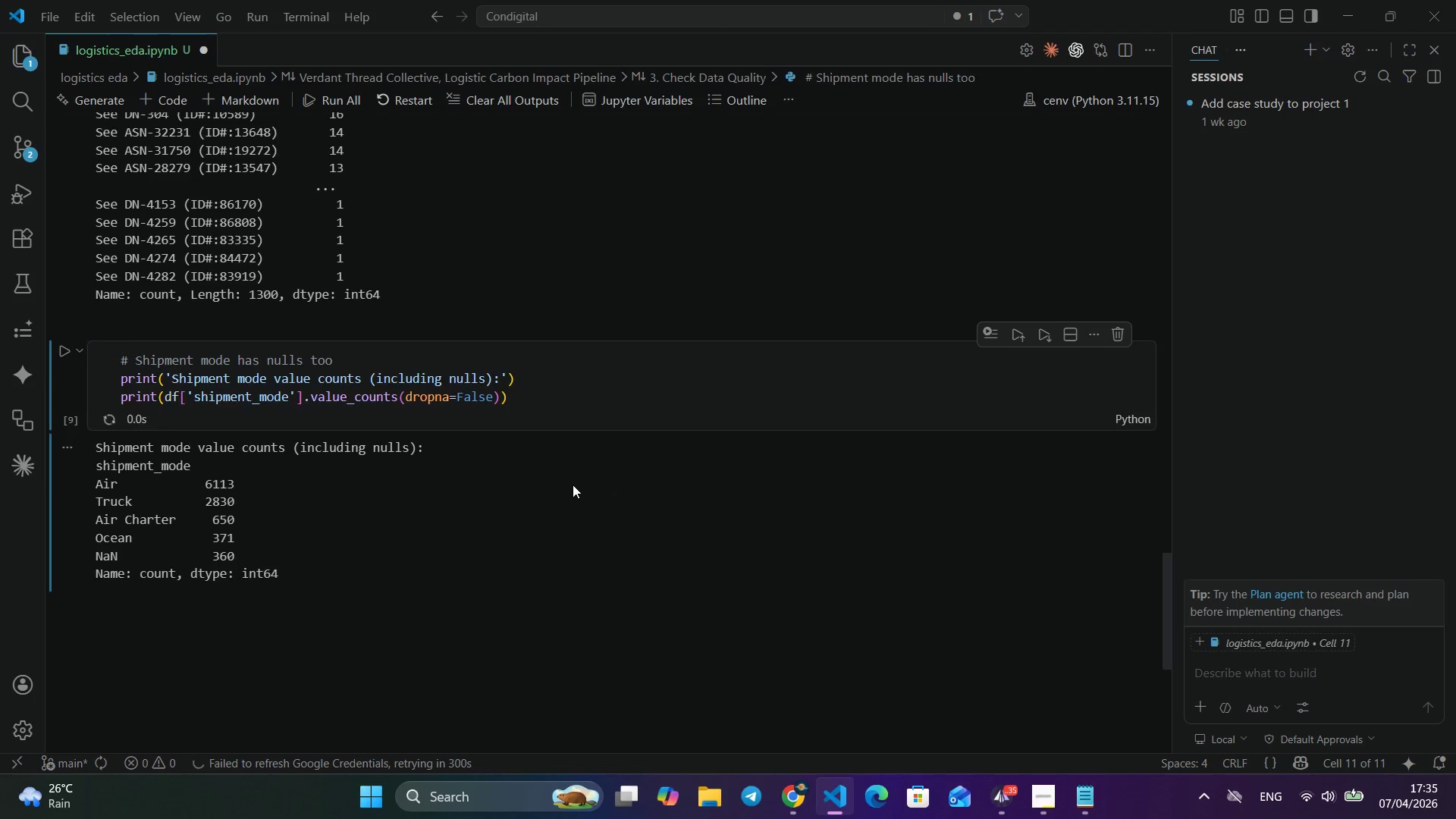 
left_click([64, 358])
 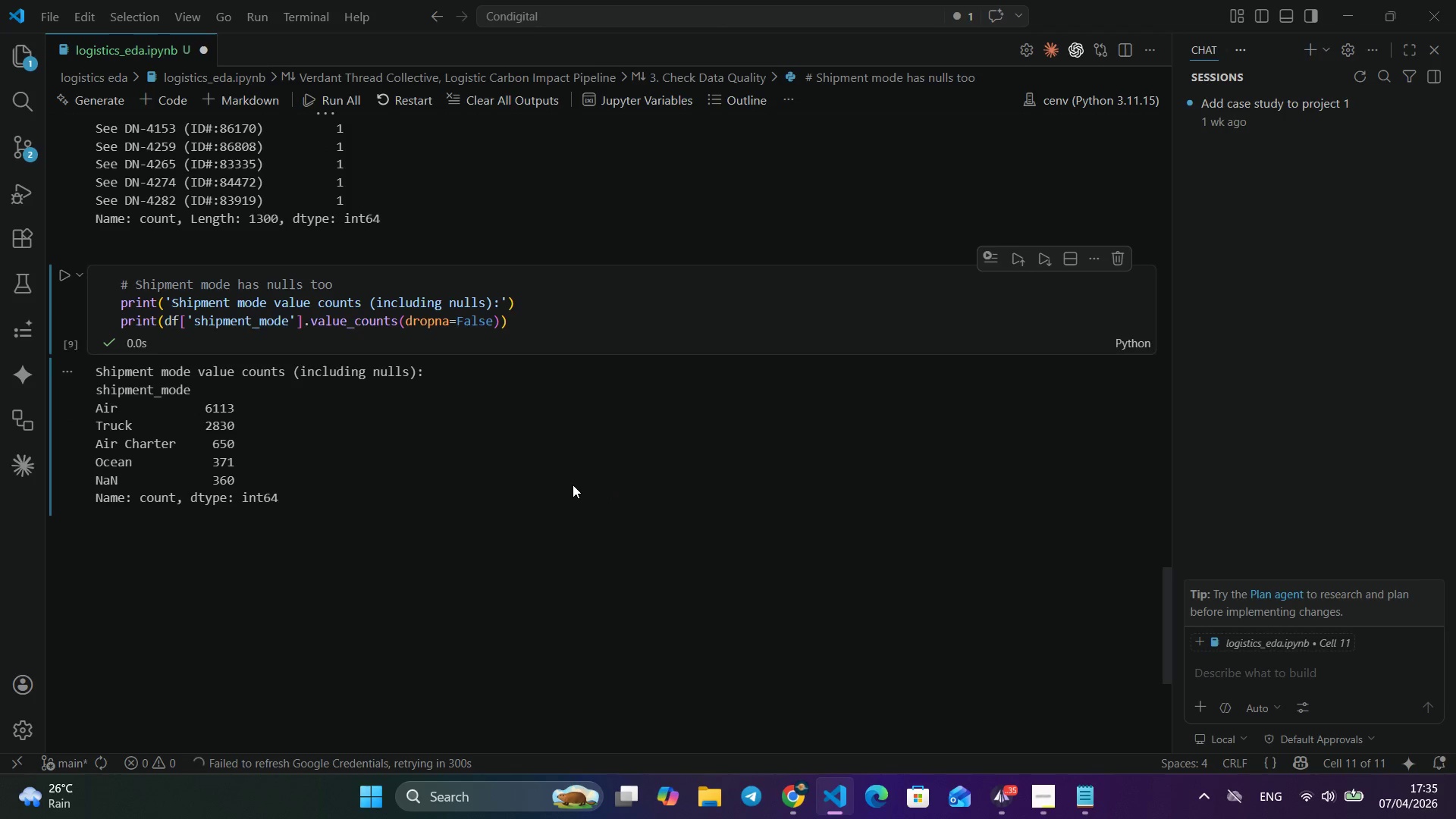 
scroll: coordinate [573, 485], scroll_direction: down, amount: 2.0
 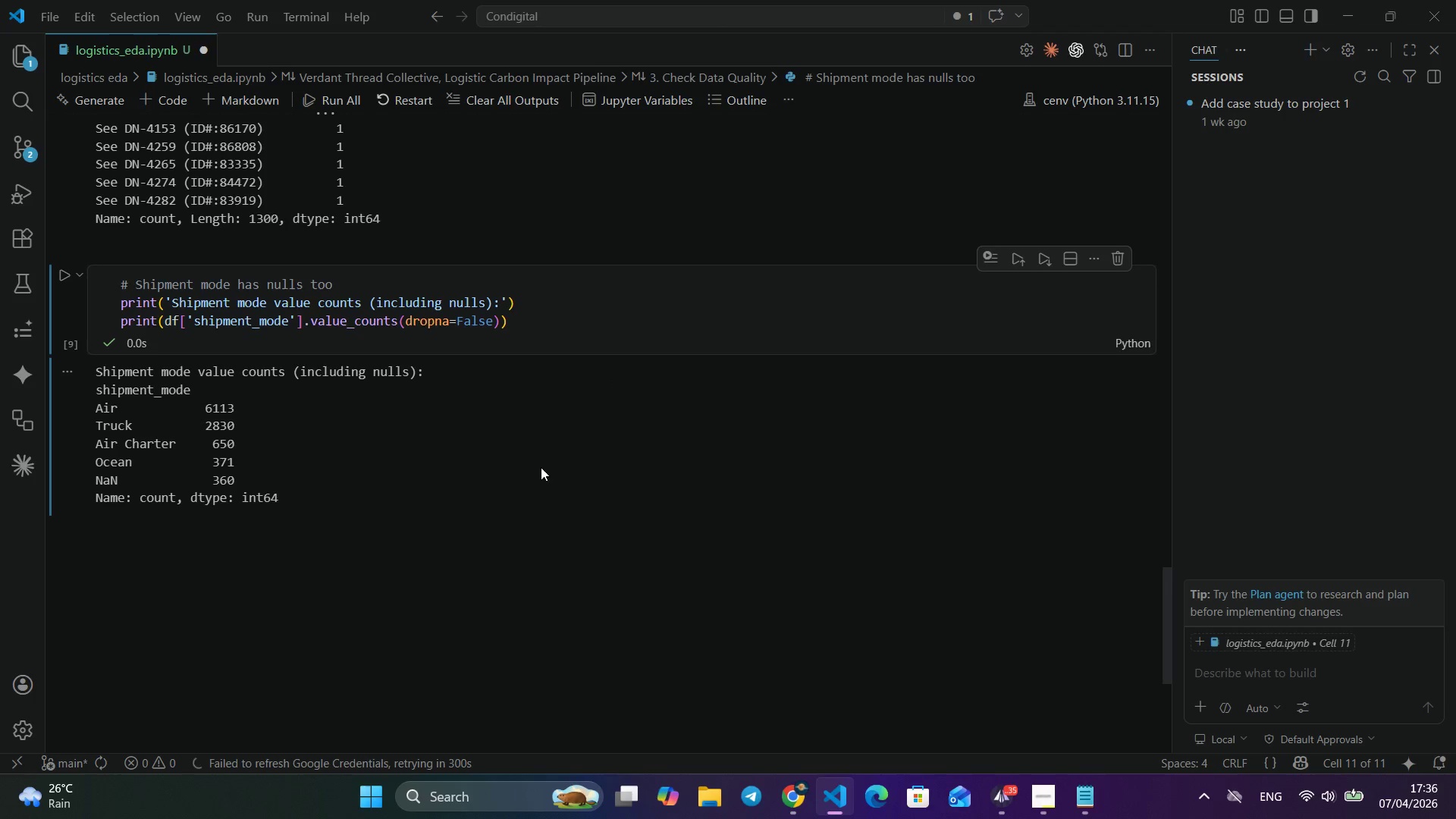 
wait(33.74)
 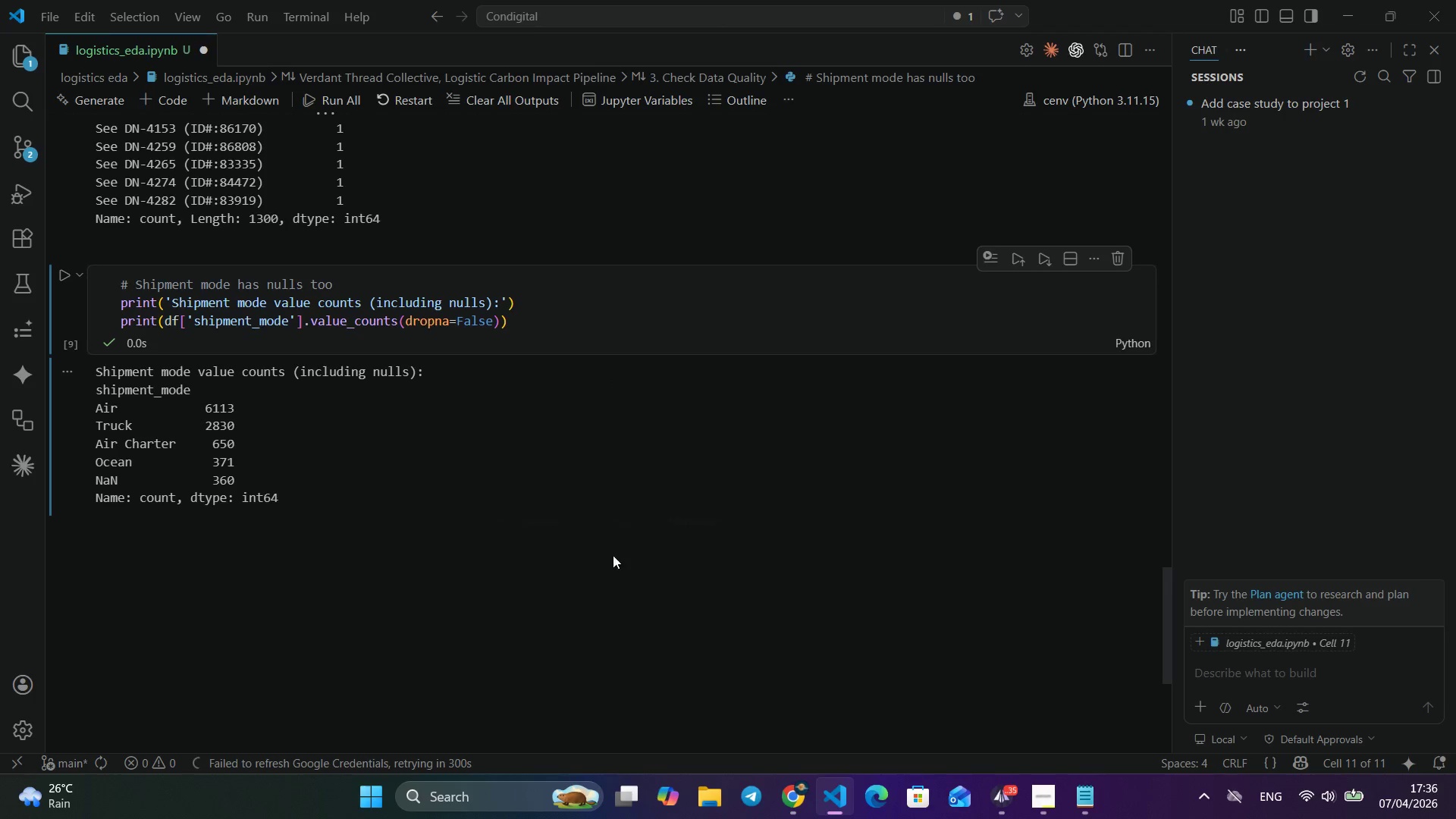 
type(### 5)
key(Backspace)
type(4. Unive)
key(Backspace)
key(Backspace)
type(t Conversion Functions)
 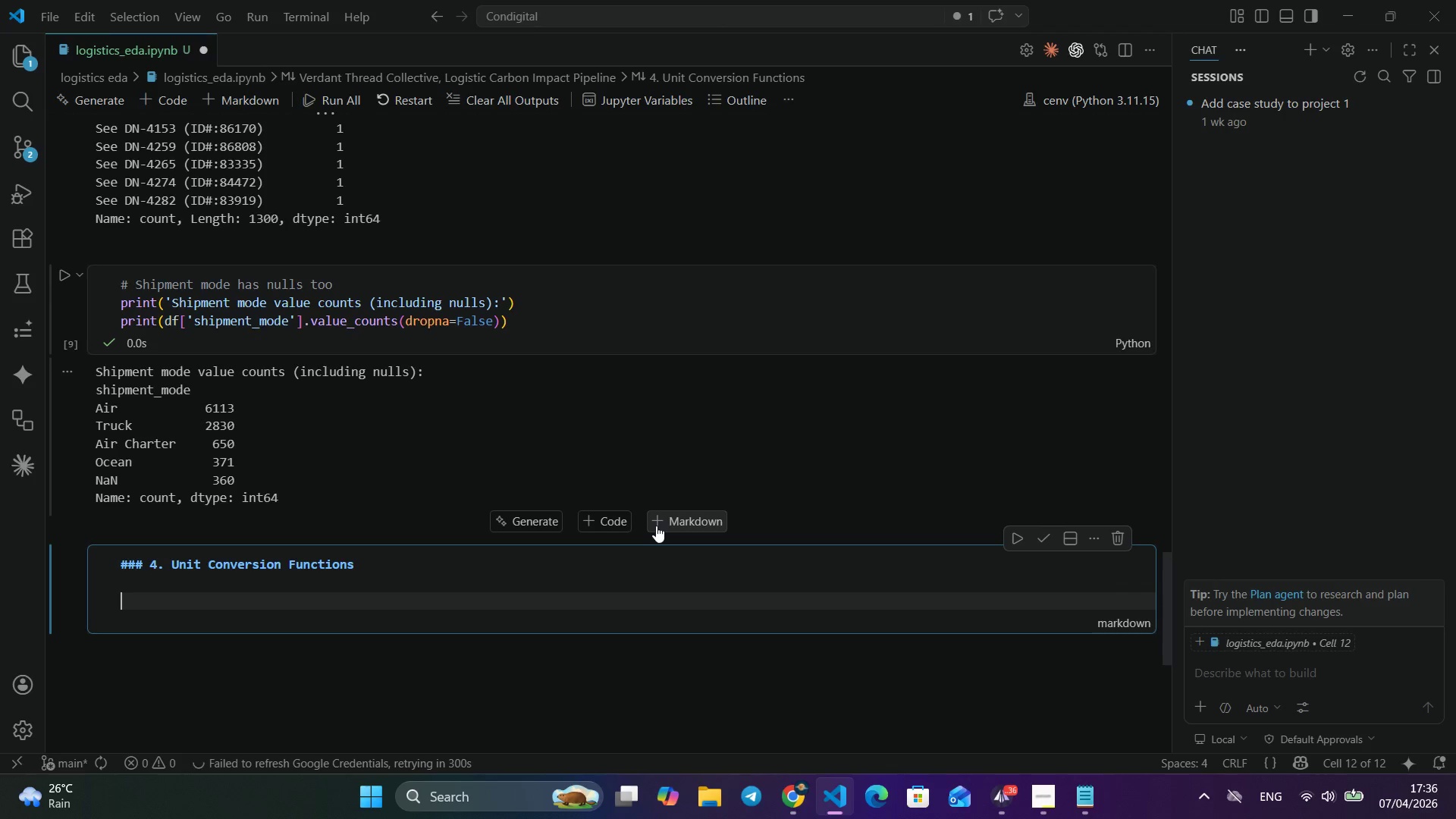 
key(Enter)
 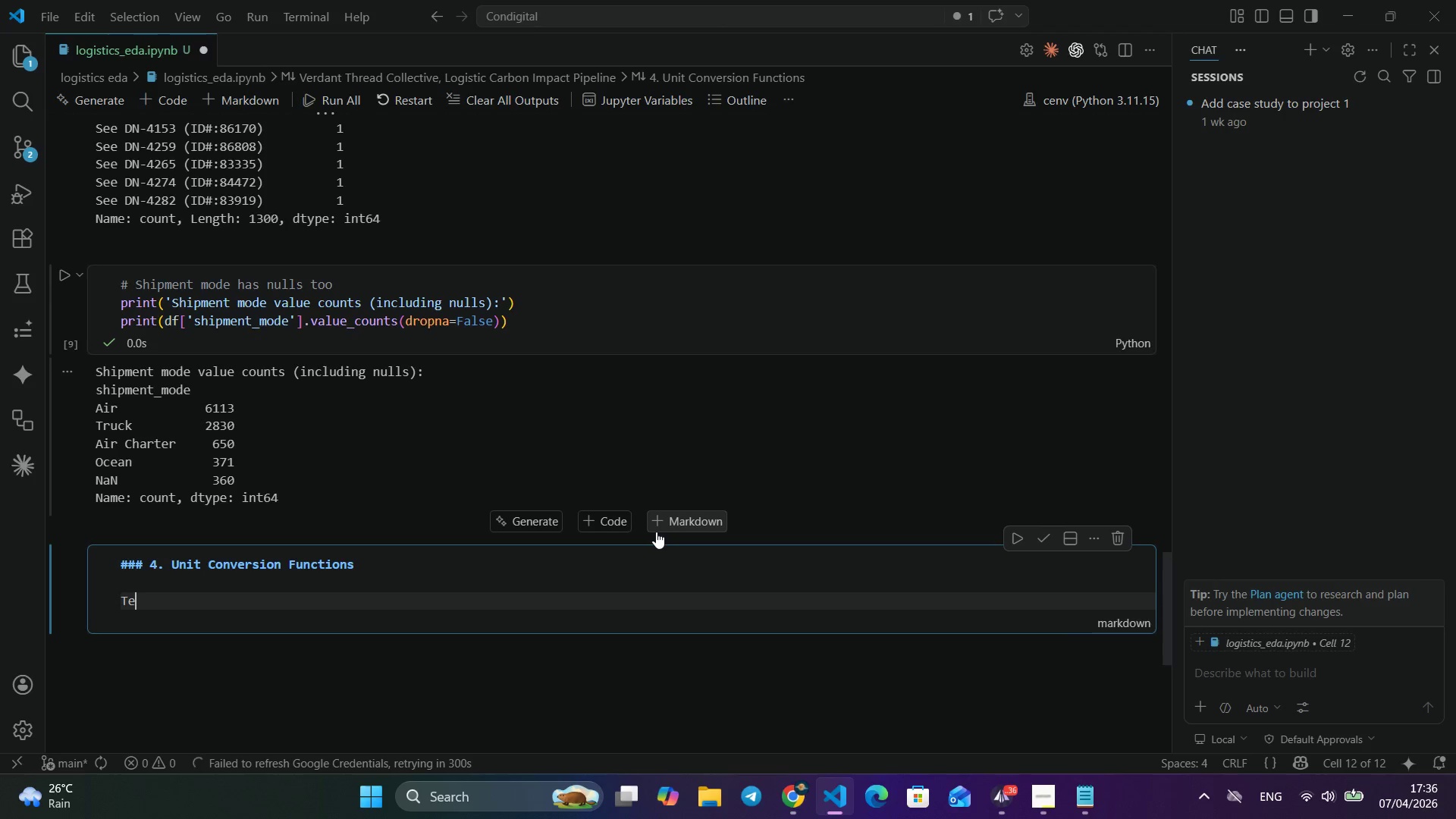 
key(Enter)
 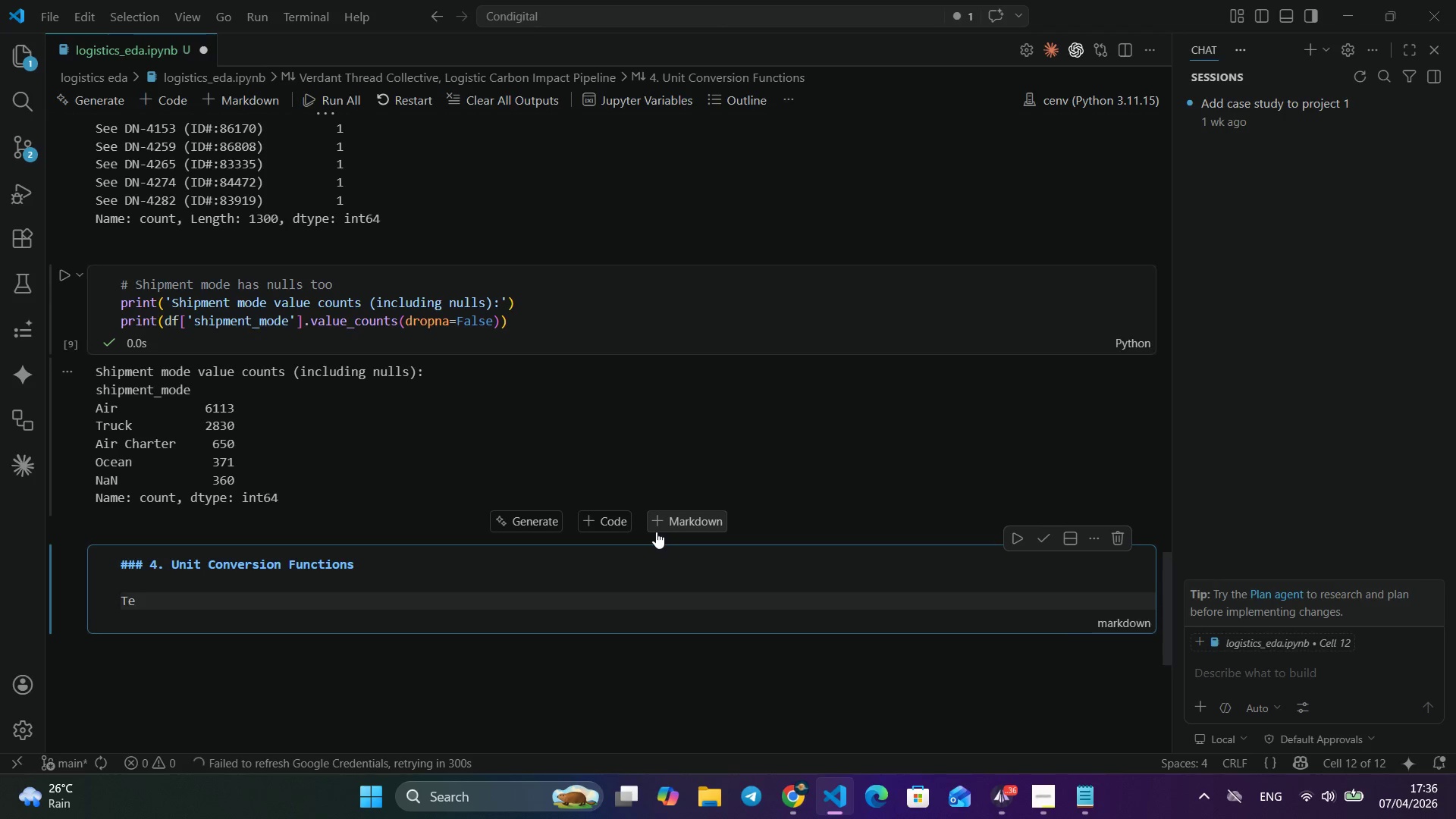 
type(Te)
key(Backspace)
type(he pipelinen)
key(Backspace)
type( needs to handle three different weight units: **kgs**)
 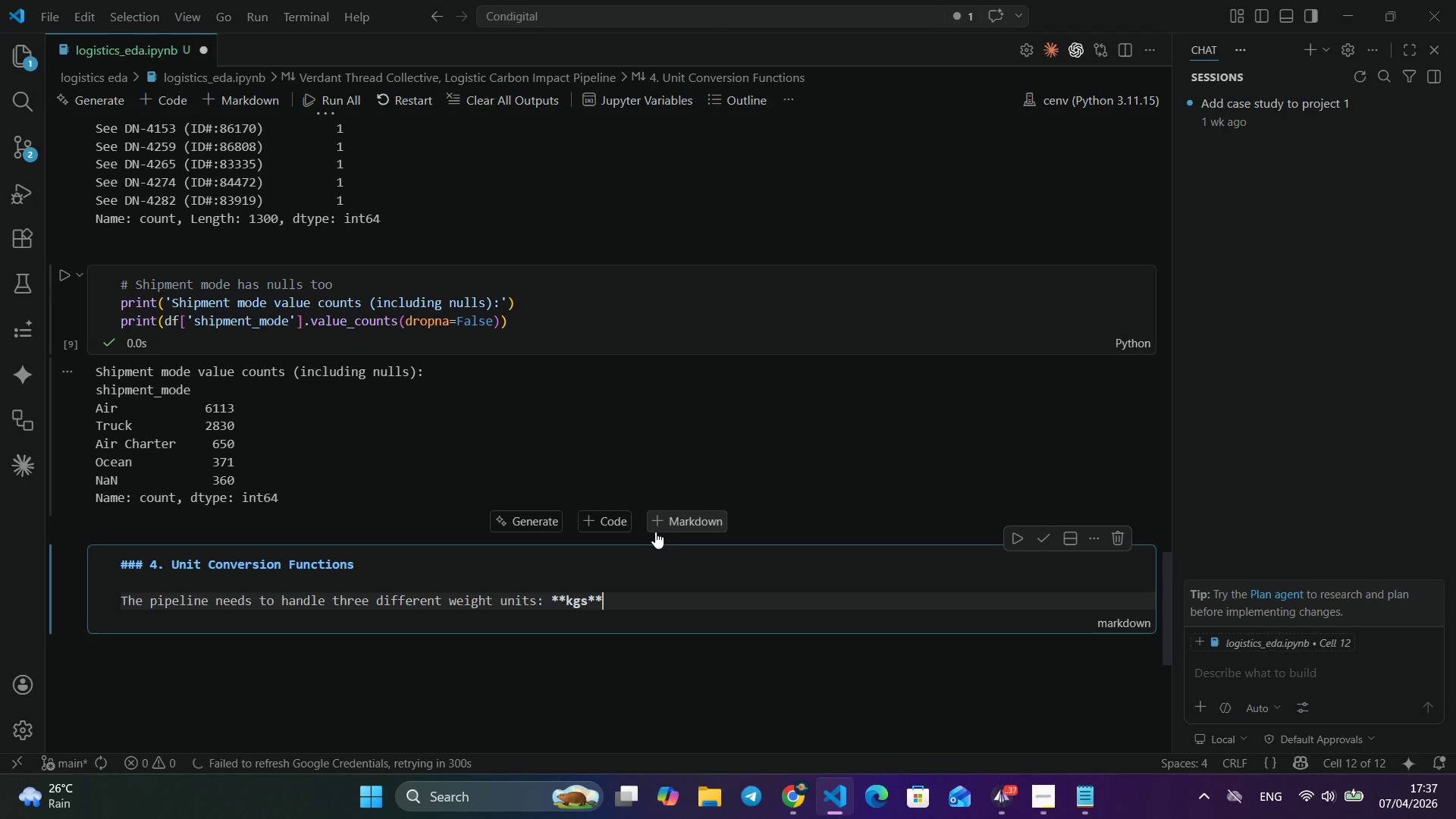 
key(ArrowLeft)
 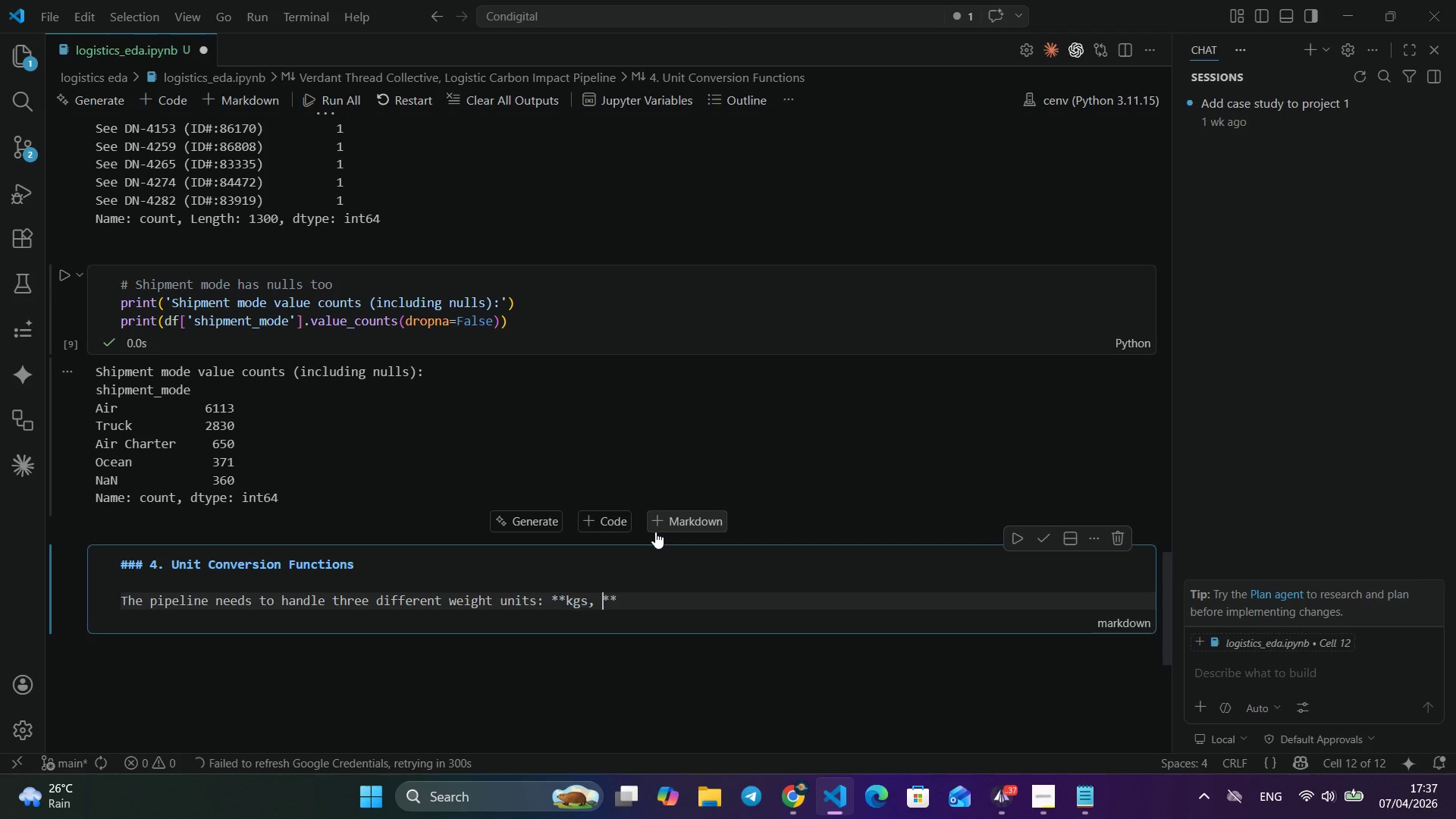 
key(ArrowLeft)
 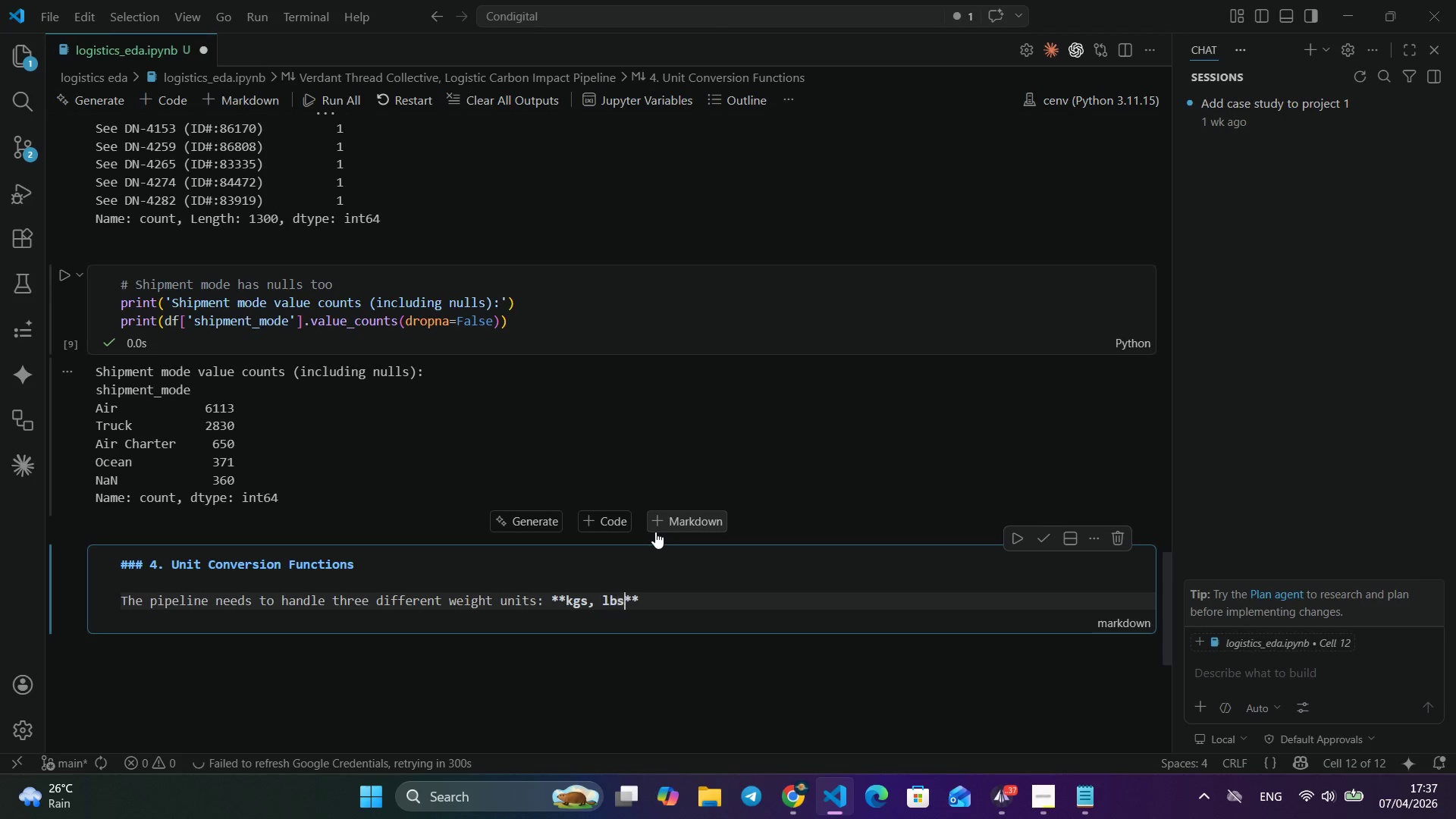 
type(, lbs)
 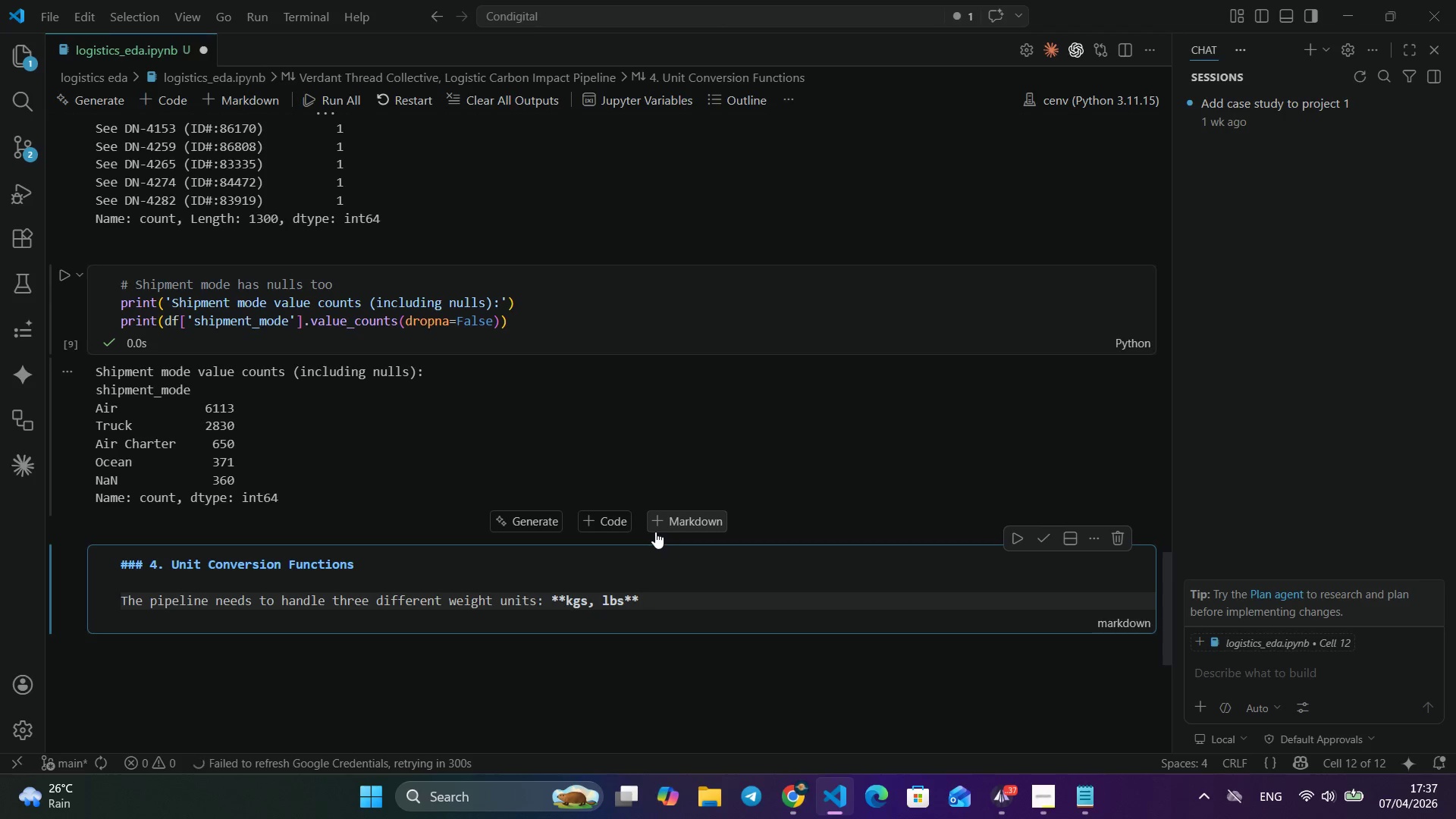 
key(ArrowRight)
 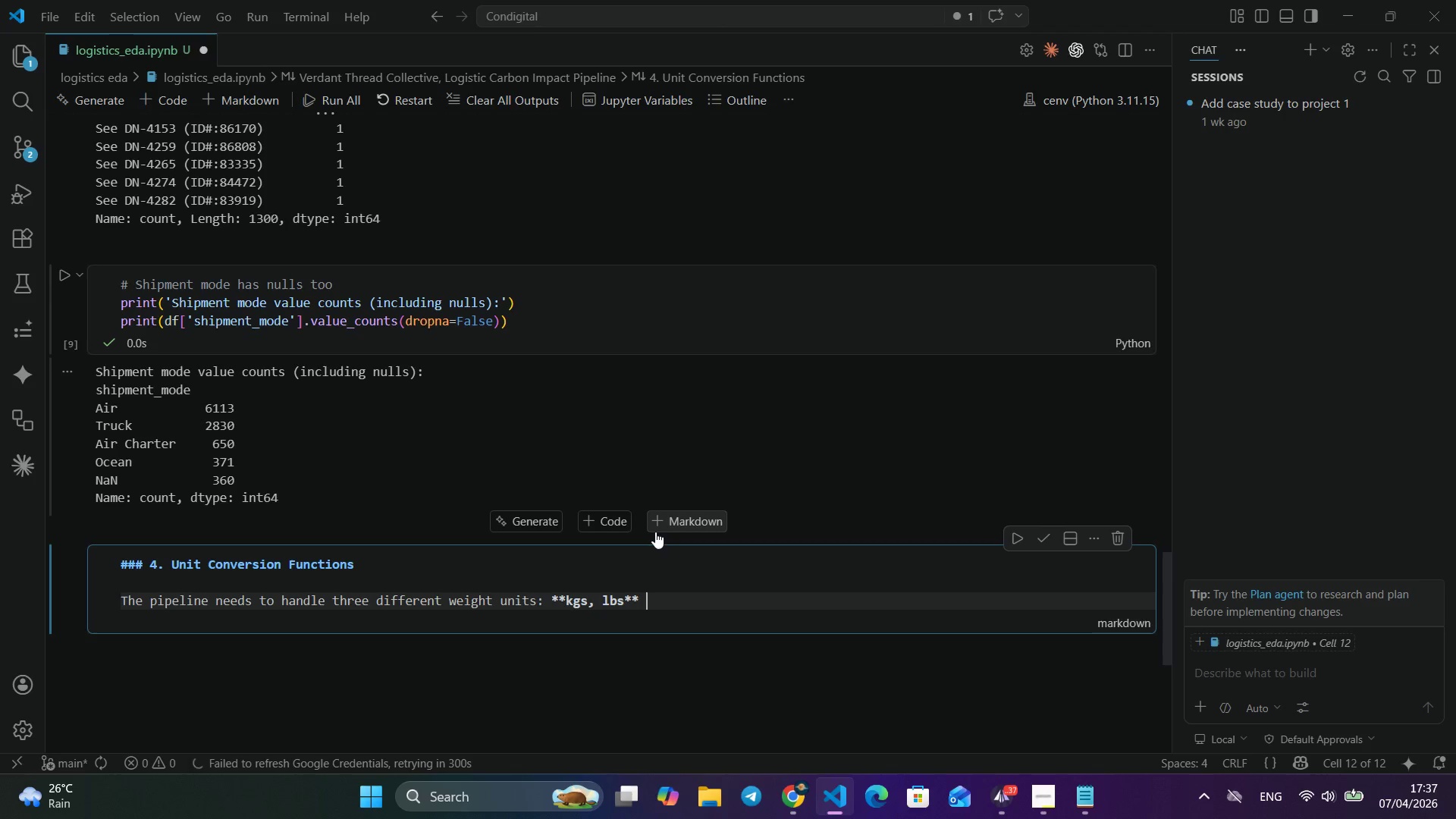 
key(ArrowRight)
 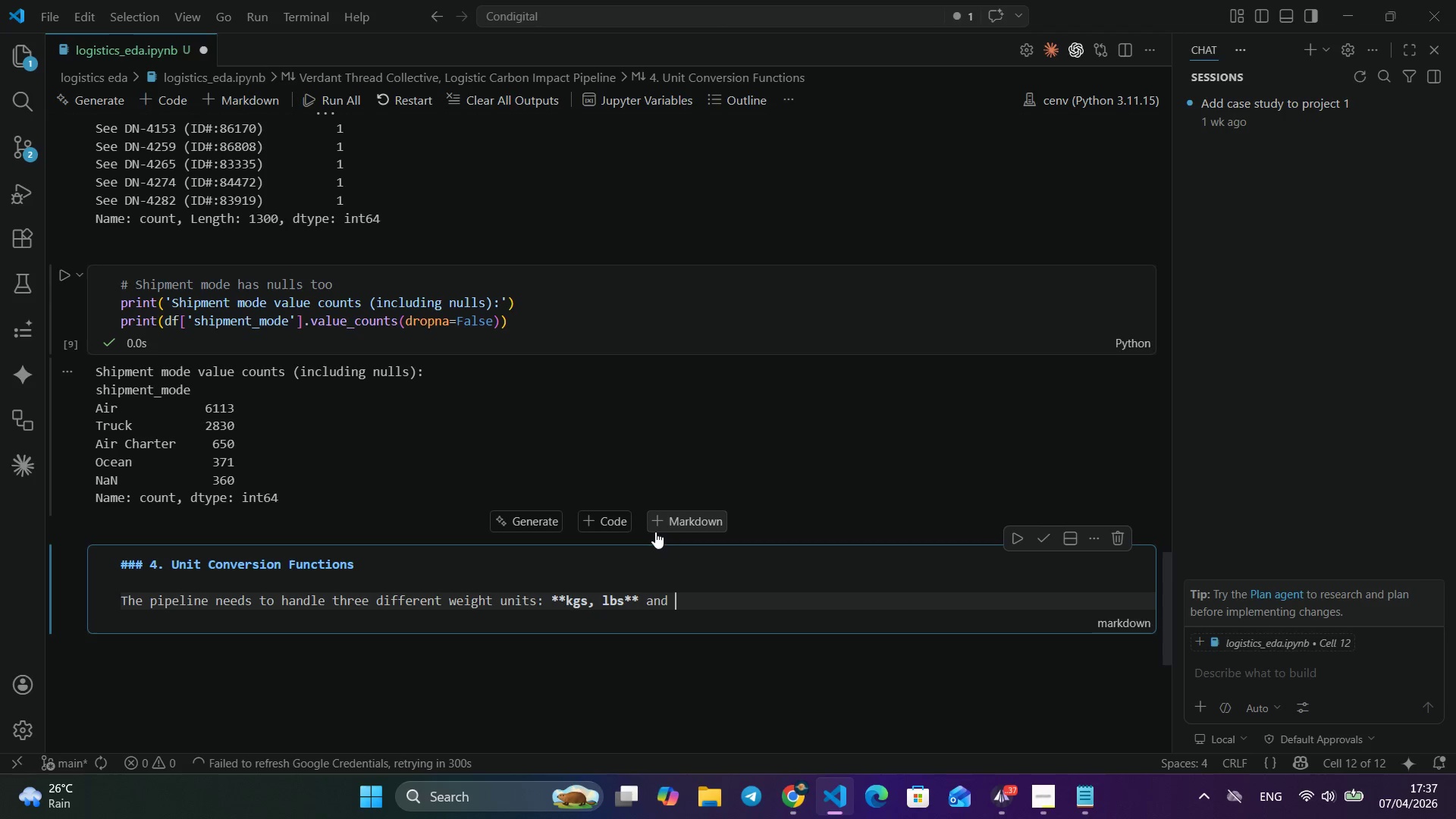 
type( and **t)
 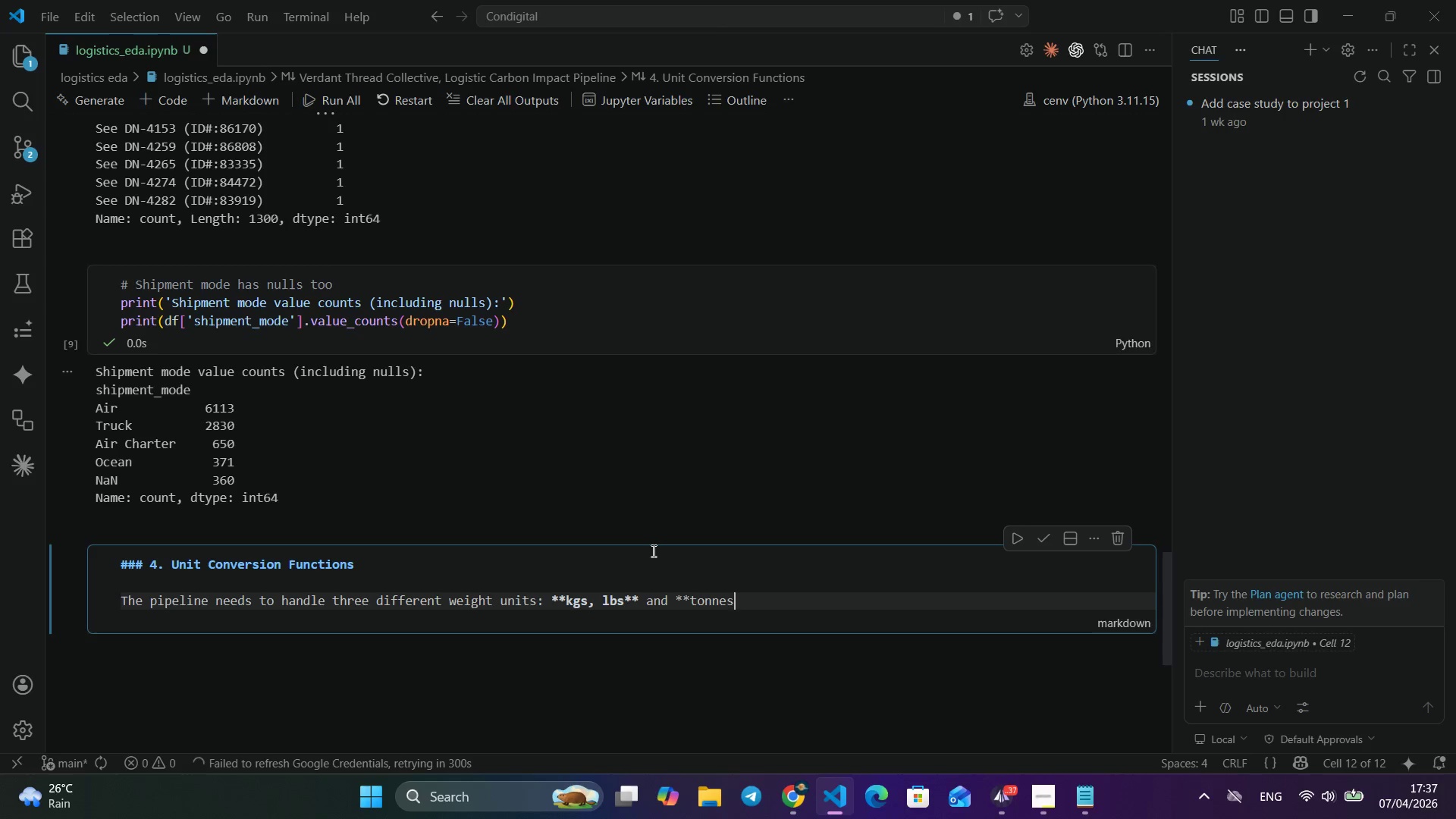 
 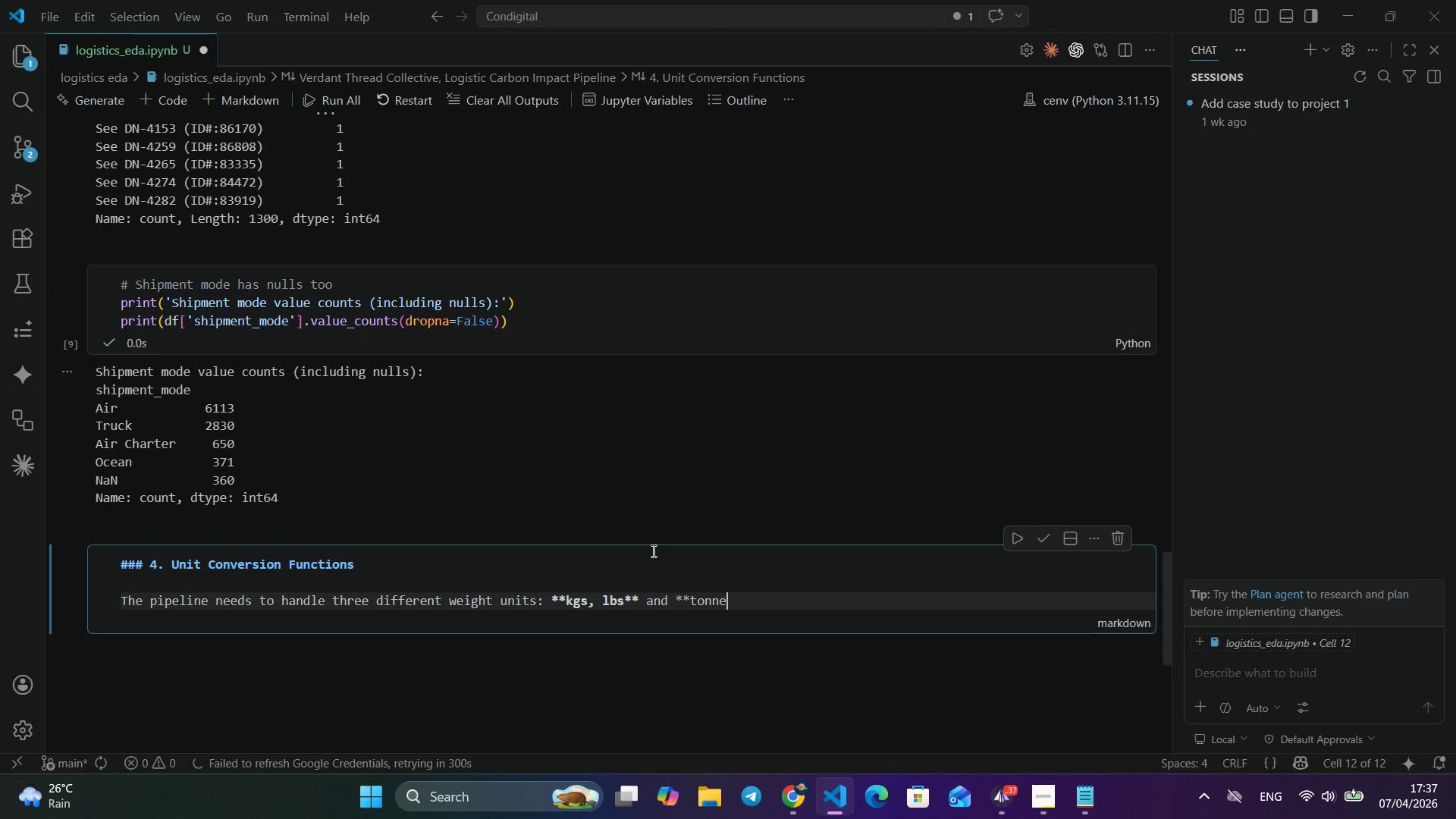 
type(onnes:)
key(Backspace)
type(**. Some entries from us)
key(Backspace)
key(Backspace)
type(US-based M)
key(Backspace)
type(manufacr)
 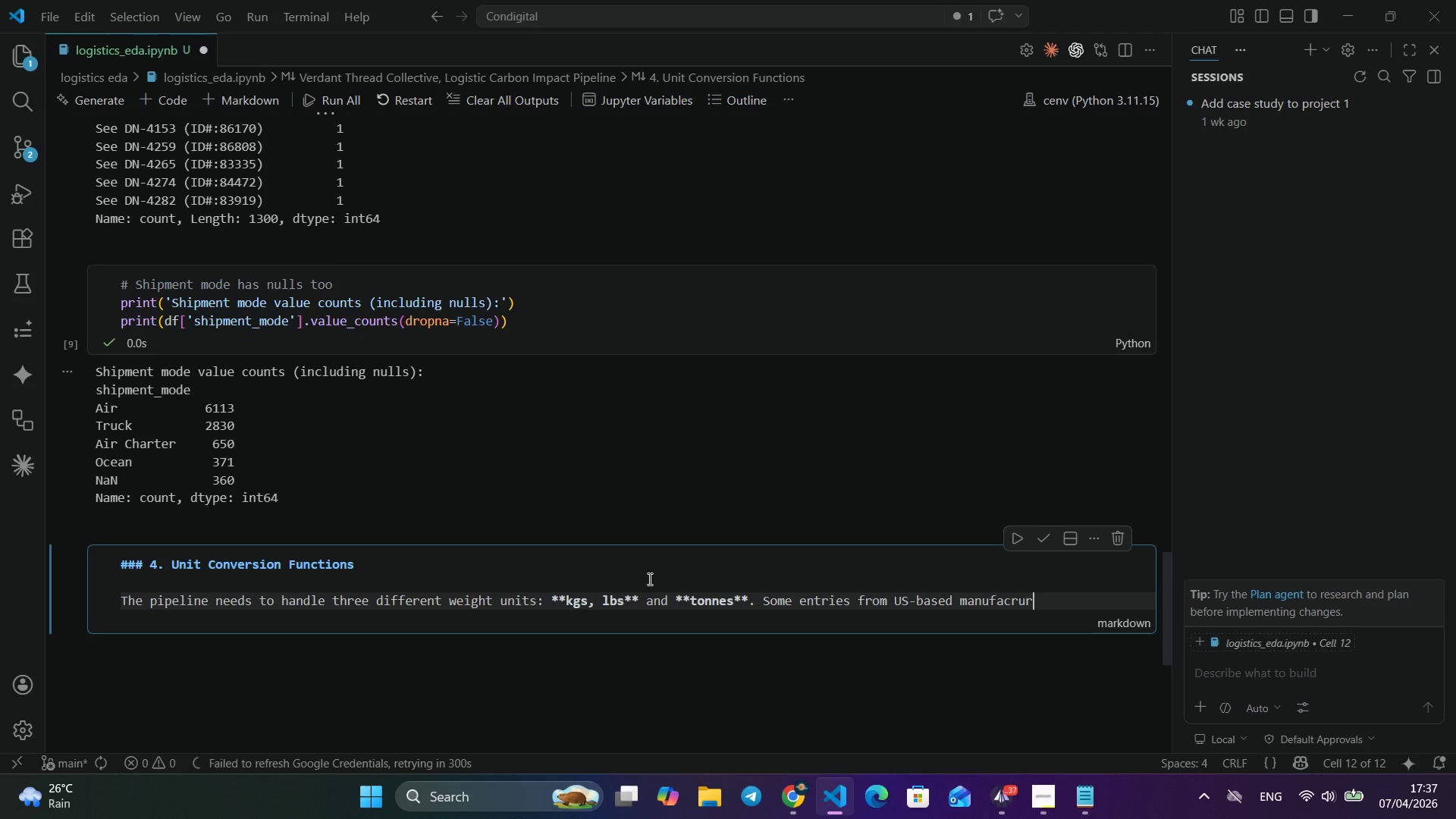 
 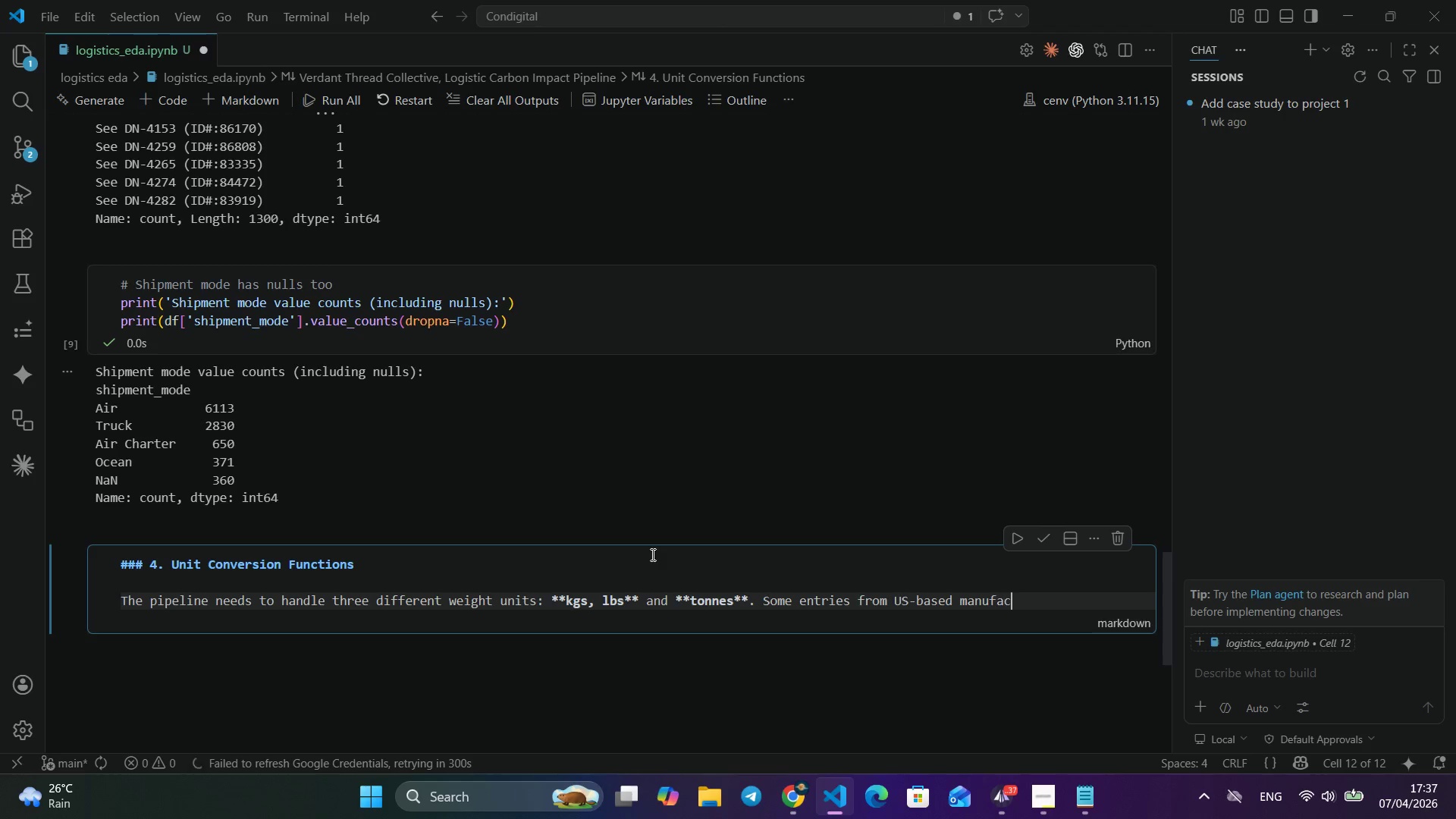 
type(urin)
key(Backspace)
key(Backspace)
key(Backspace)
key(Backspace)
key(Backspace)
type(turing sites were originally recordedi)
key(Backspace)
type( in lbs, and bulk ocean shipments int)
key(Backspace)
type( tonnes. I'll write a )
key(Backspace)
type( simple fu)
key(Backspace)
key(Backspace)
key(Backspace)
key(Backspace)
key(Backspace)
key(Backspace)
key(Backspace)
key(Backspace)
key(Backspace)
key(Backspace)
key(Backspace)
type(simple fu)
 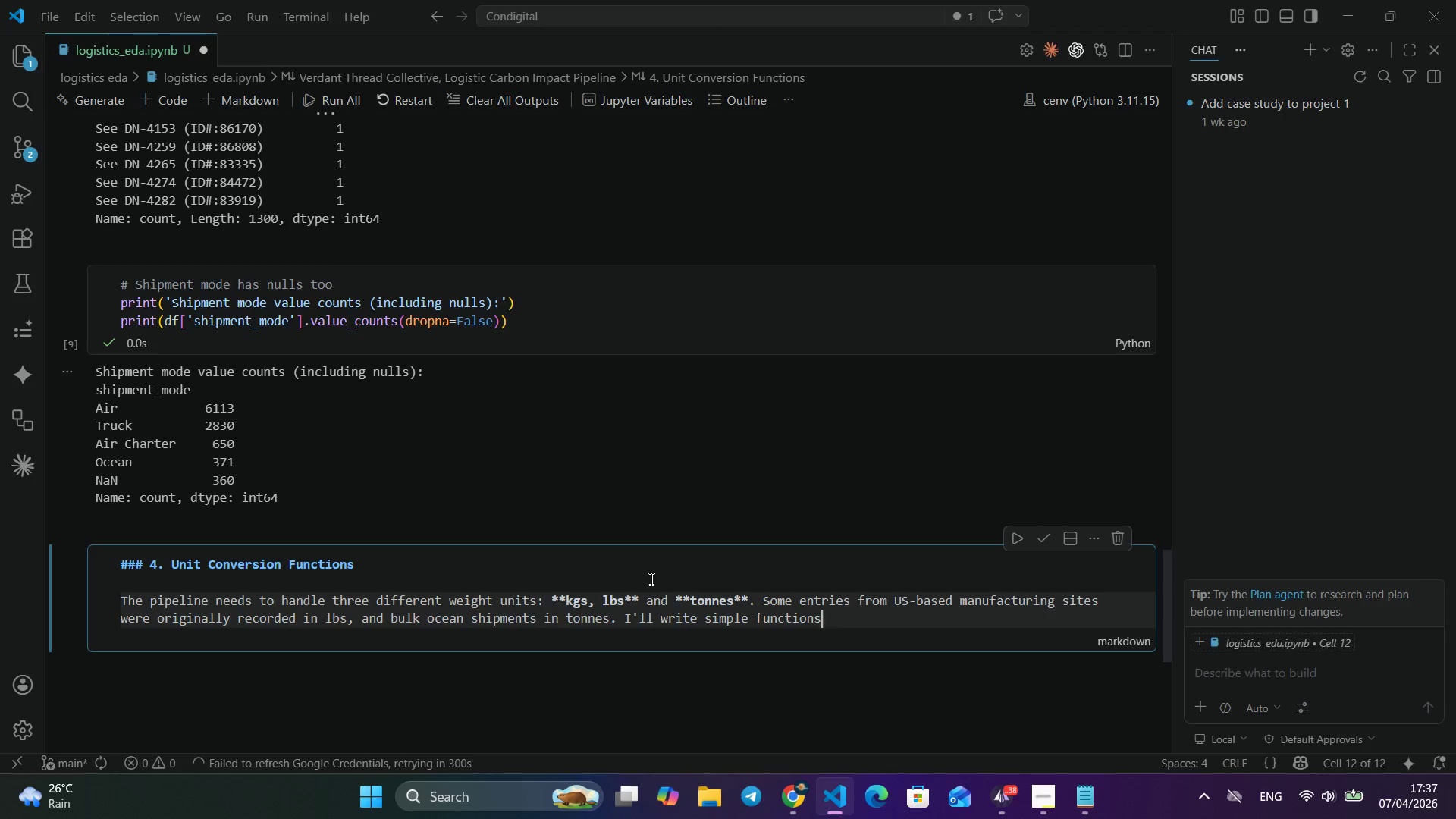 
type(nctions to snta)
key(Backspace)
key(Backspace)
key(Backspace)
type(tandardise everything to kh)
key(Backspace)
type(g.)
 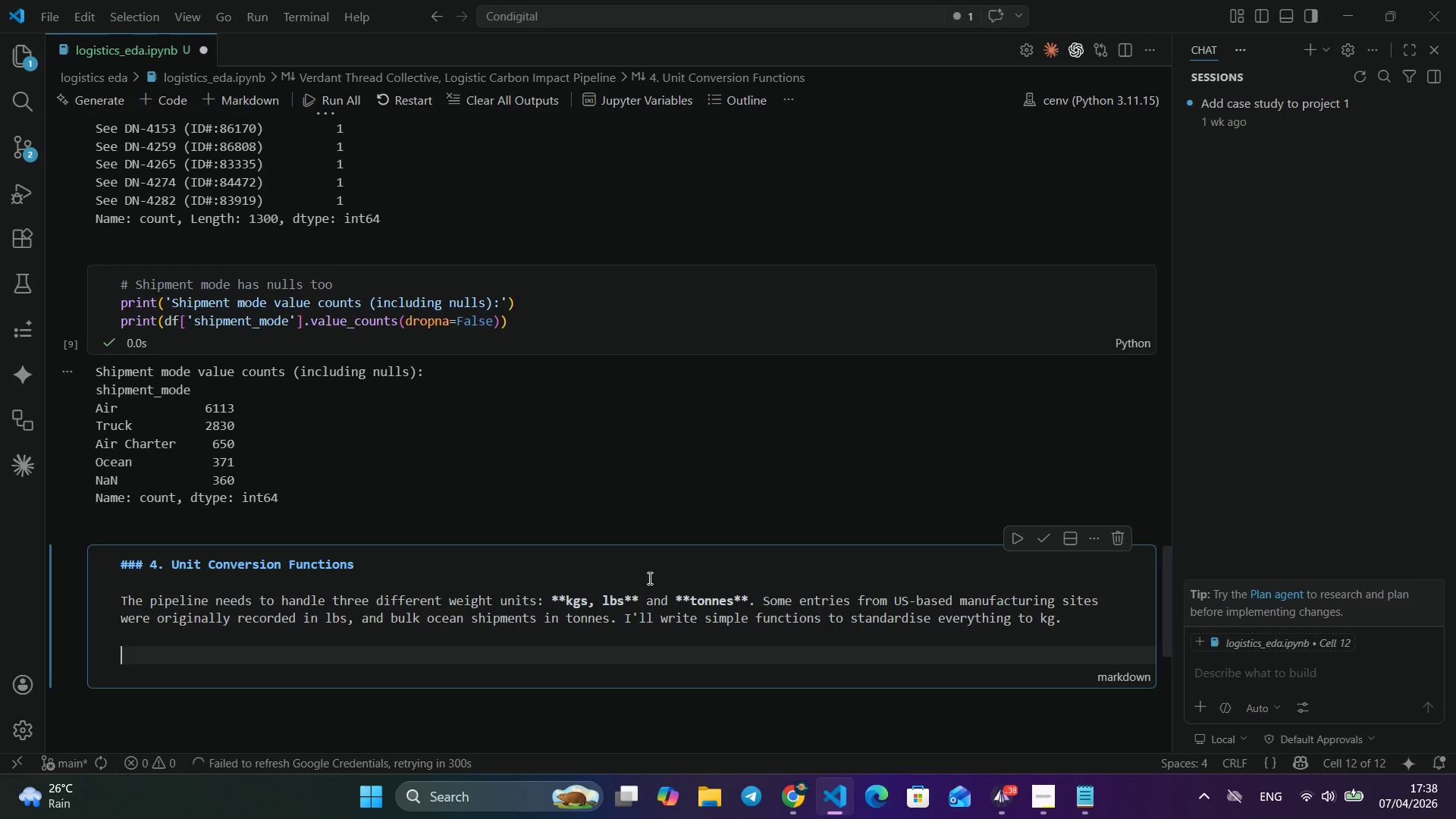 
key(Enter)
 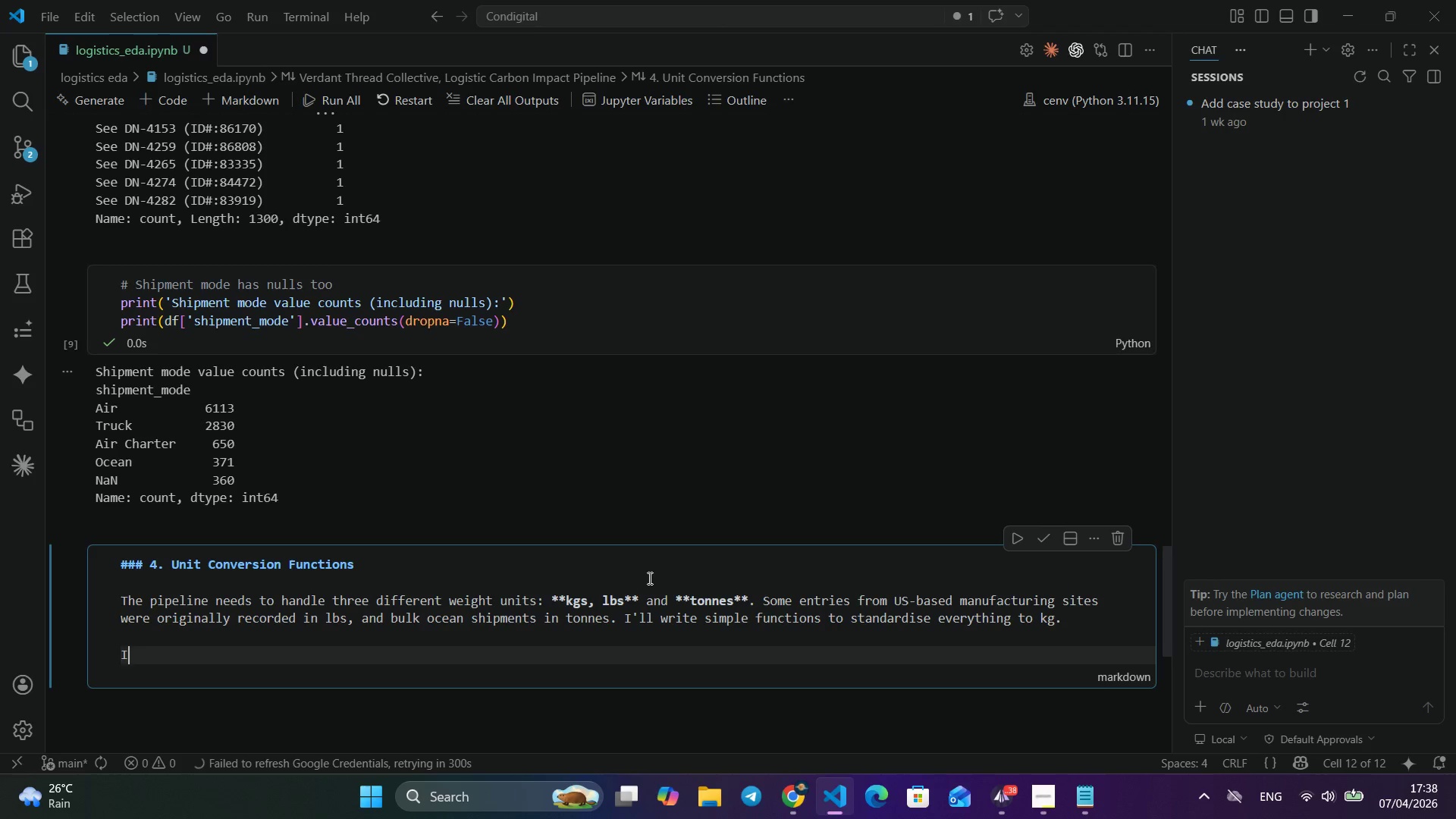 
key(Enter)
 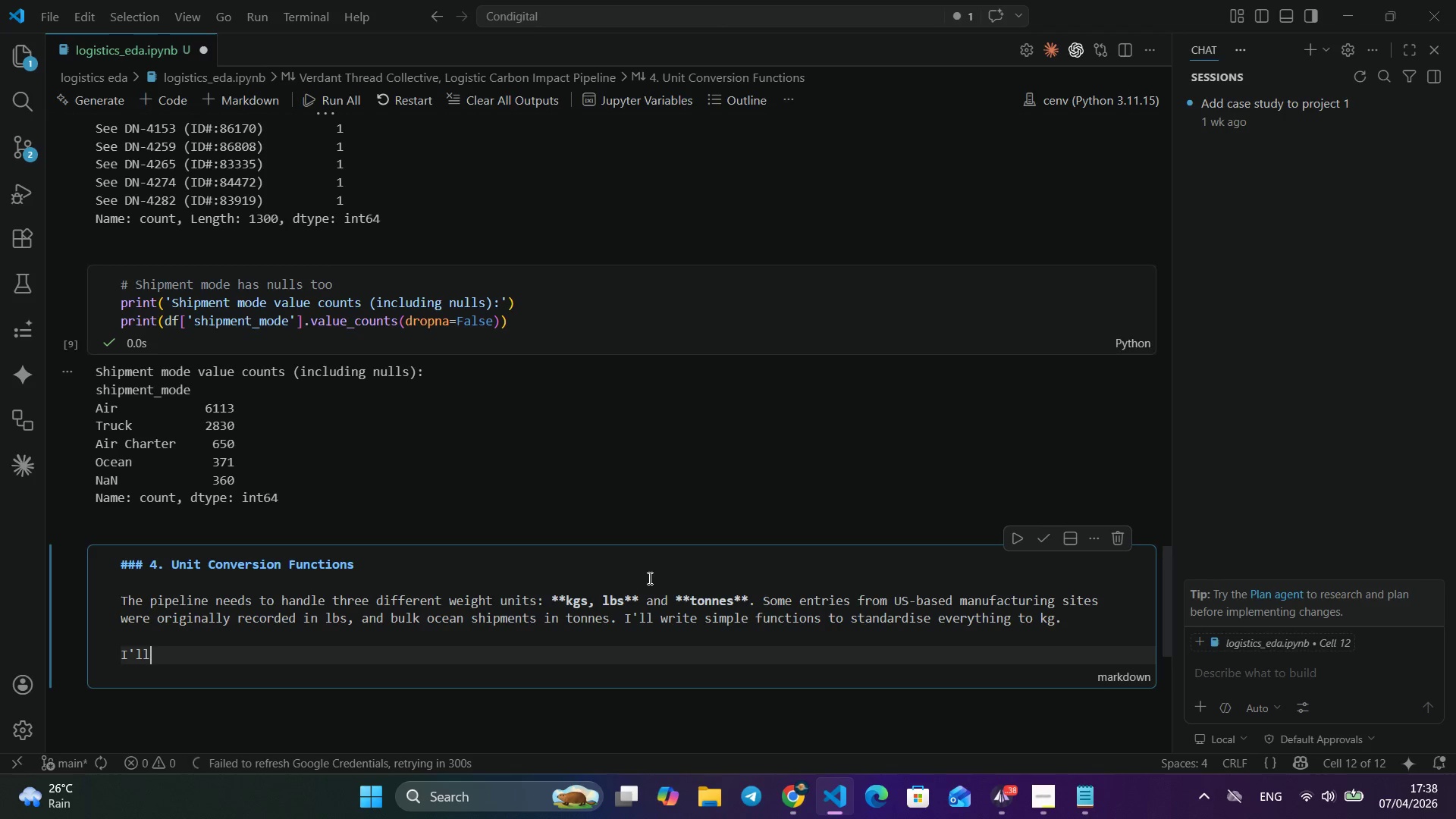 
type(I'll also wrtie a miles-to-km function fo the )
 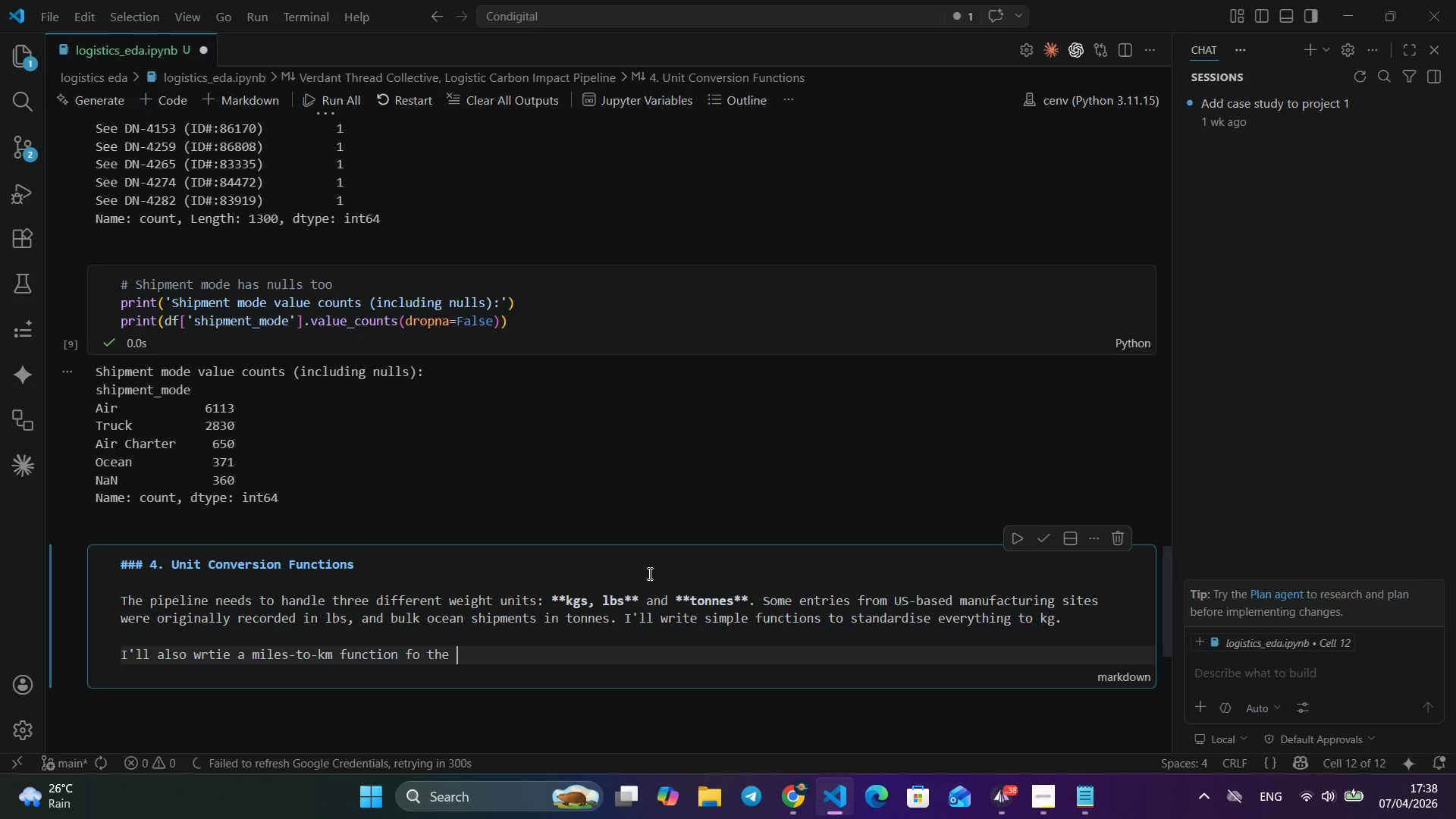 
wait(8.45)
 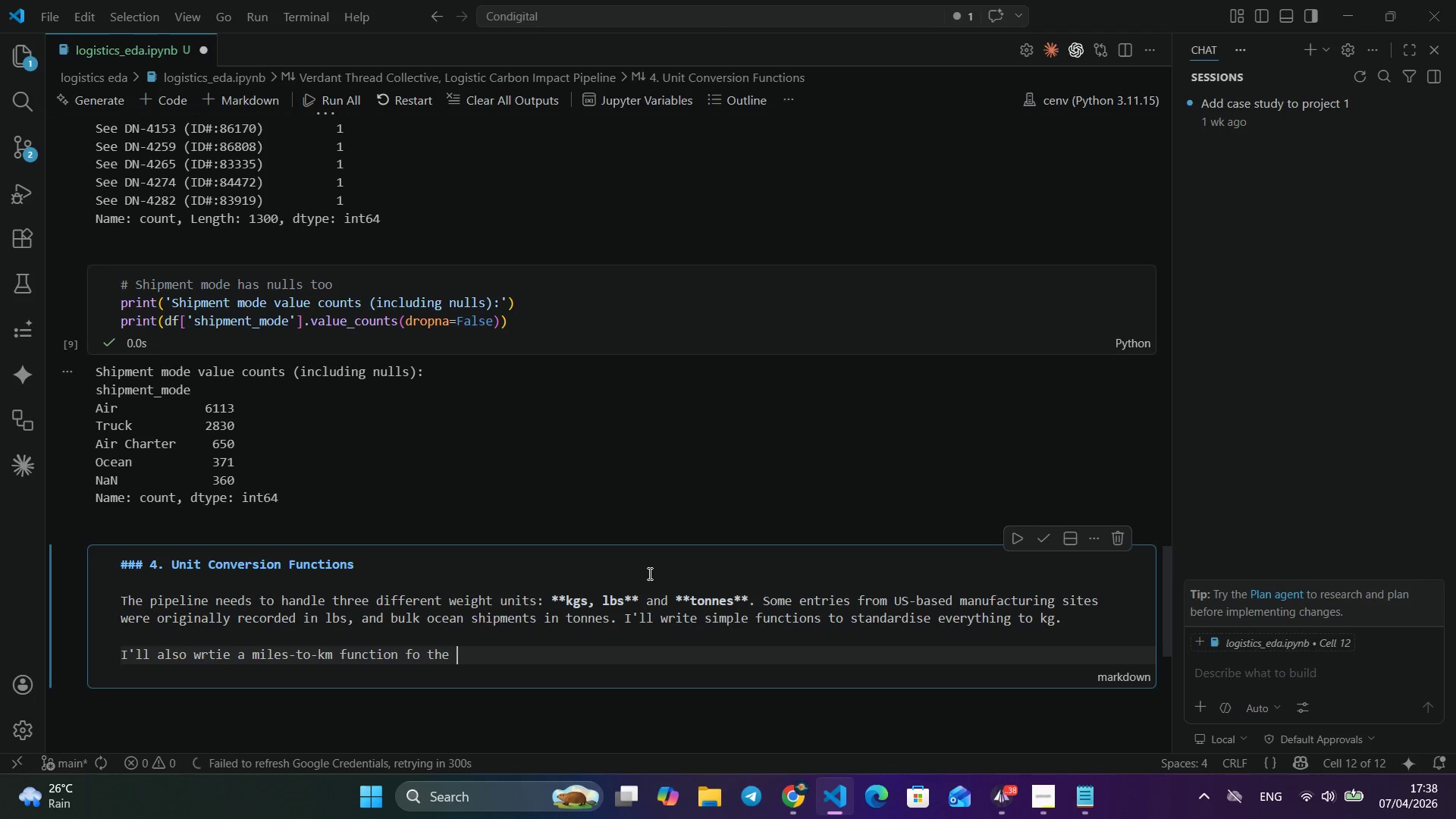 
type( )
key(Backspace)
type(dist)
 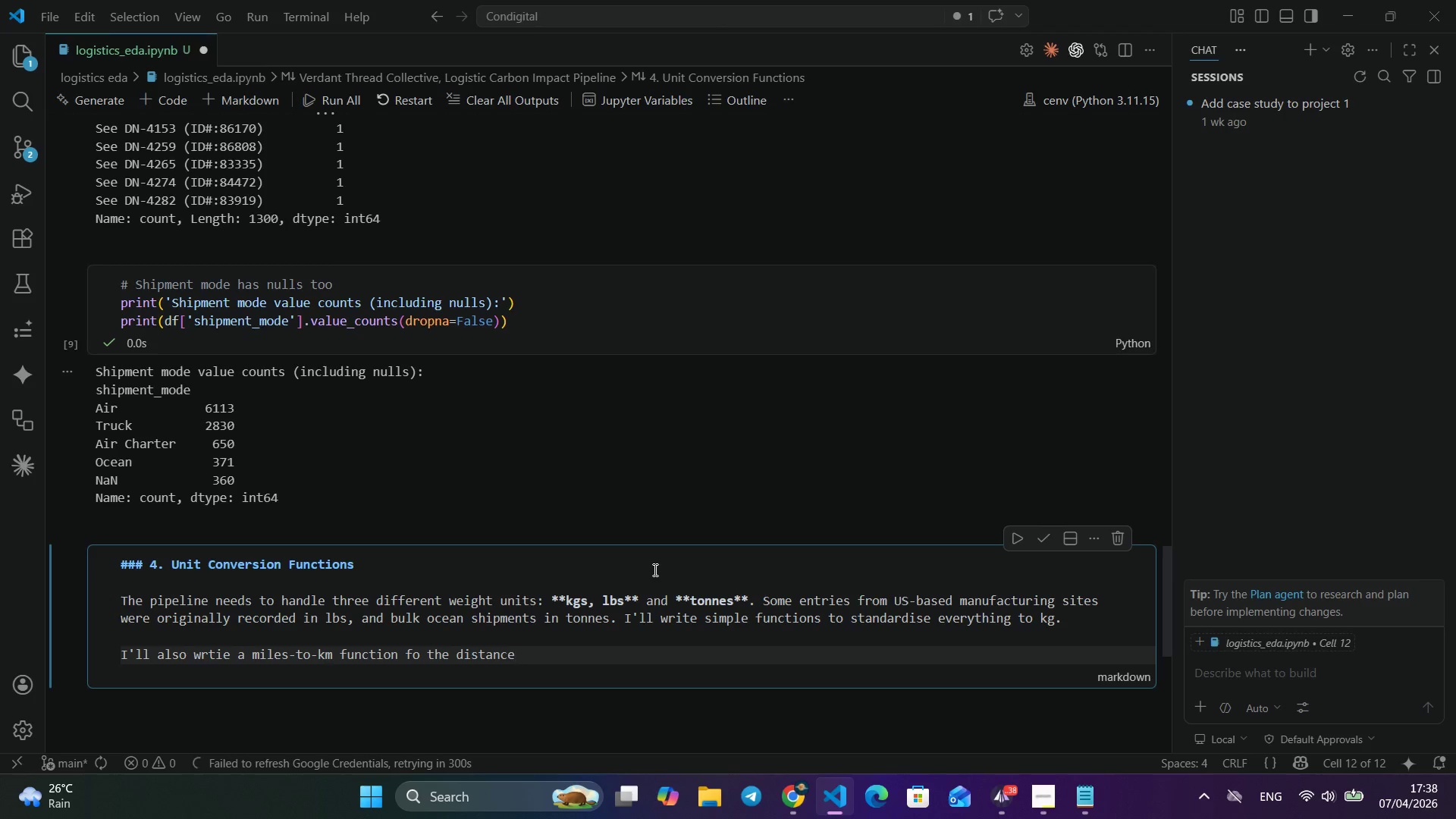 
type(ance lookup tabe)
key(Backspace)
type(le later.)
 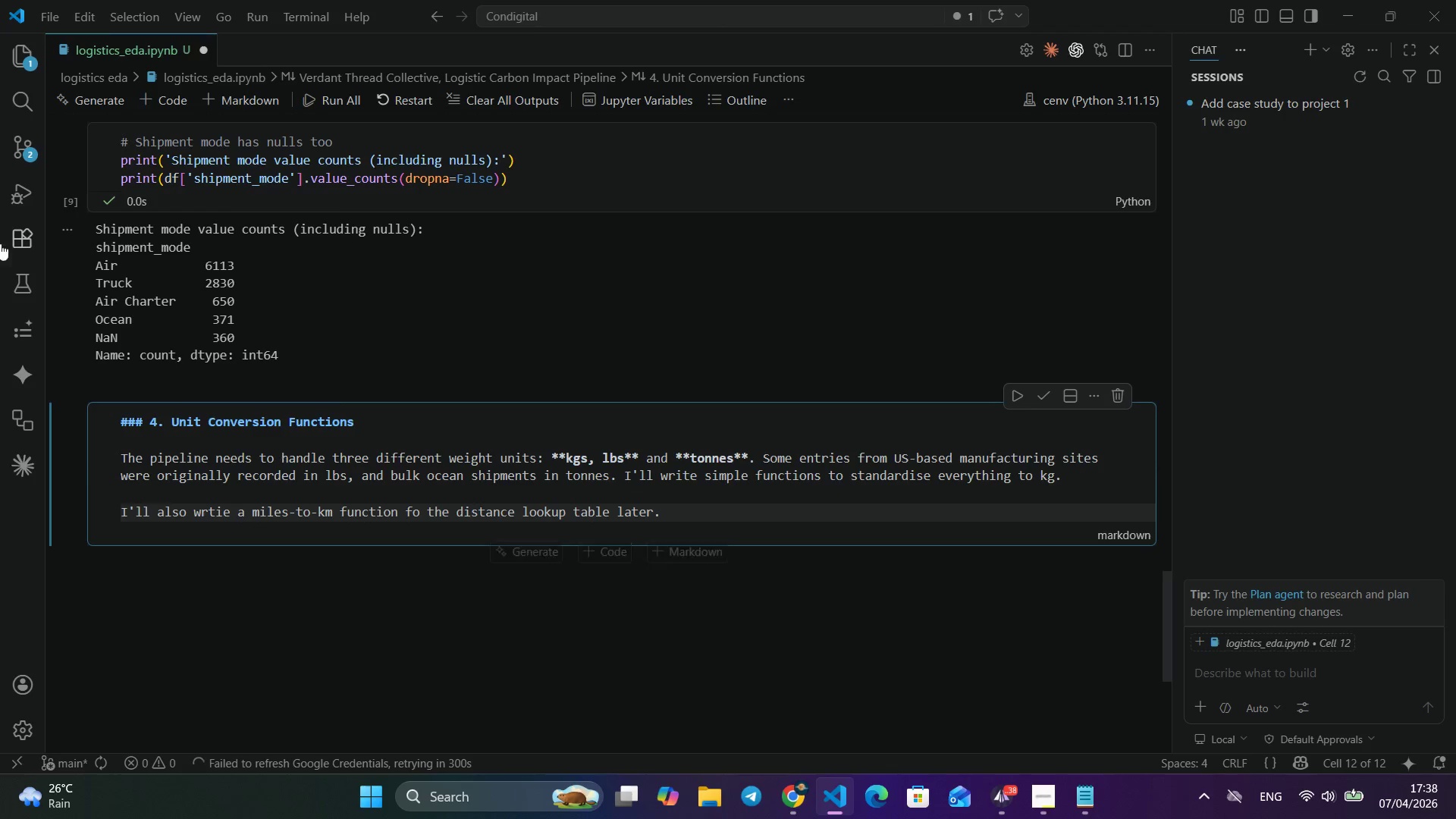 
scroll: coordinate [654, 570], scroll_direction: down, amount: 3.0
 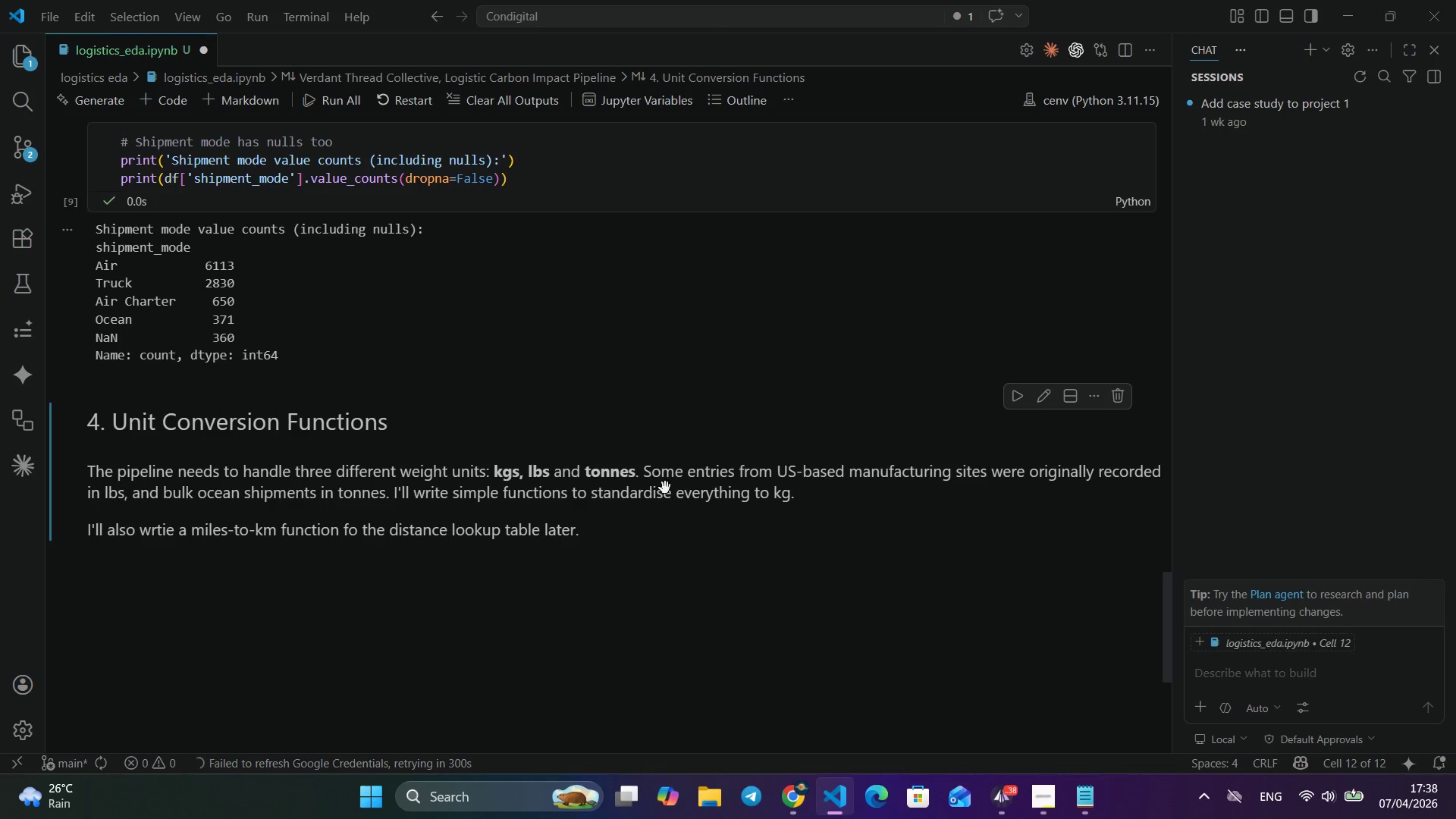 
left_click([1042, 392])
 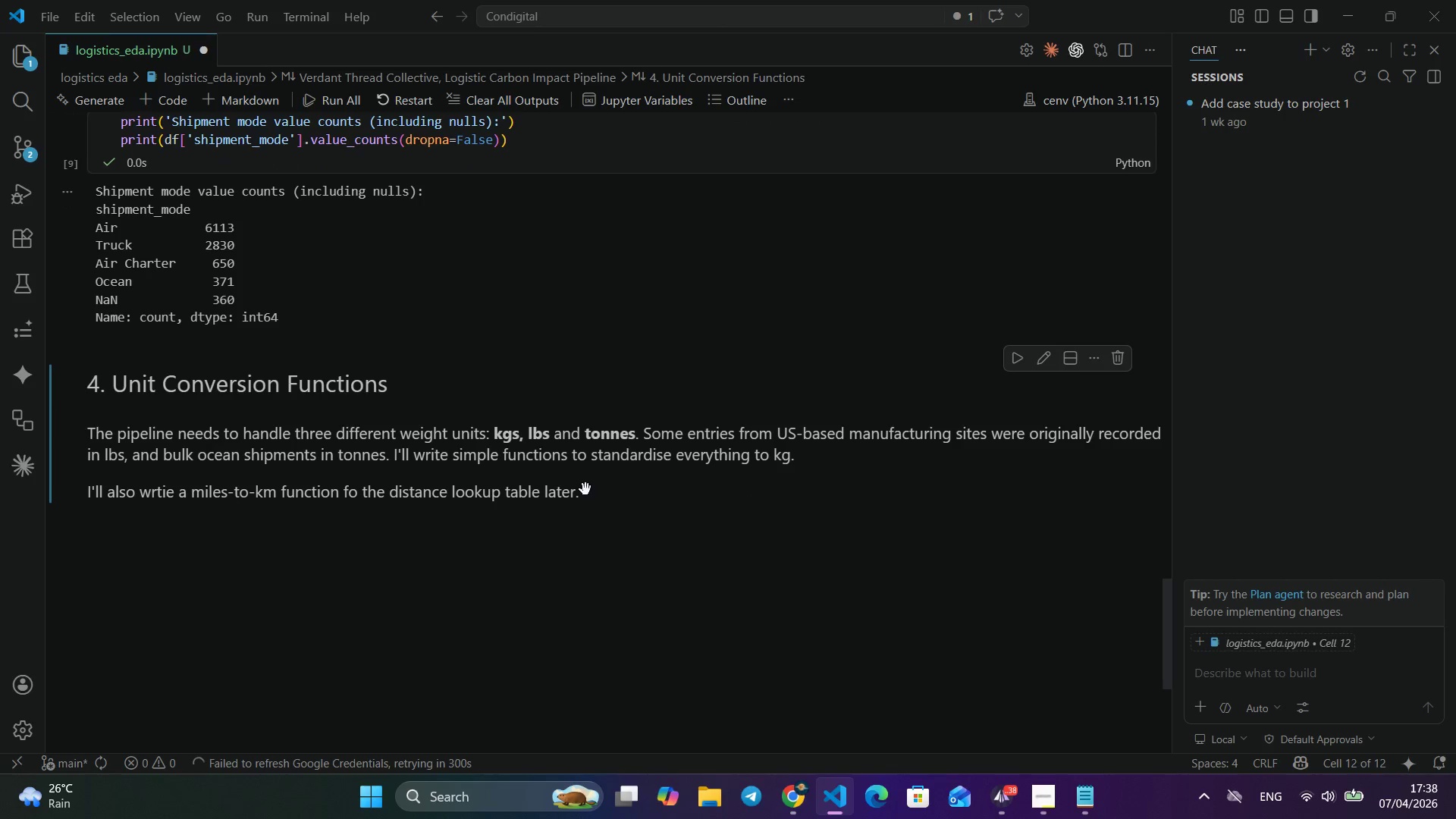 
scroll: coordinate [601, 471], scroll_direction: down, amount: 2.0
 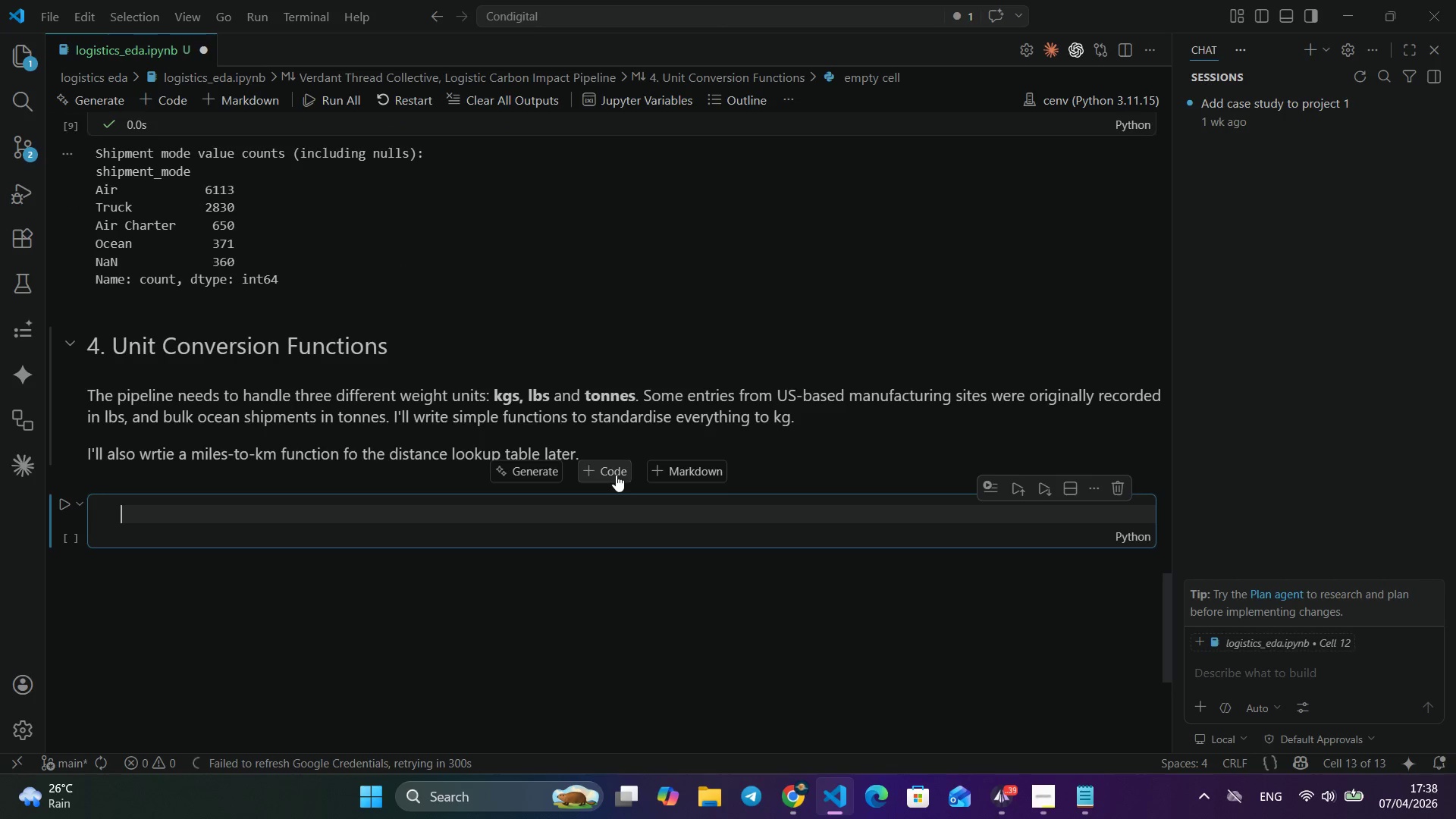 
left_click([617, 475])
 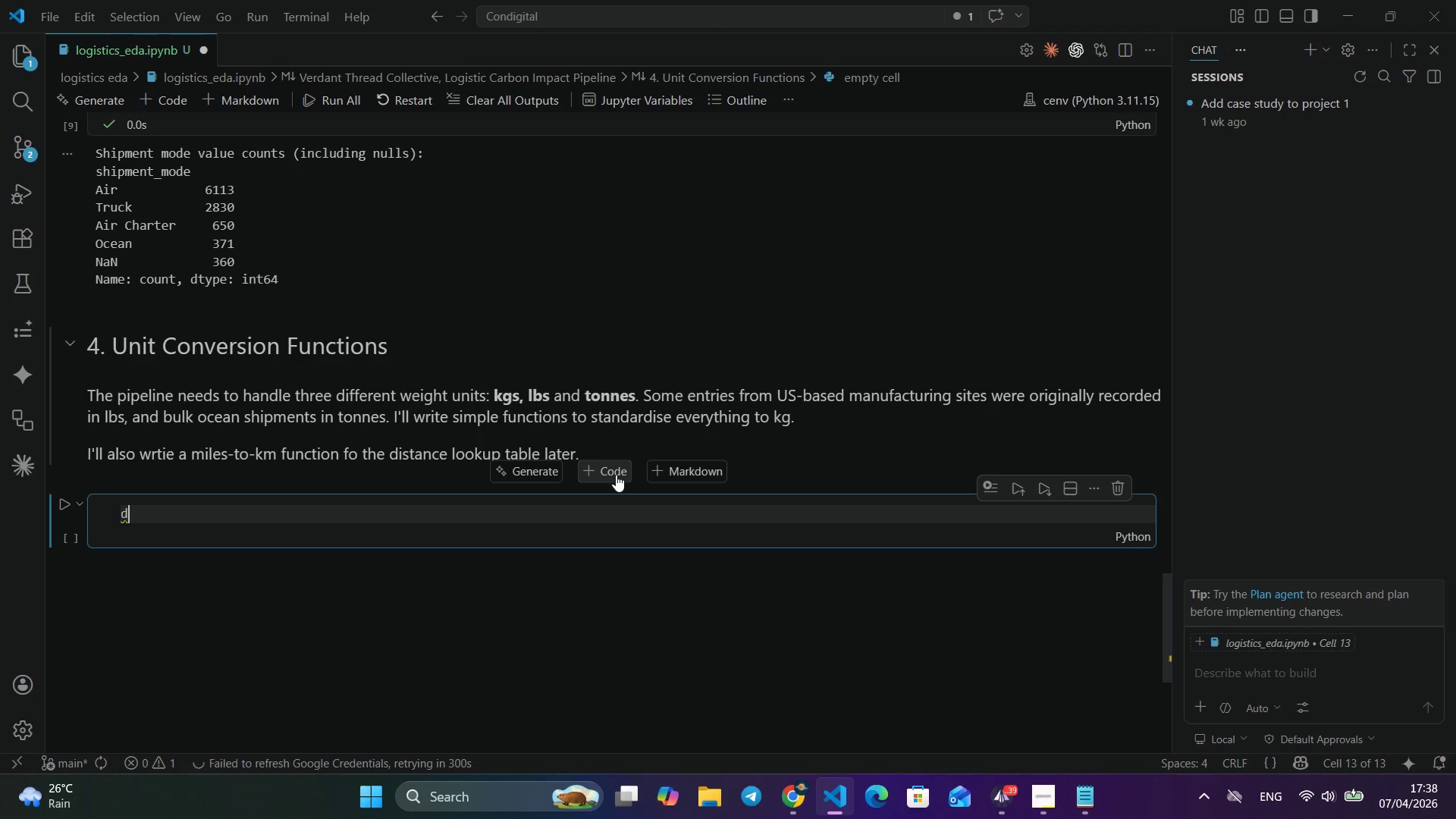 
type(def lbs_to_kg(lbs)
 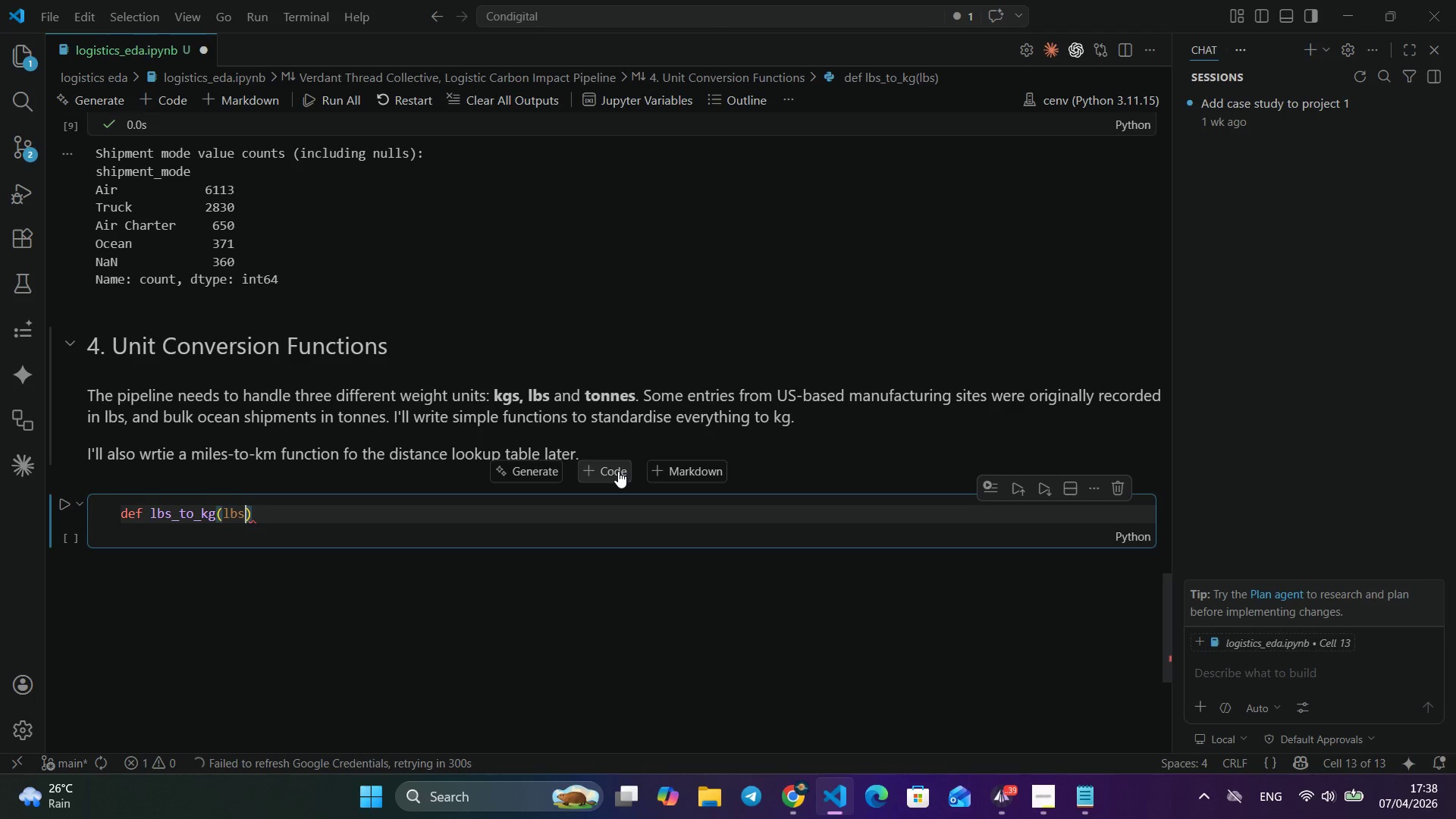 
key(ArrowRight)
 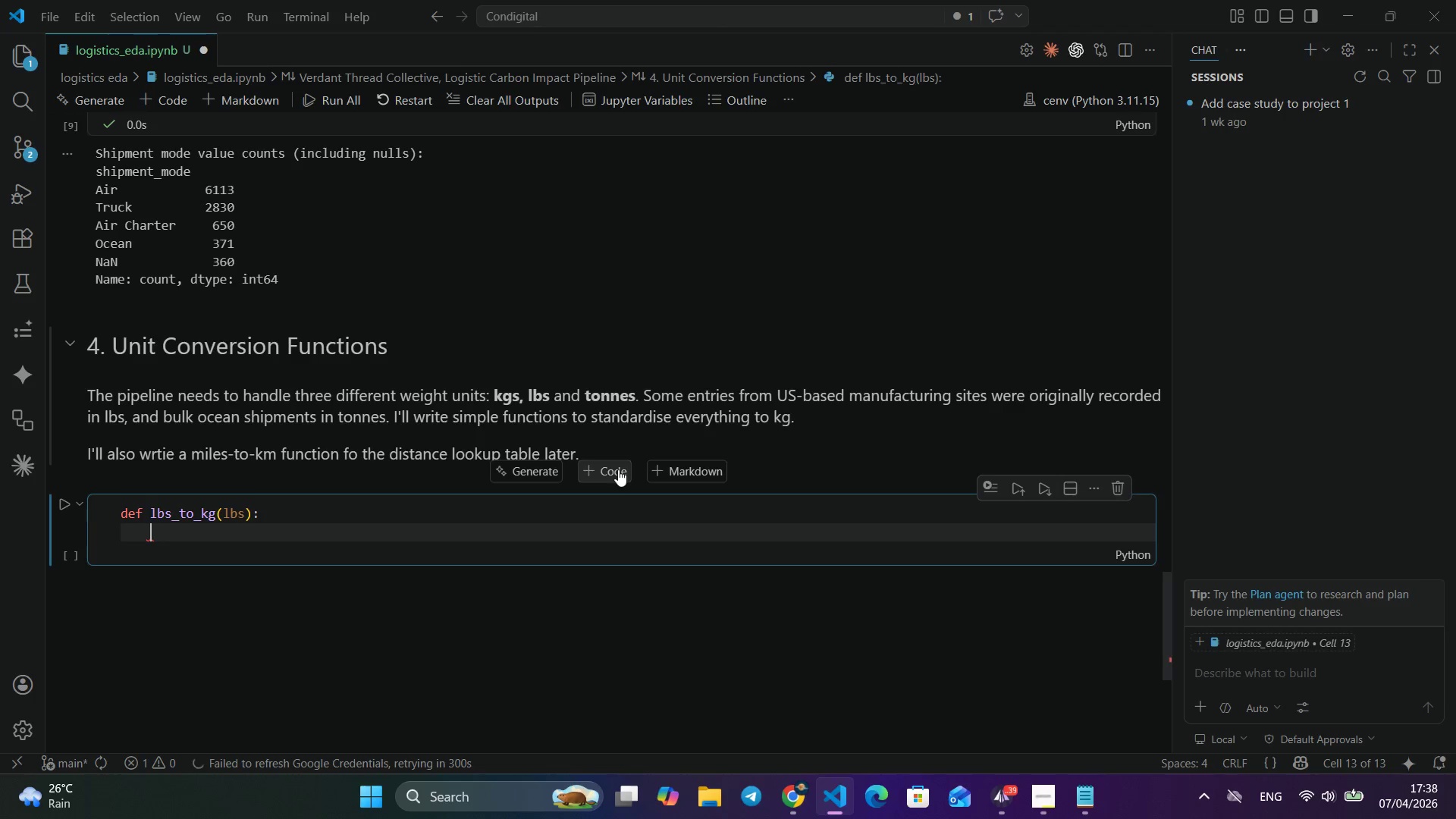 
key(Shift+ShiftLeft)
 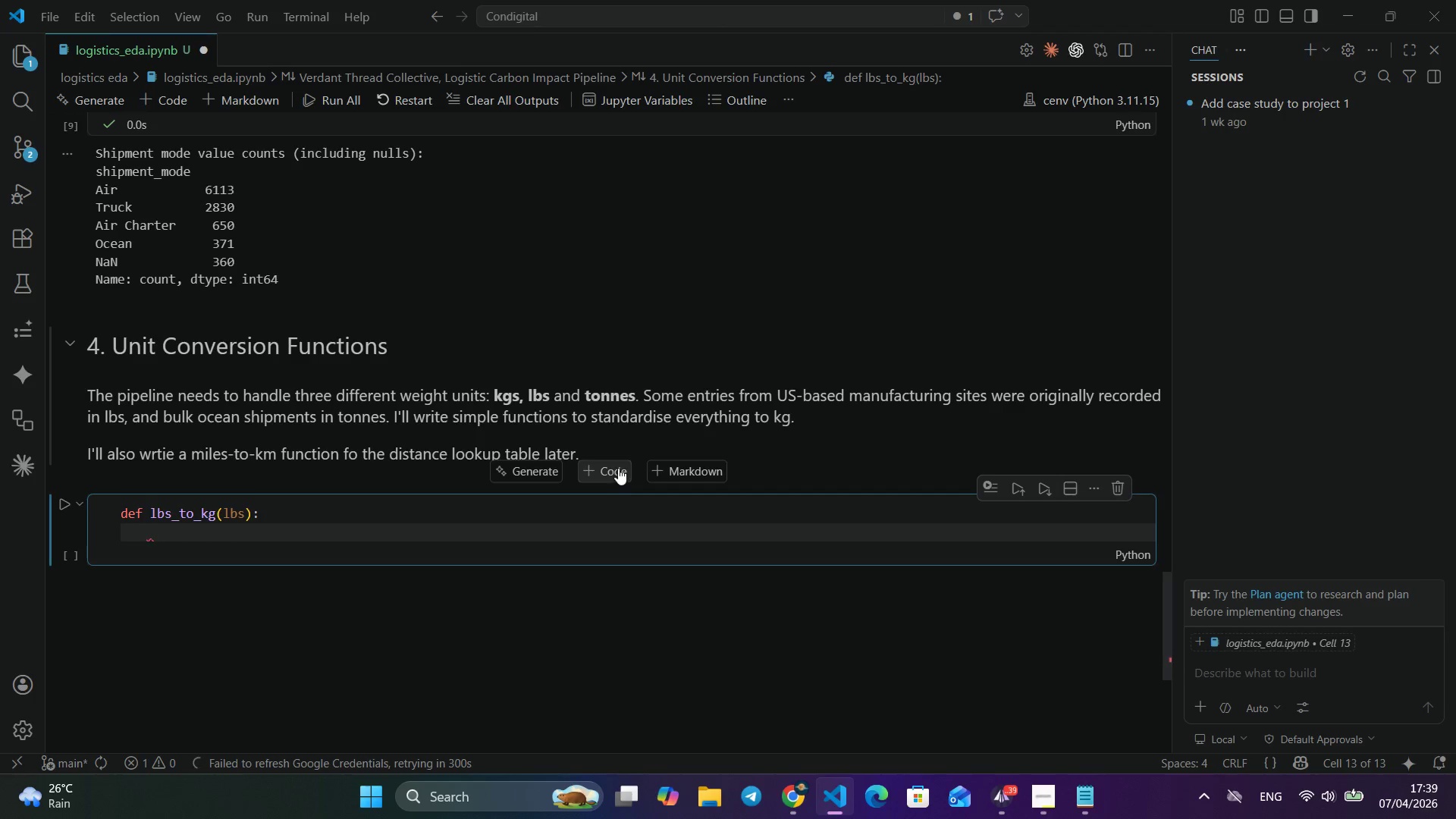 
key(Shift+Semicolon)
 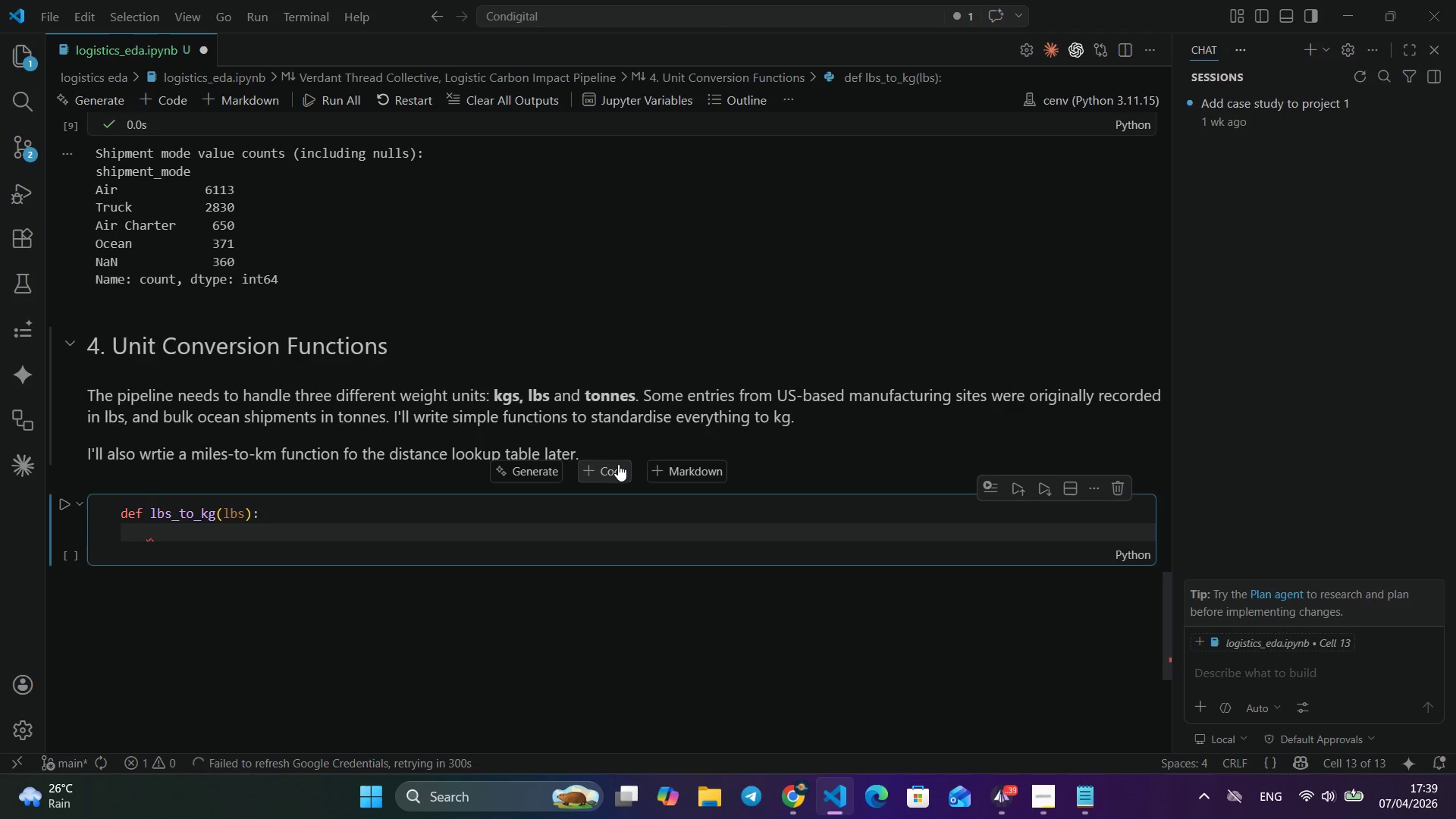 
key(Enter)
 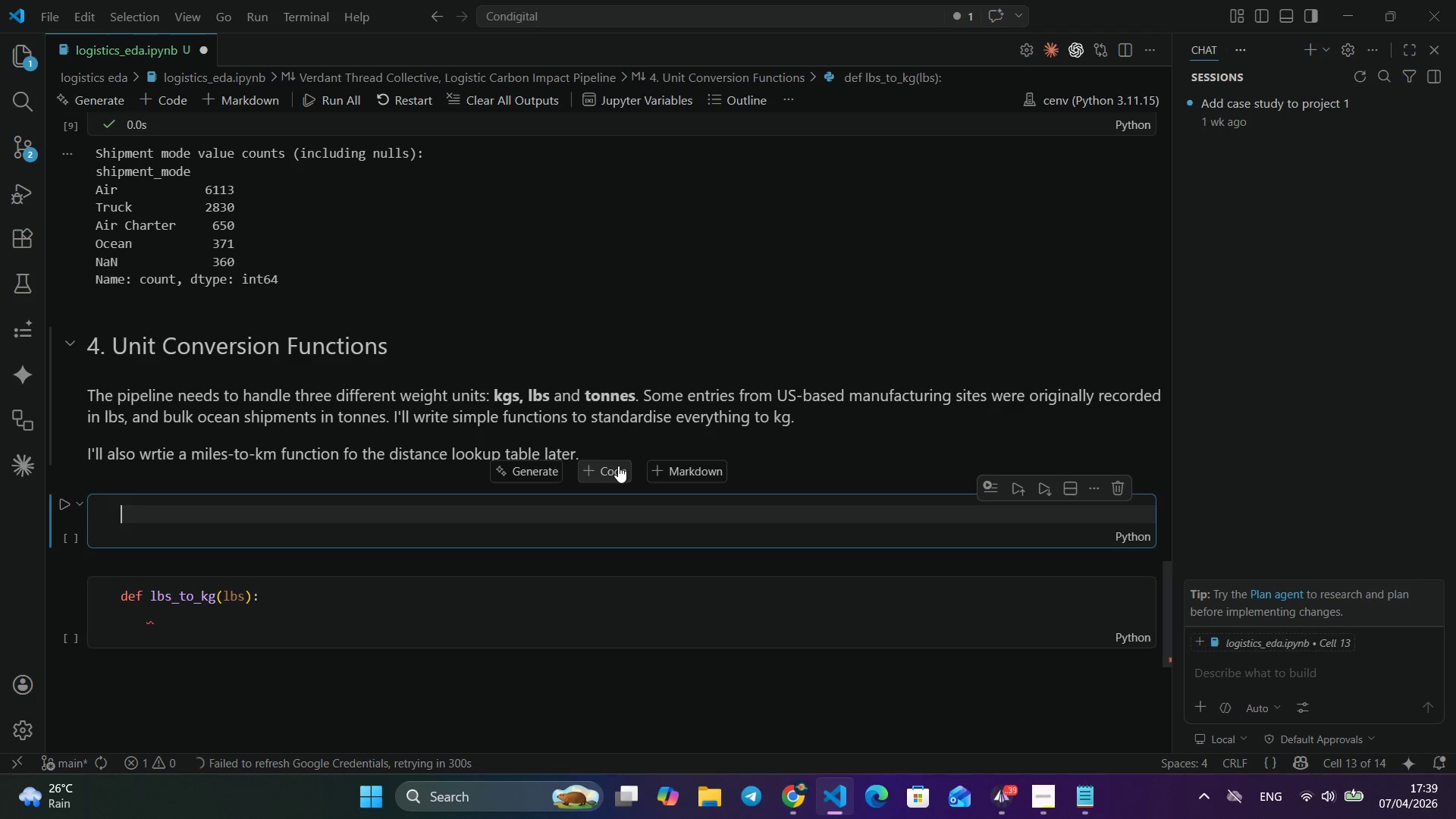 
left_click([618, 466])
 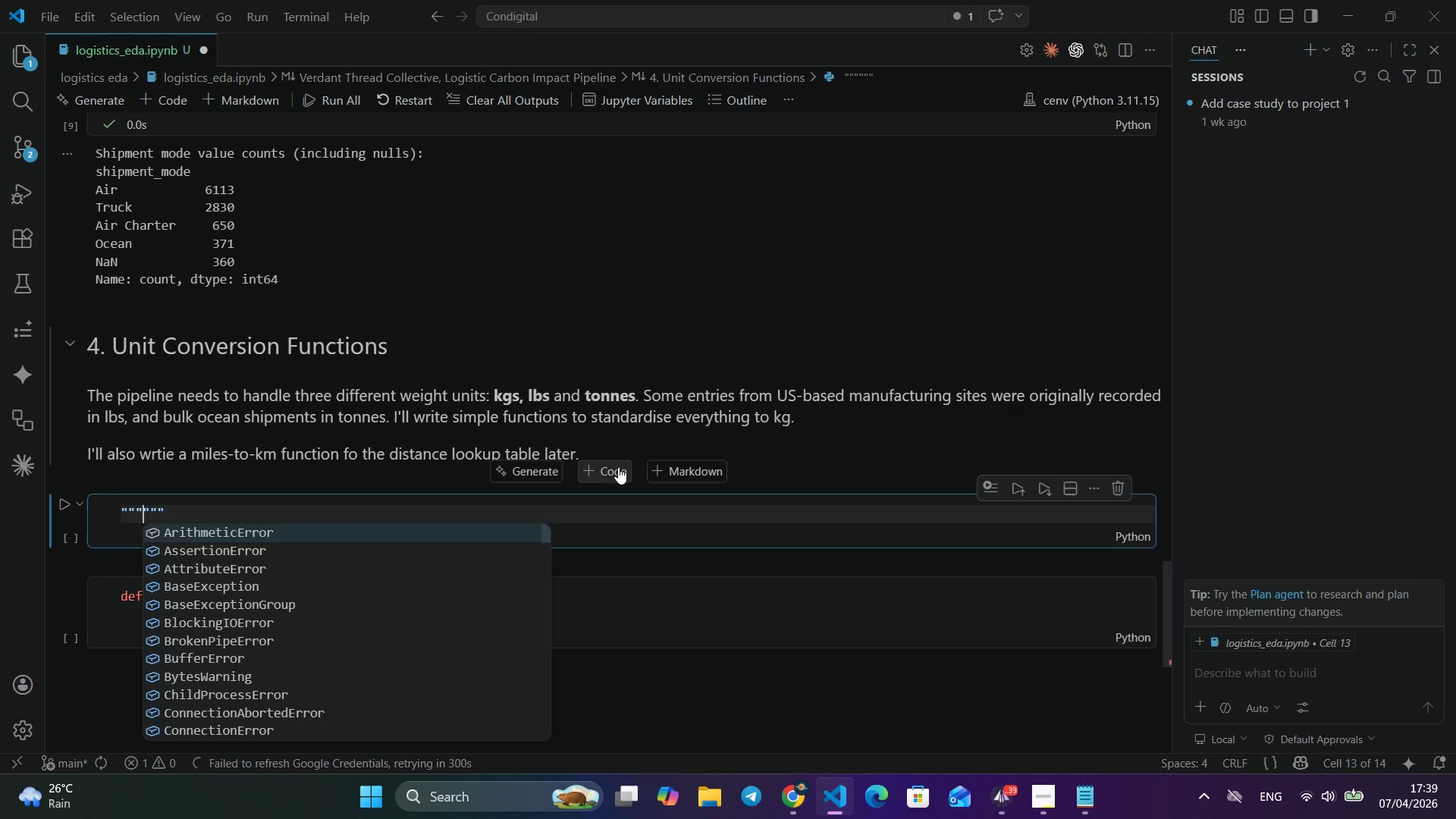 
key(Shift+Quote)
 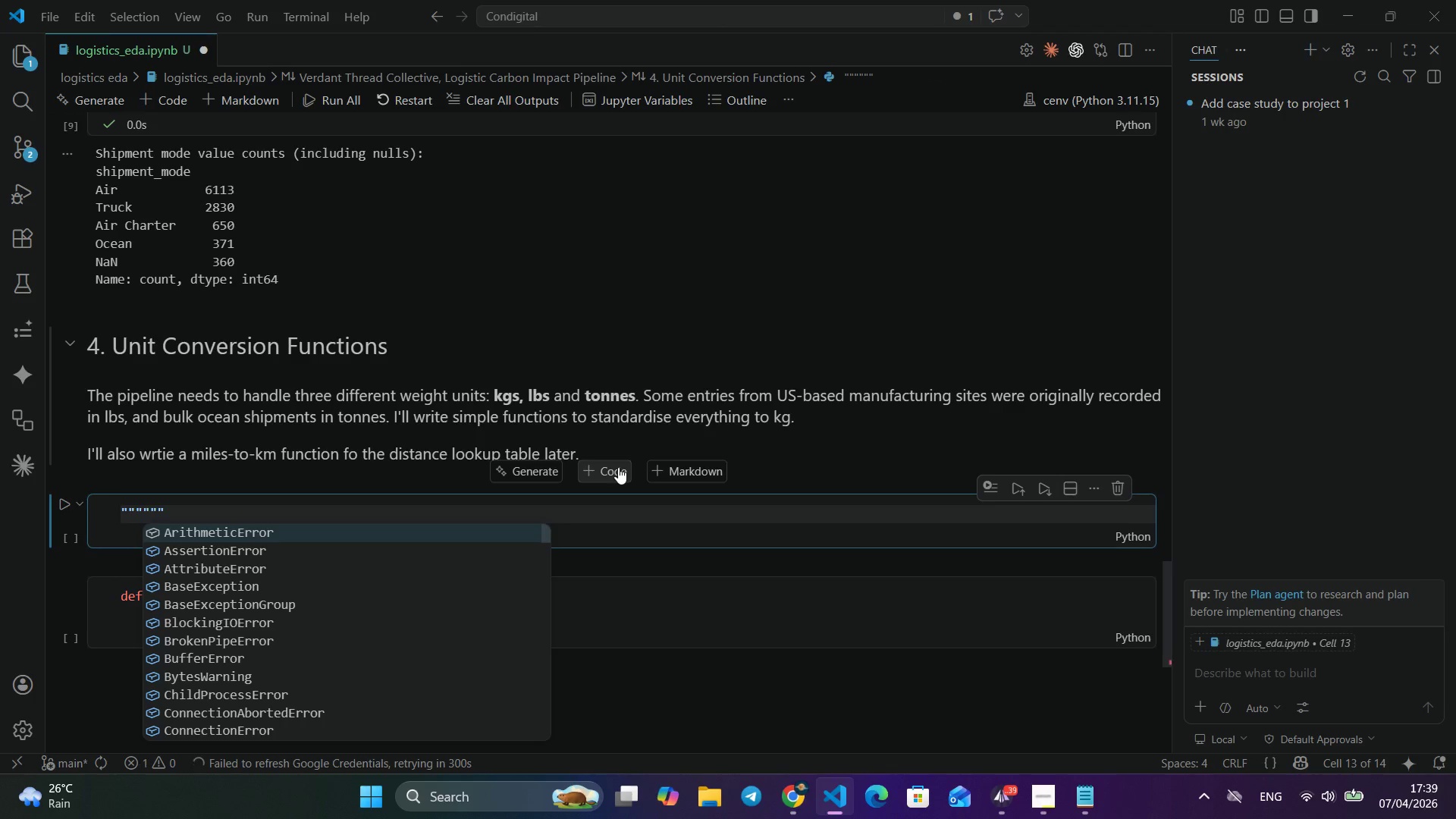 
key(Shift+Quote)
 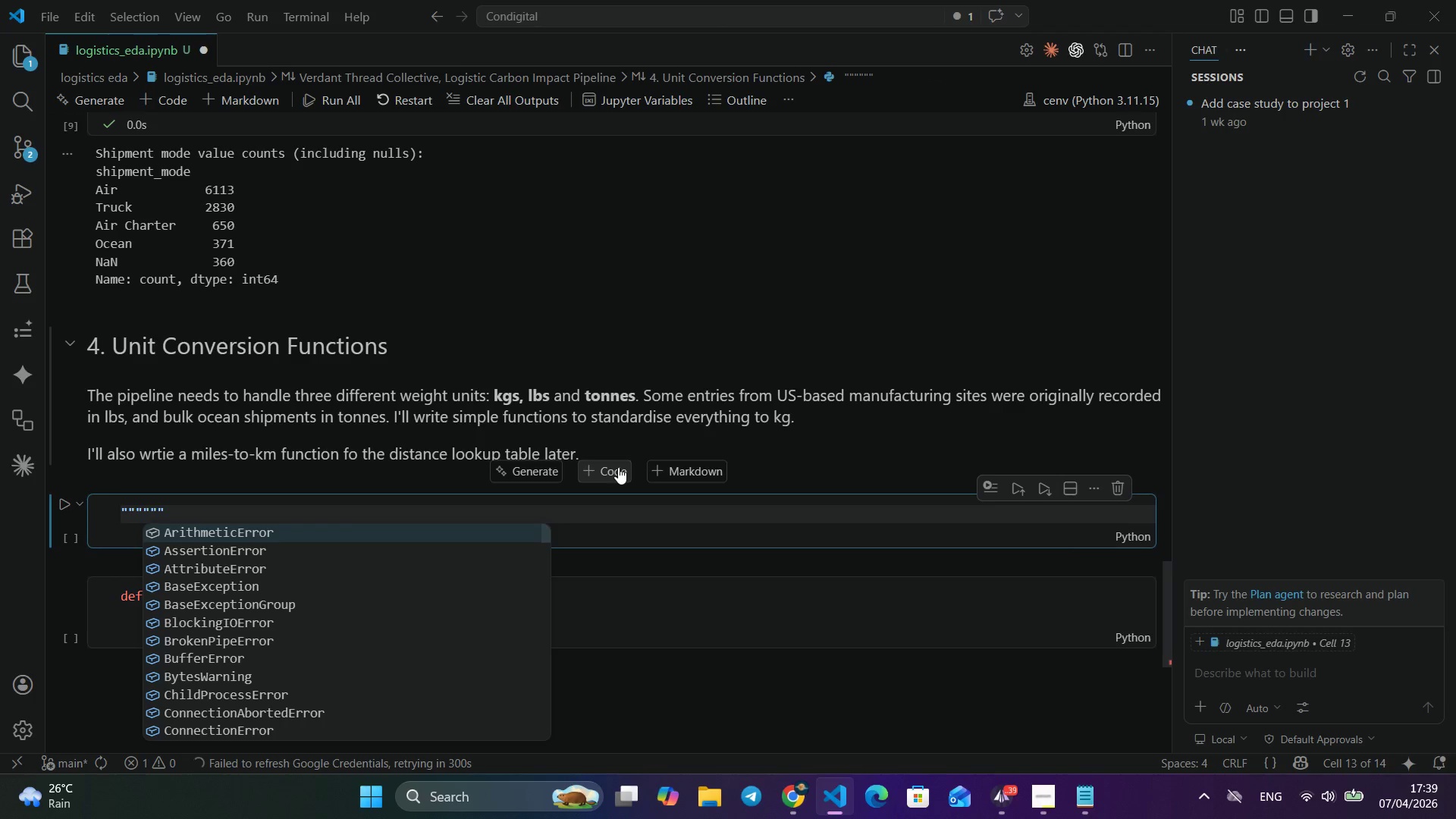 
key(Shift+Quote)
 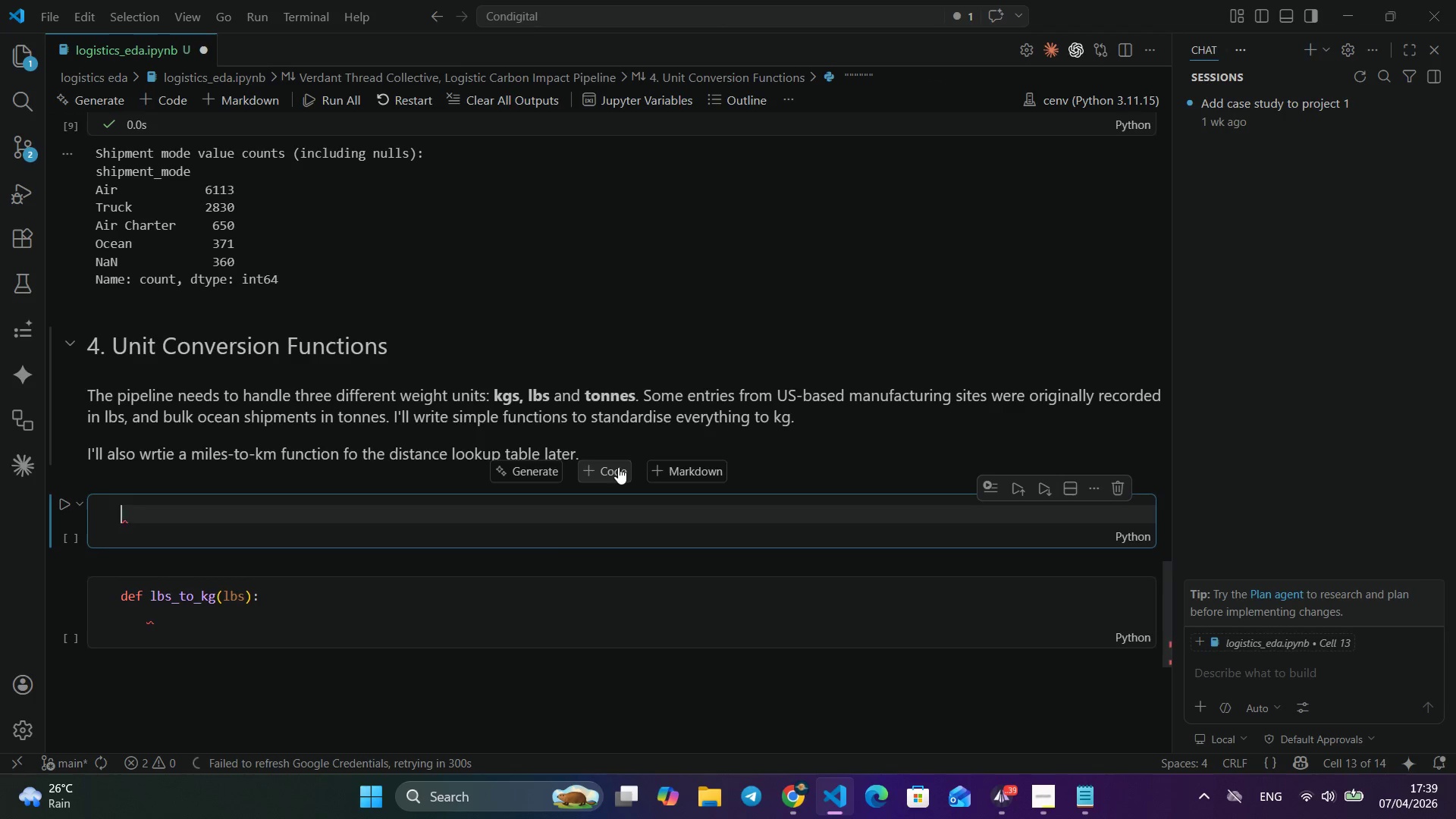 
key(Control+Z)
 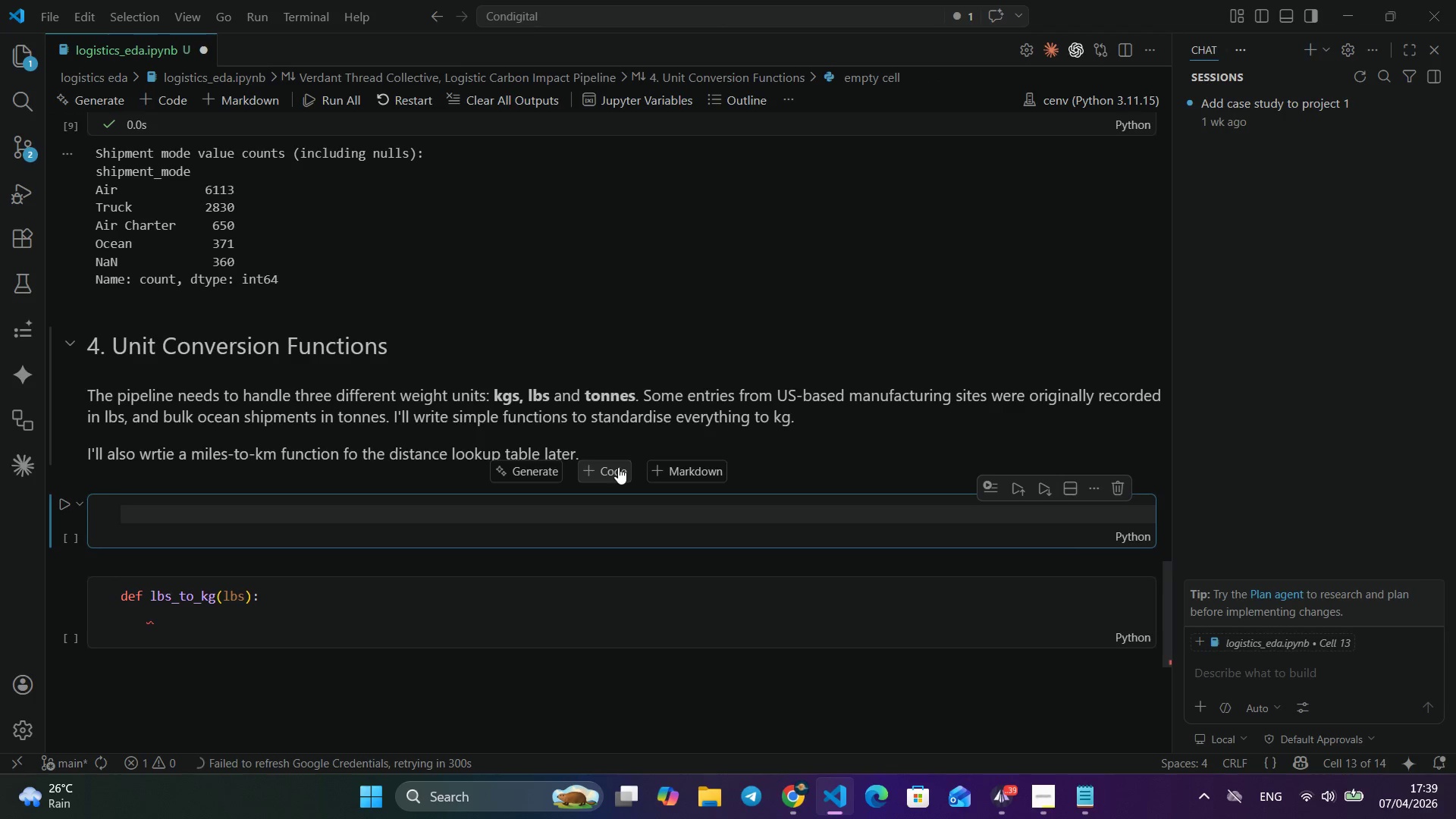 
key(Control+Z)
 